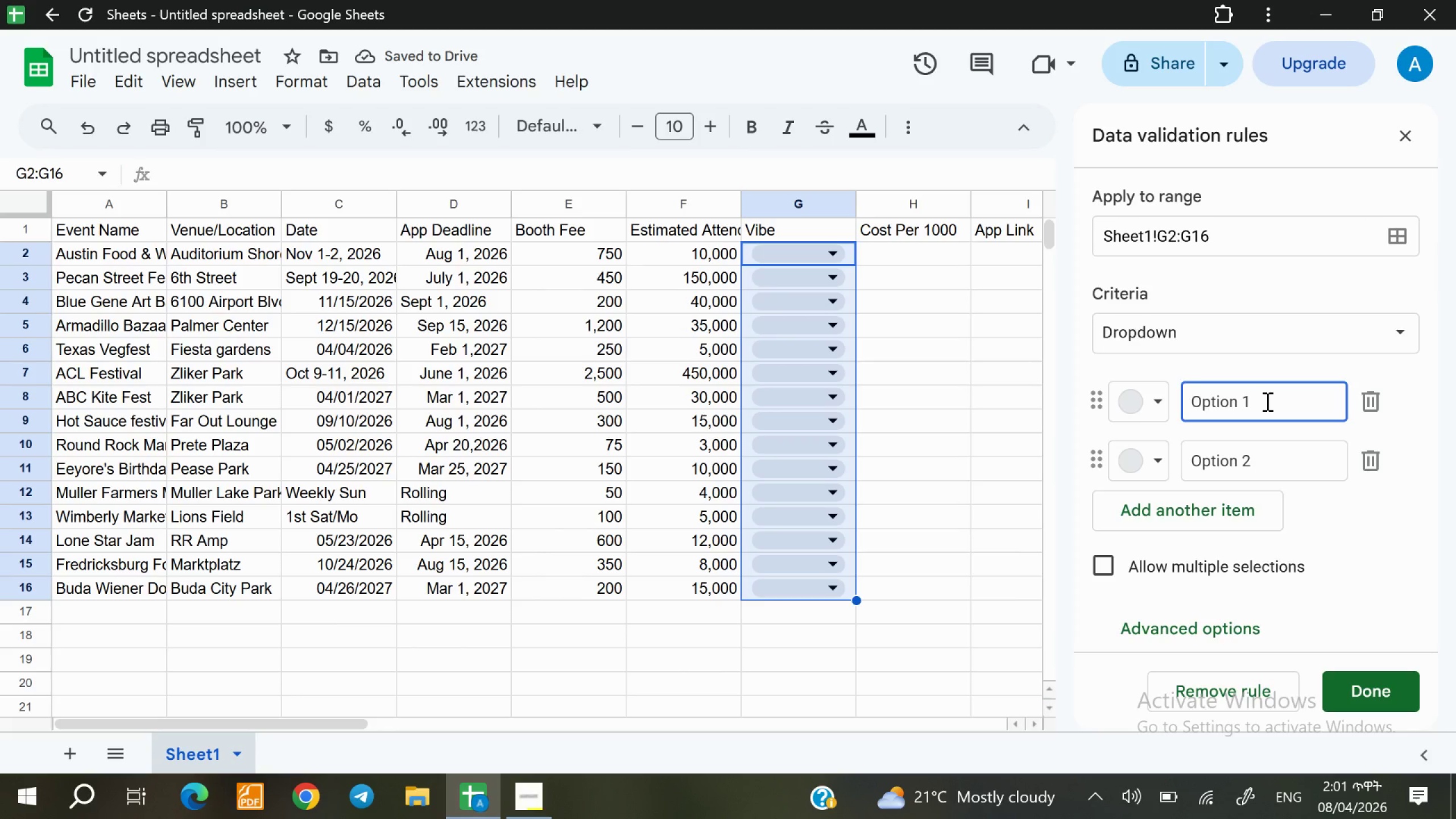 
key(Backspace)
key(Backspace)
key(Backspace)
key(Backspace)
key(Backspace)
key(Backspace)
key(Backspace)
key(Backspace)
type(Street Fair)
 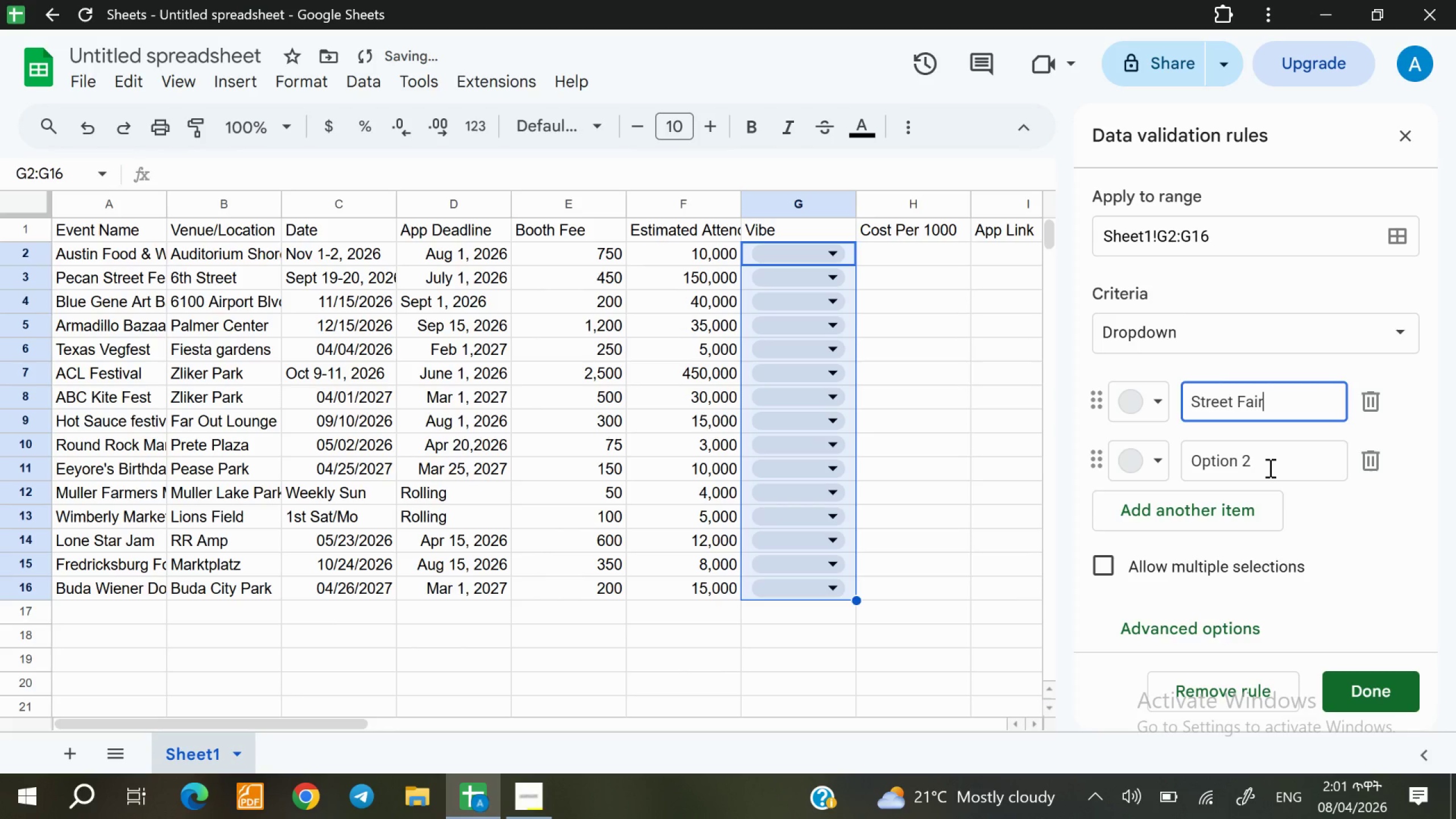 
double_click([1269, 468])
 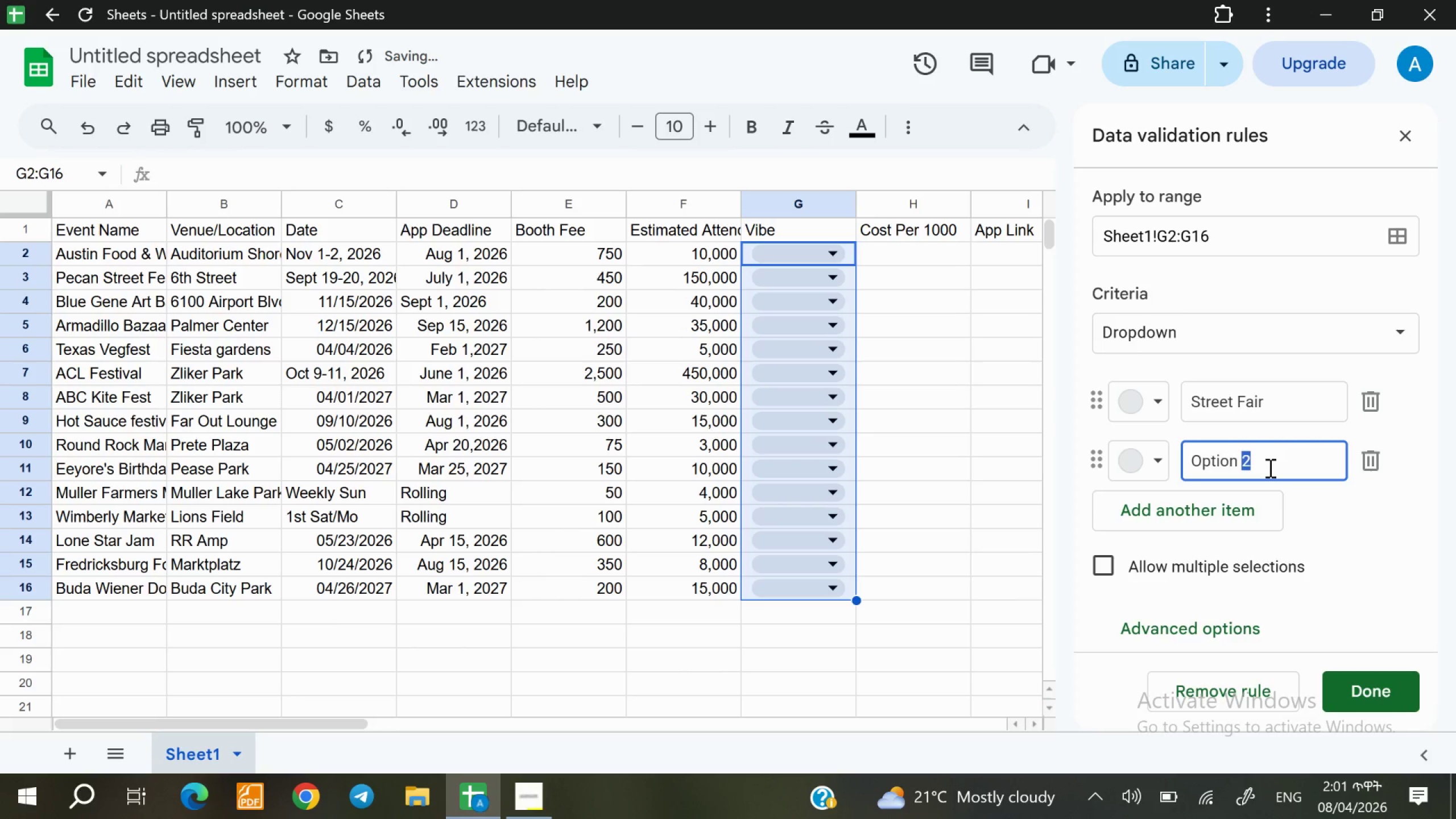 
triple_click([1269, 468])
 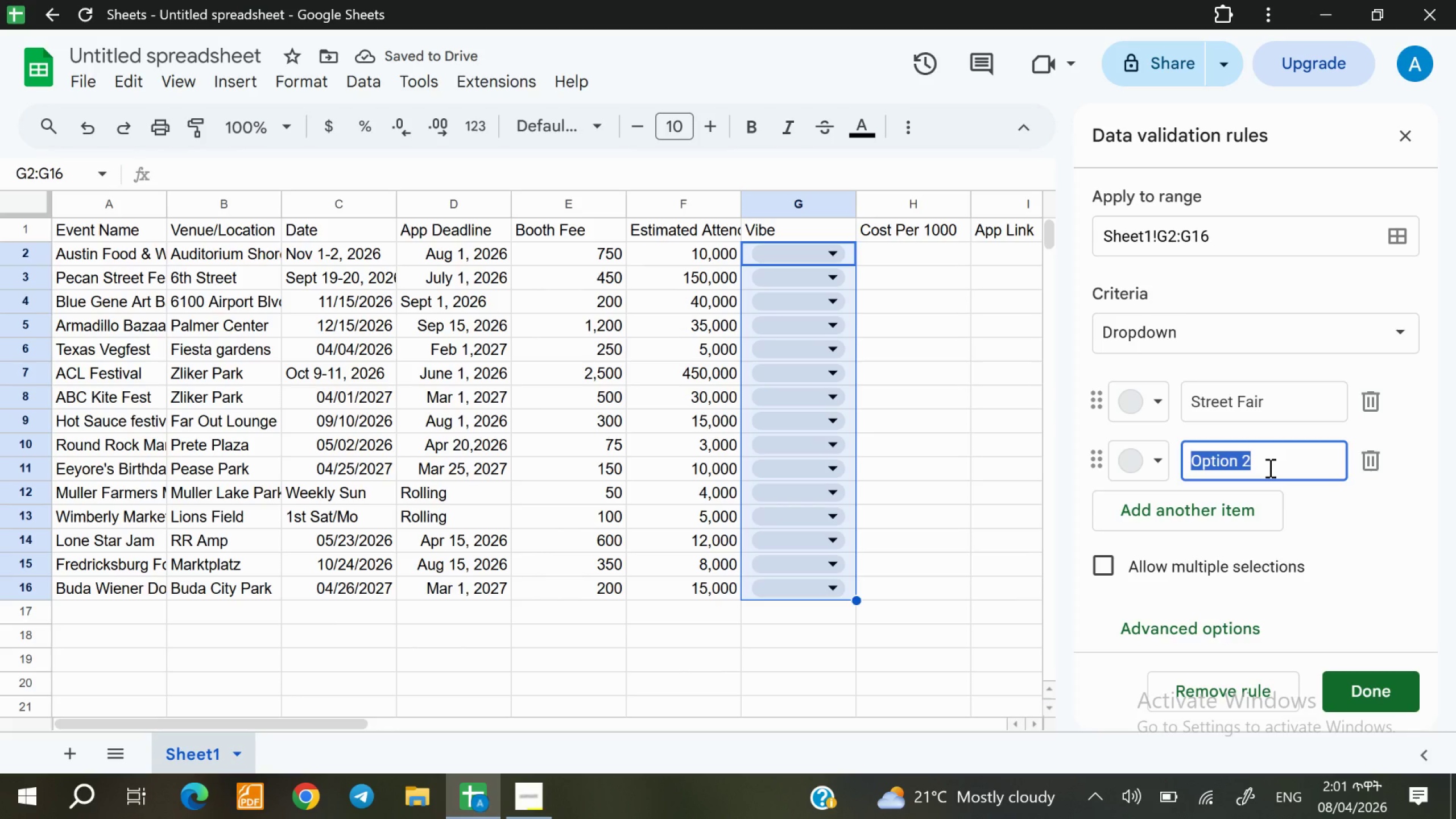 
type(Foodie Festival)
 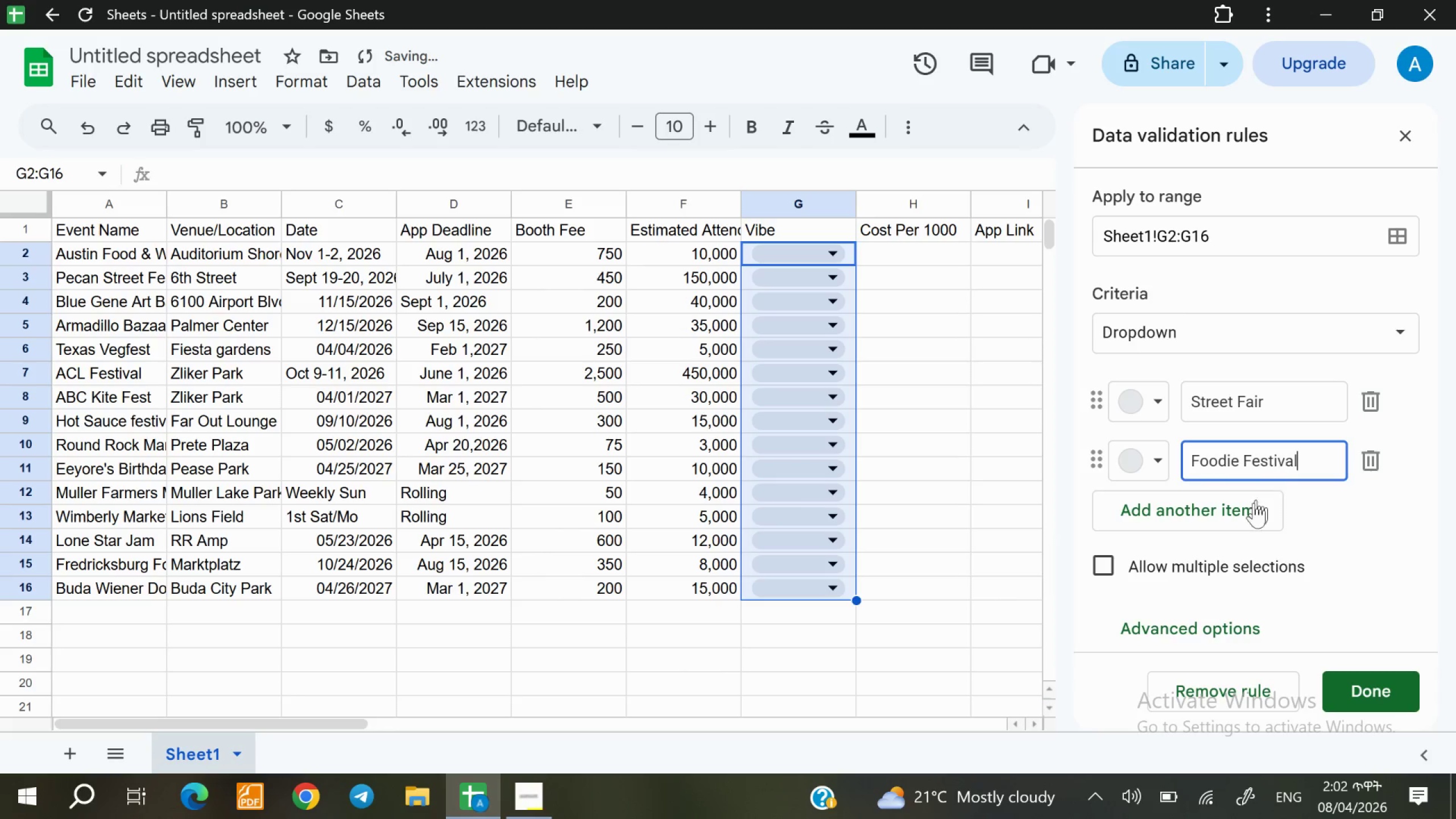 
left_click([1240, 523])
 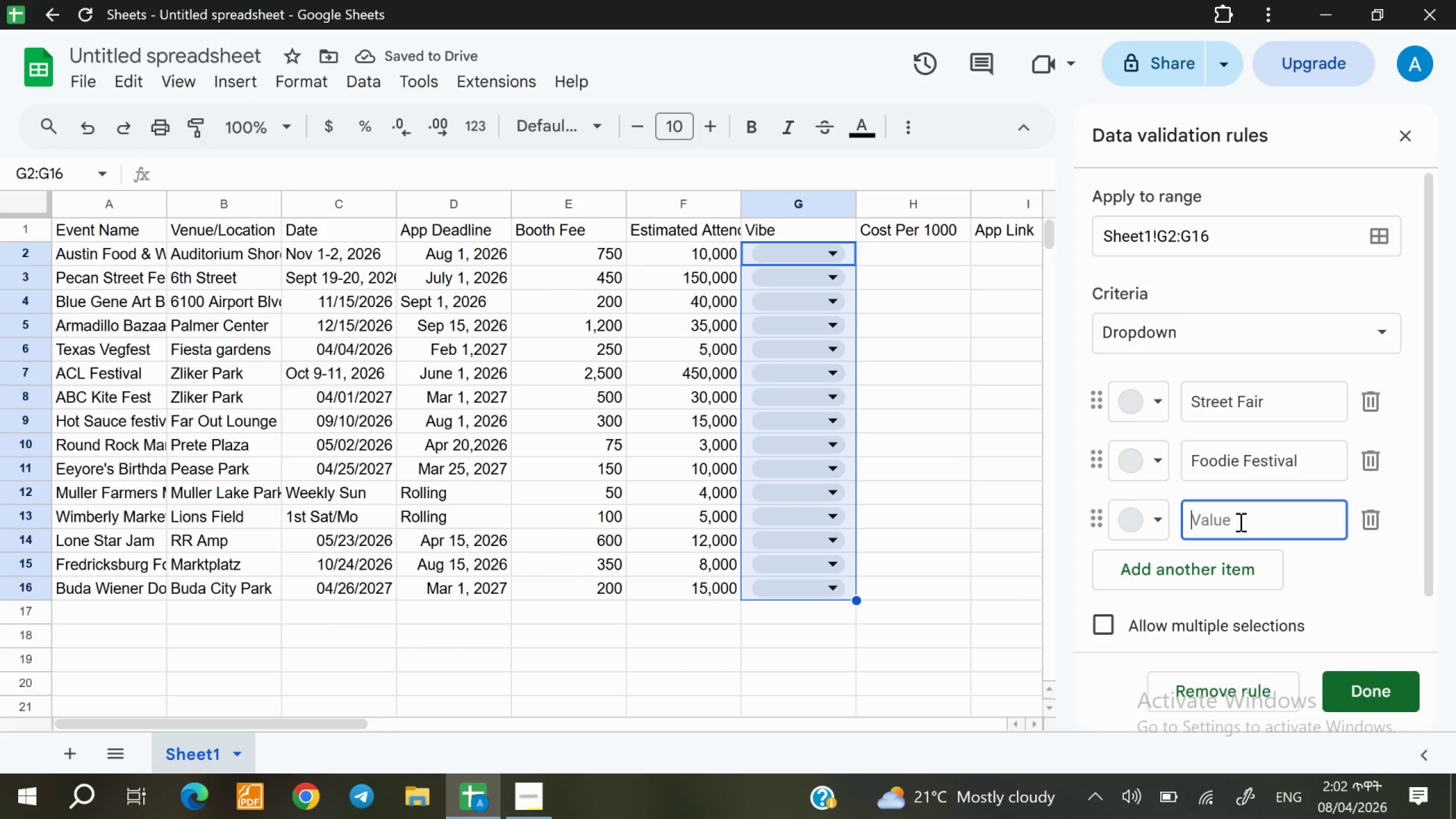 
type(holidat)
key(Backspace)
type(y )
 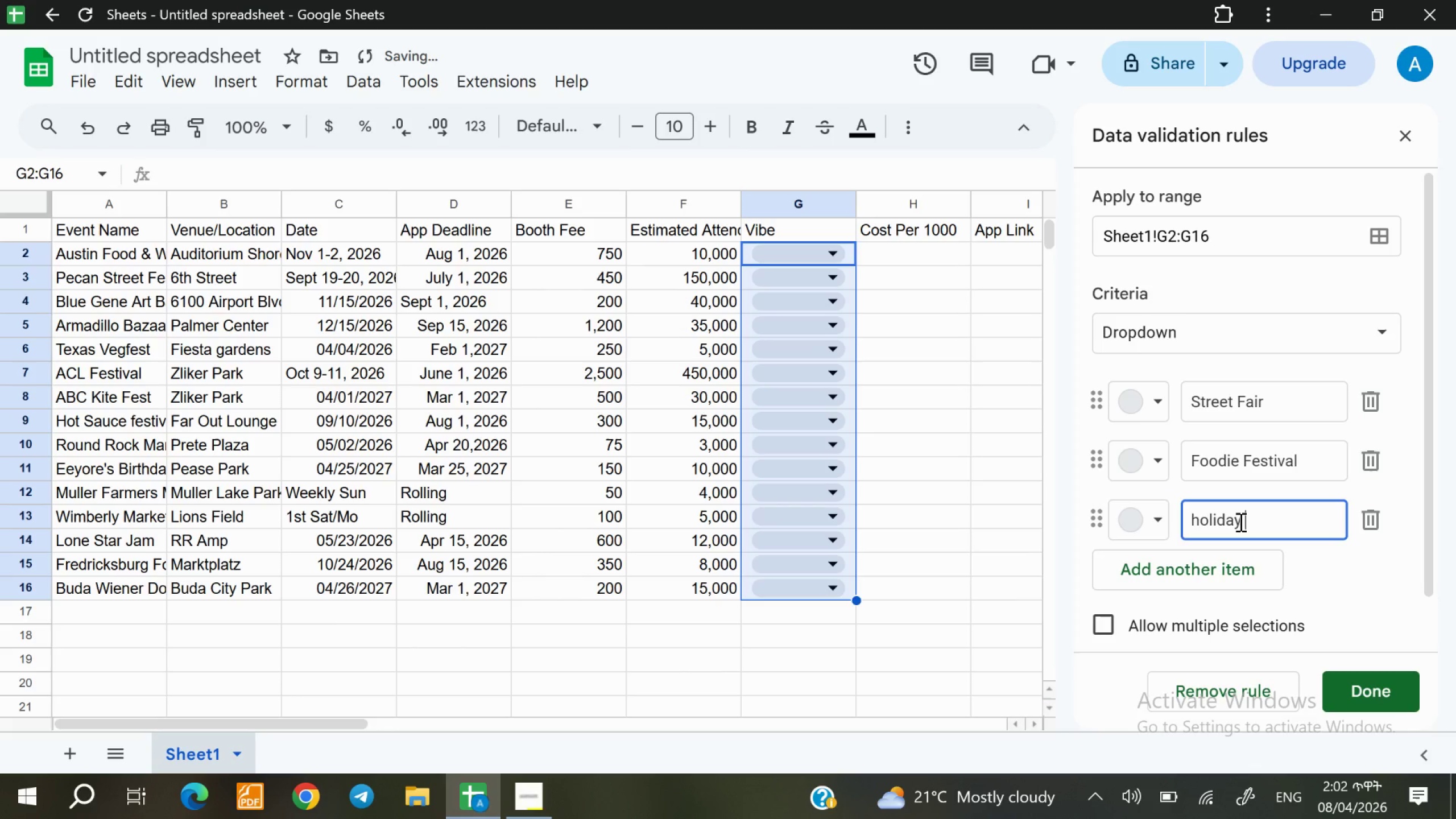 
key(ArrowLeft)
 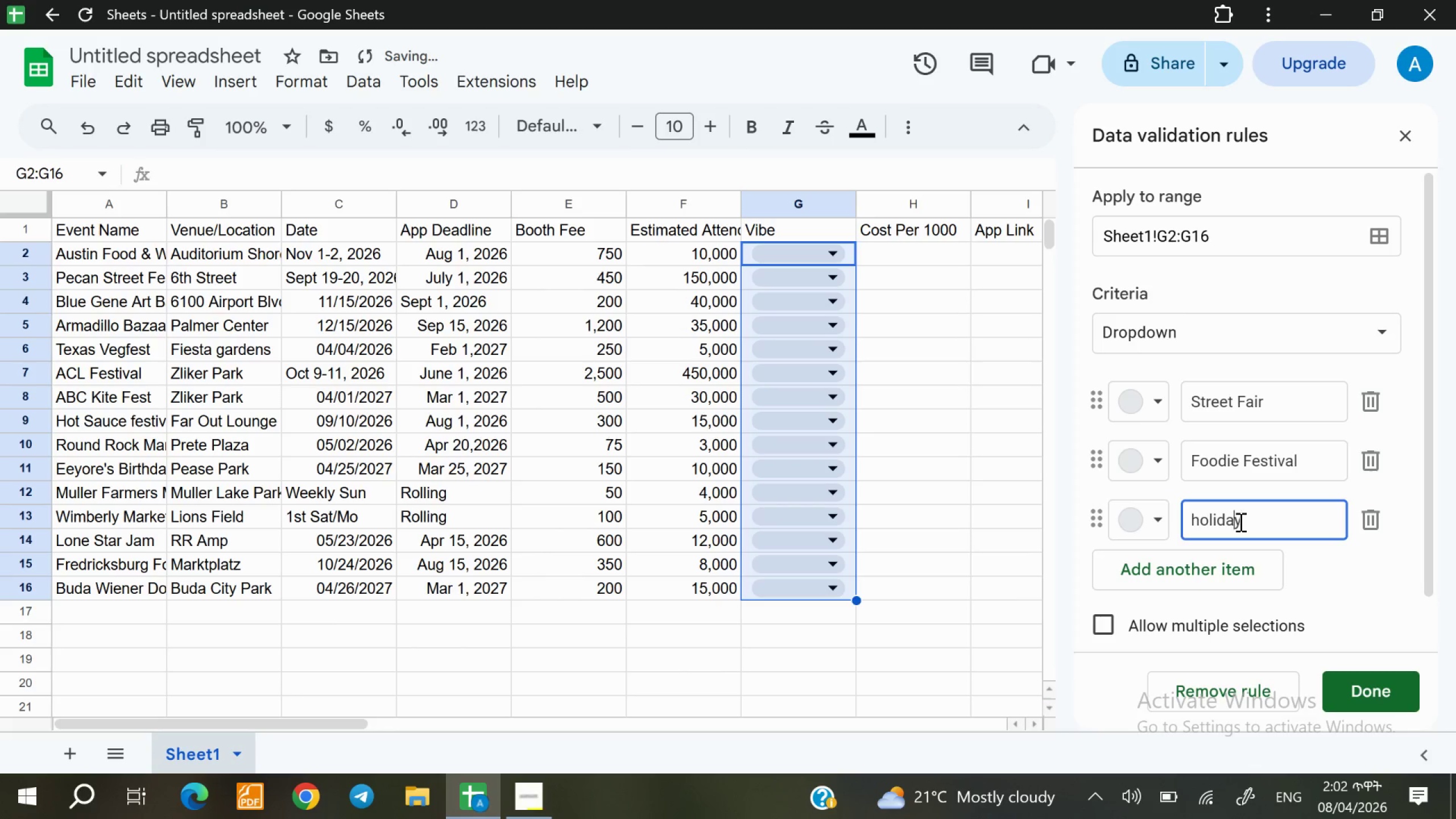 
key(ArrowLeft)
 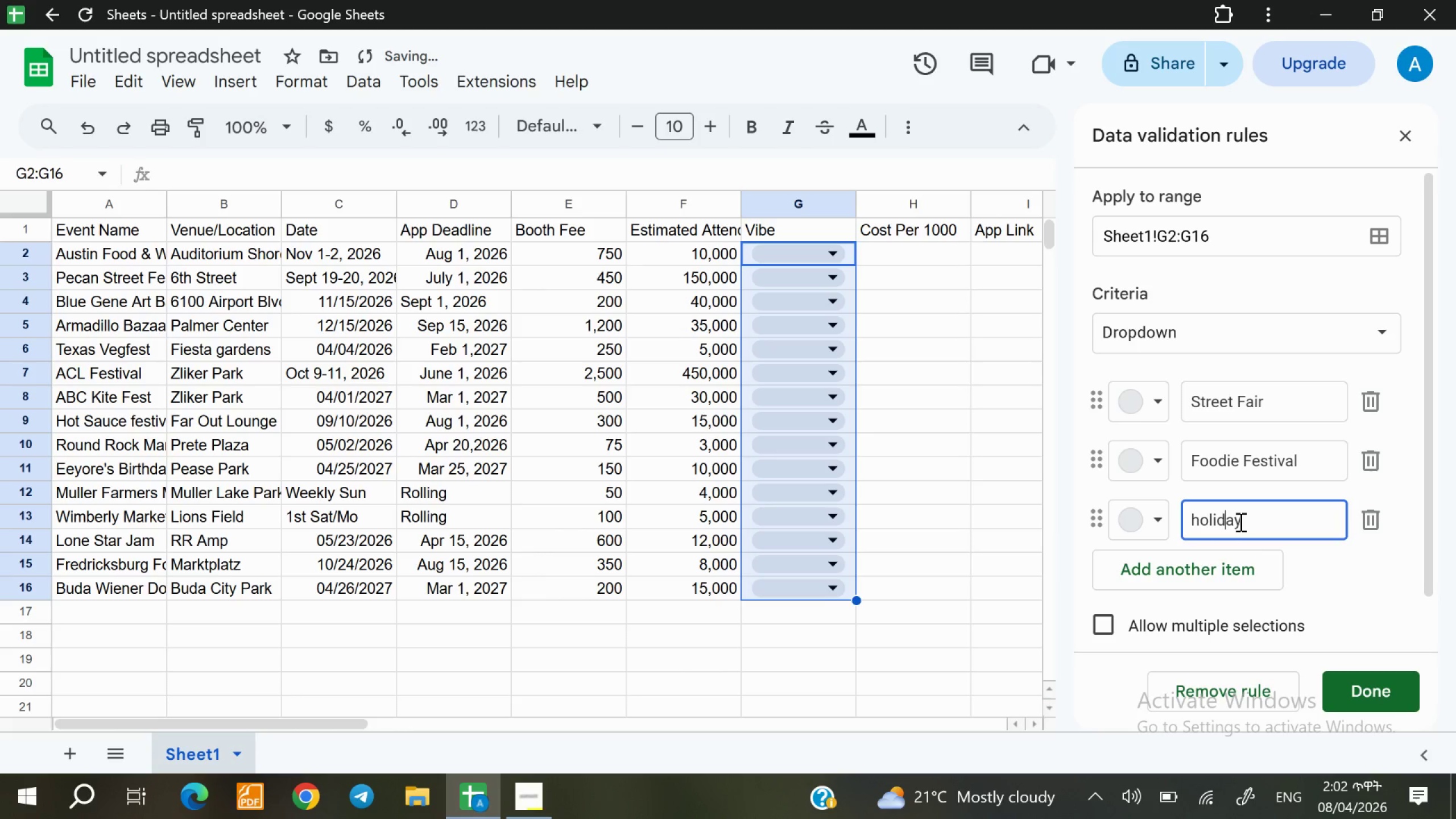 
key(ArrowLeft)
 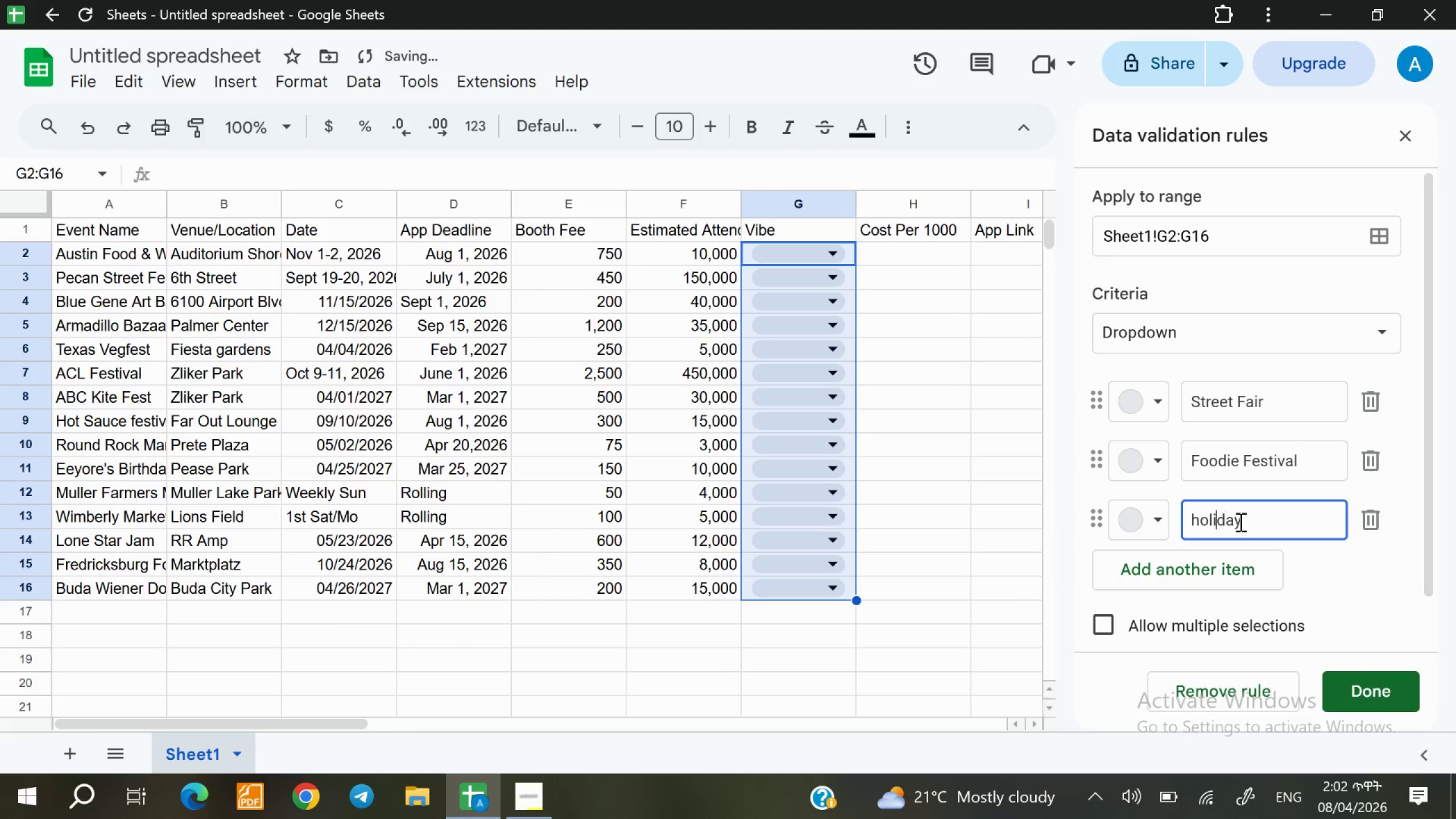 
key(ArrowLeft)
 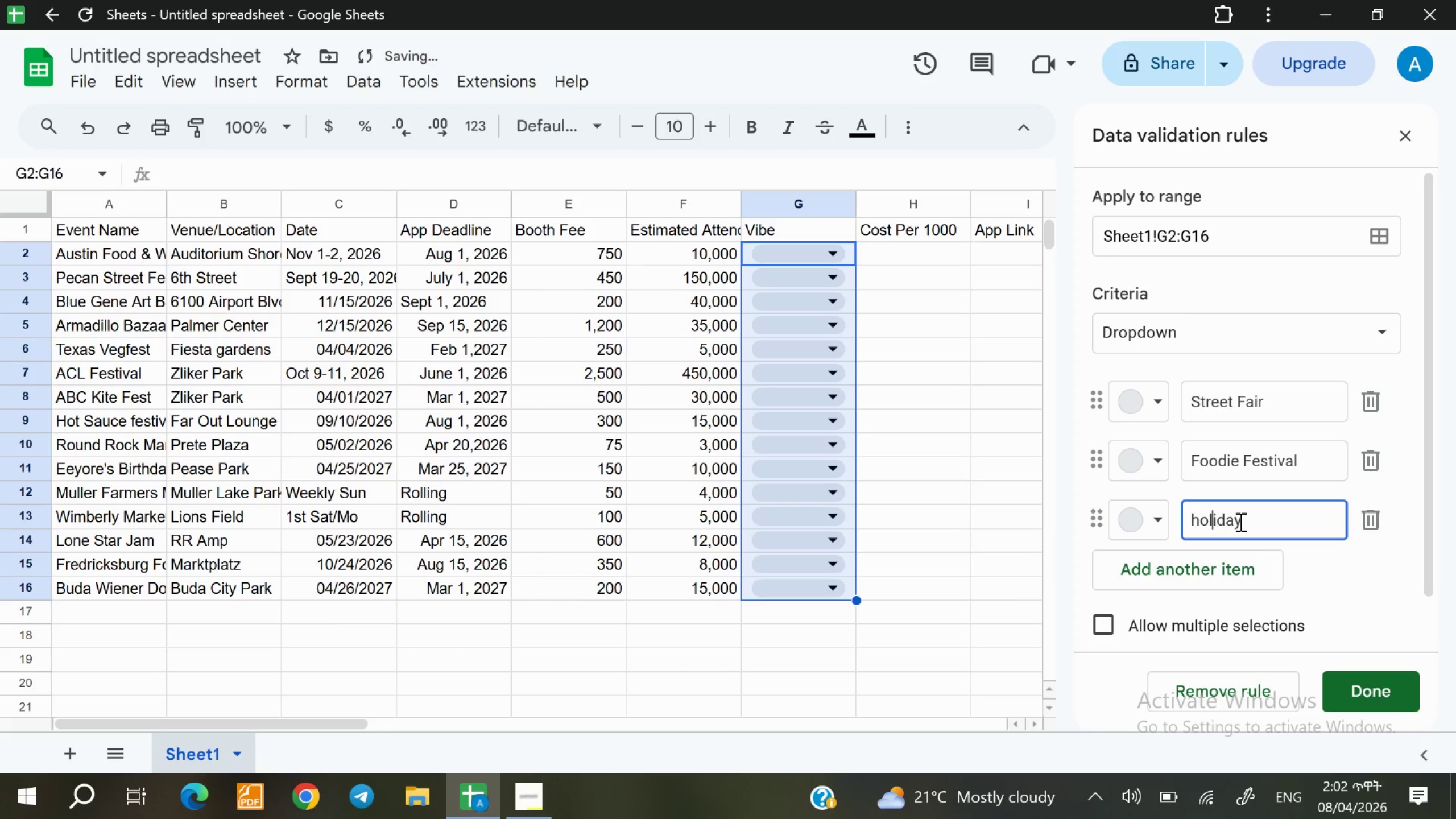 
key(ArrowLeft)
 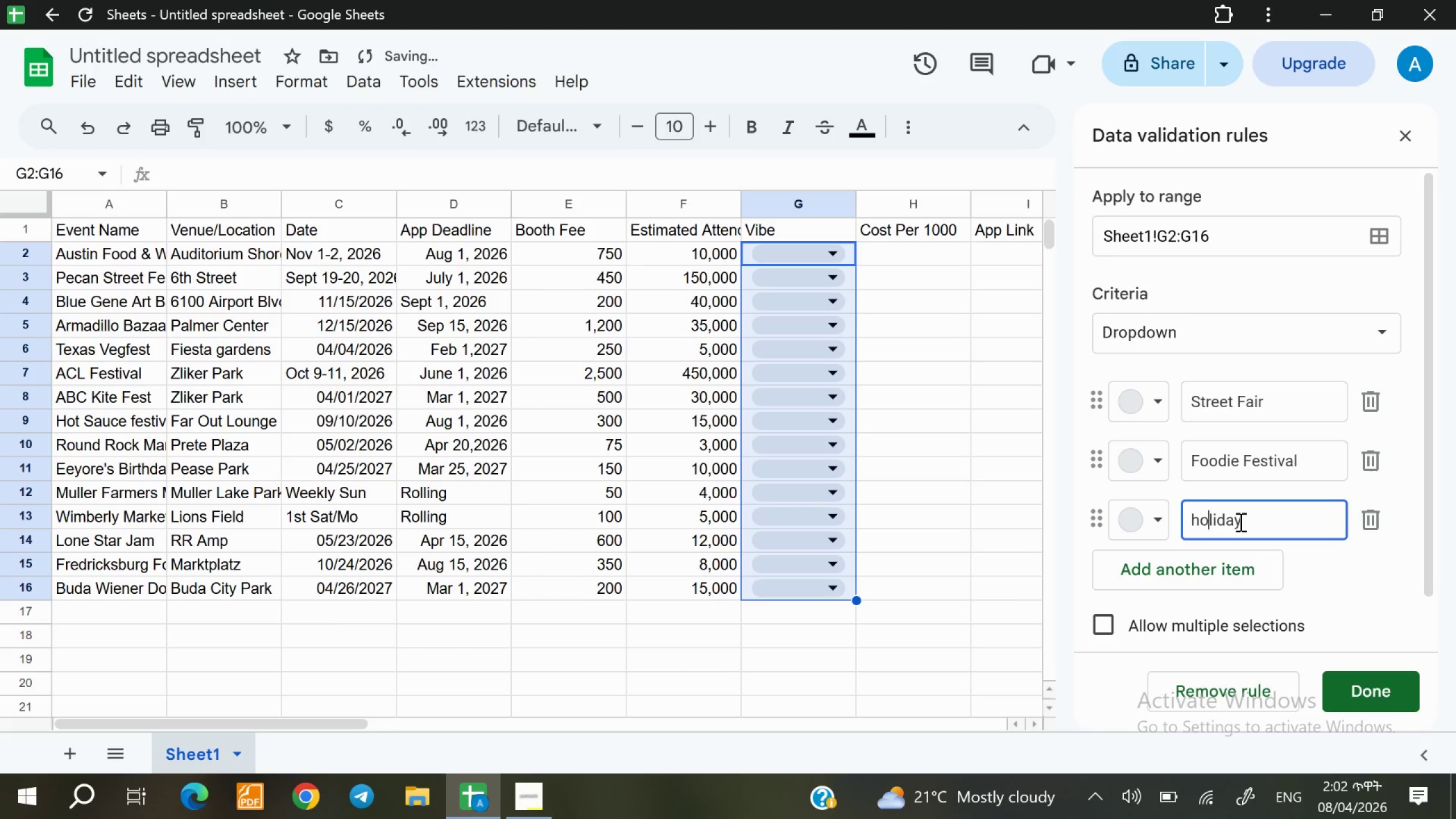 
key(ArrowLeft)
 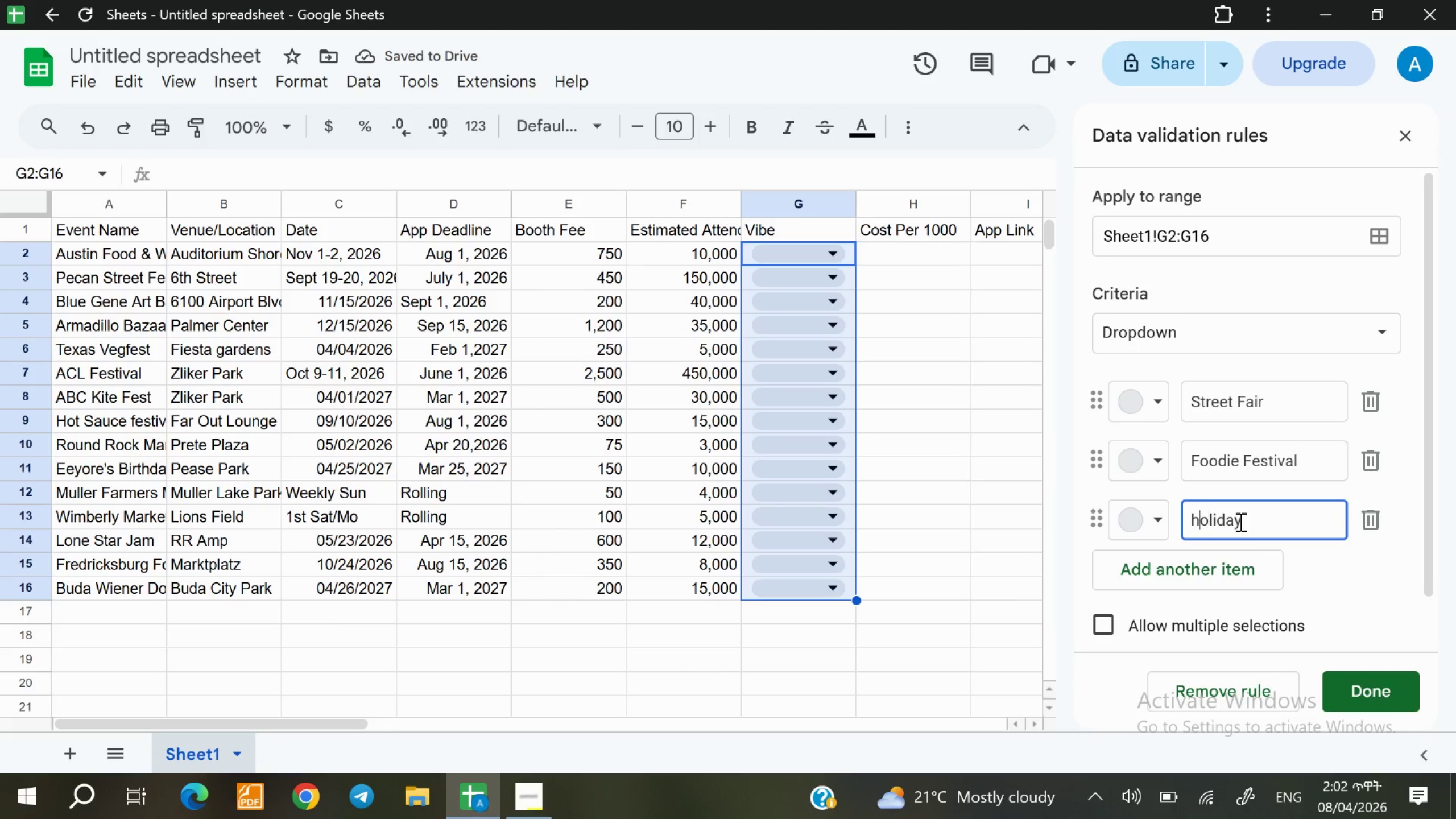 
key(ArrowLeft)
 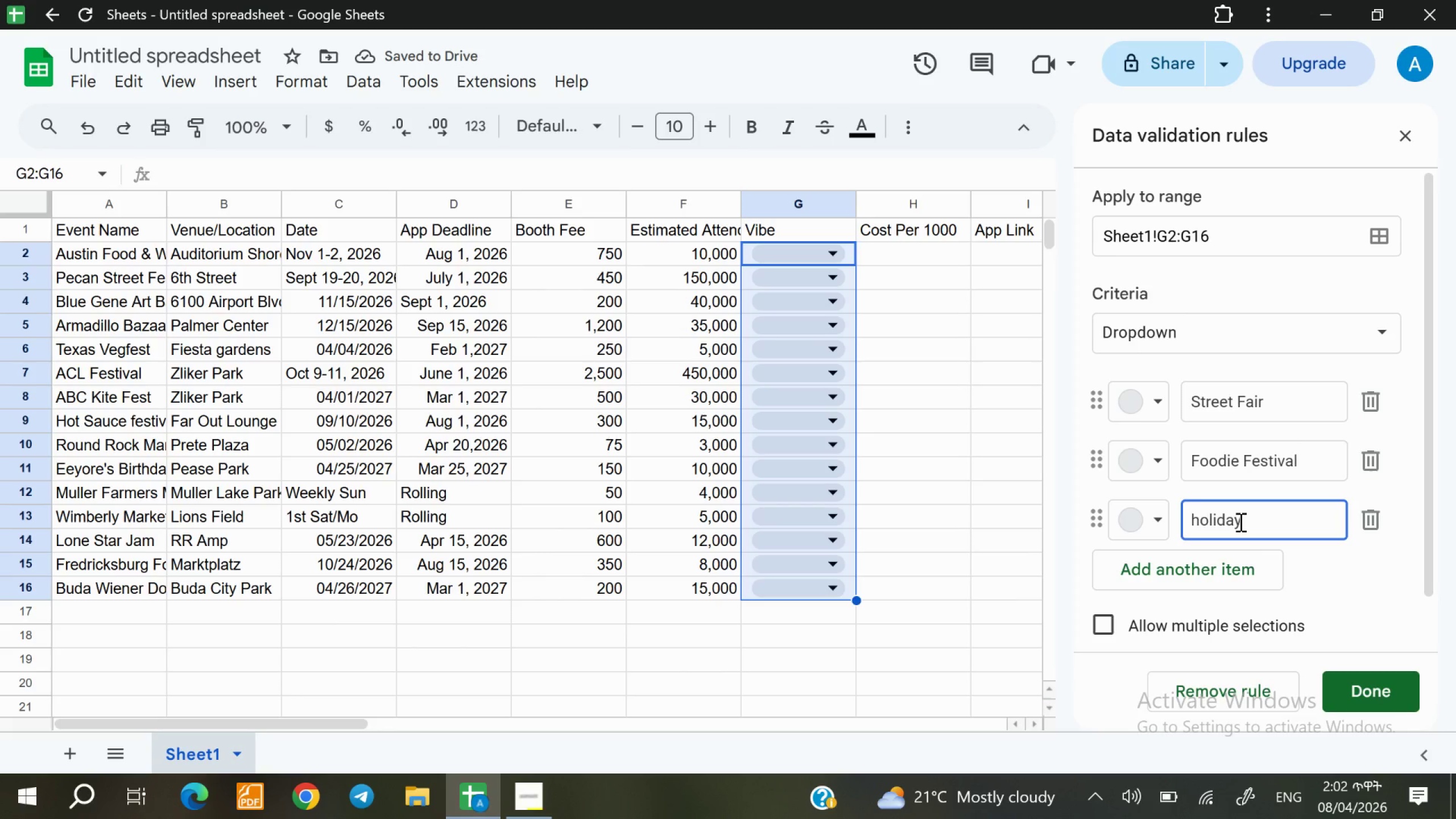 
key(Backspace)
type(H Market)
 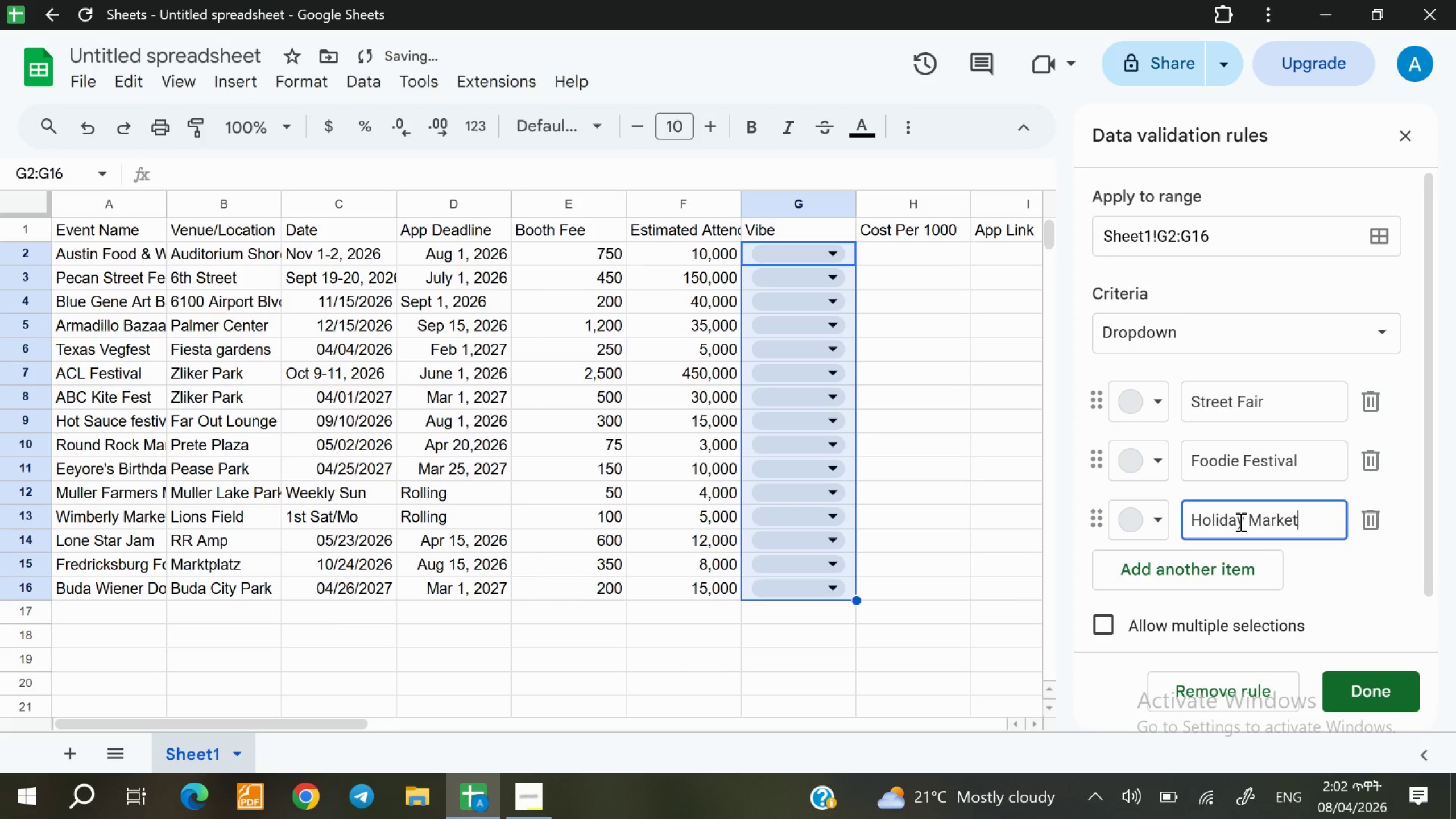 
hold_key(key=ArrowRight, duration=0.6)
 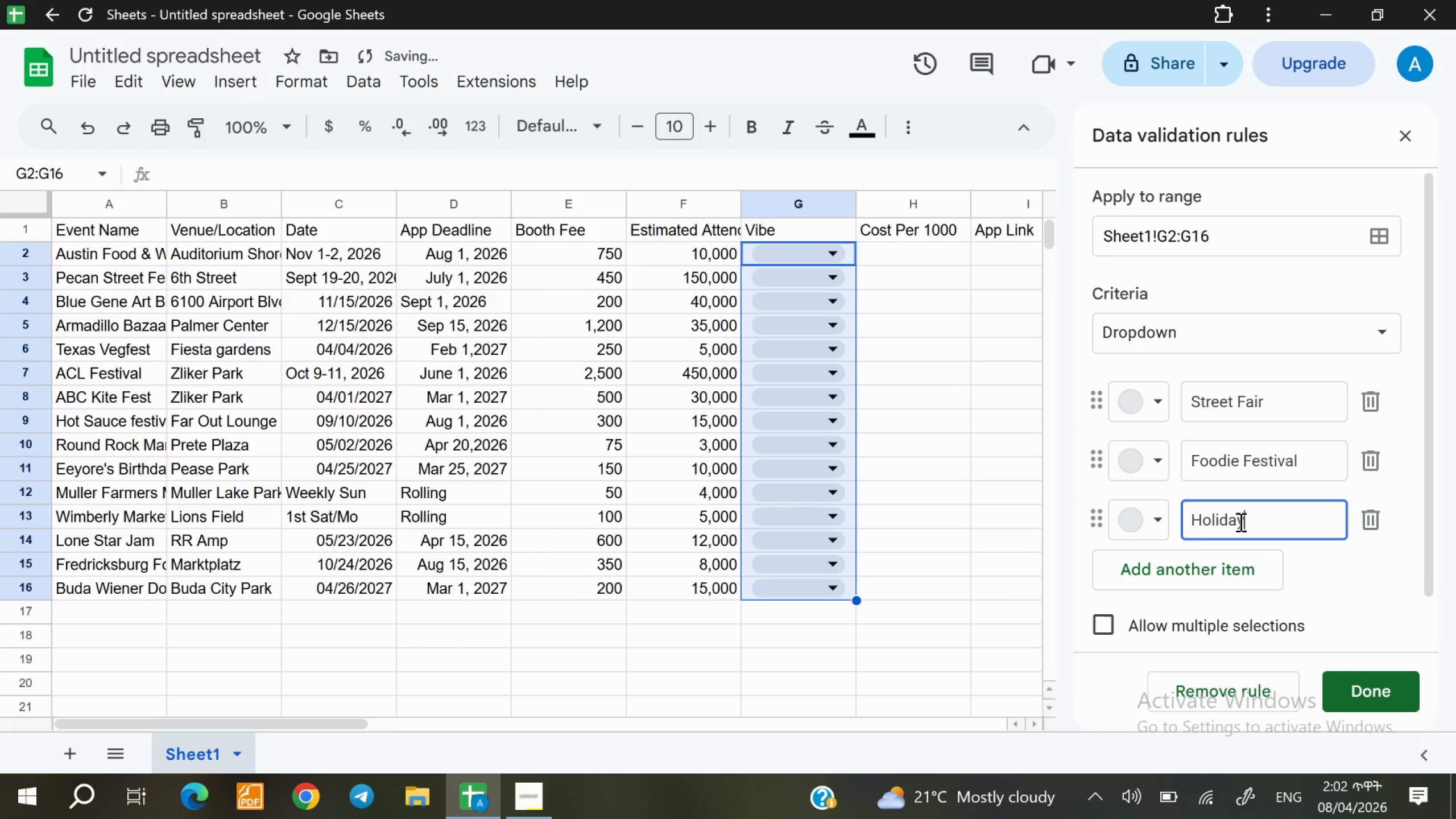 
left_click([1238, 570])
 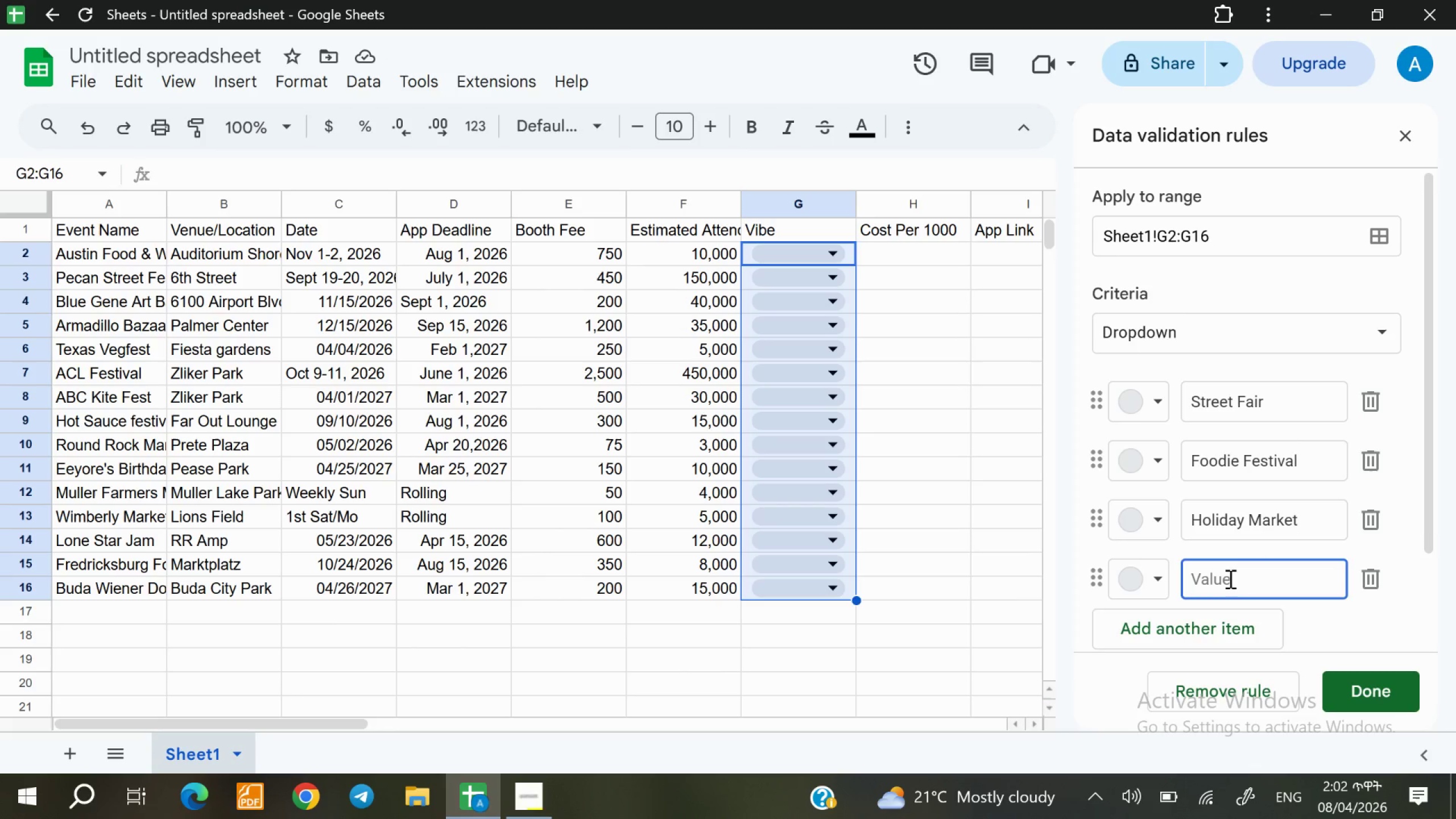 
type(Music festi)
key(Backspace)
key(Backspace)
key(Backspace)
key(Backspace)
key(Backspace)
type(Festival)
 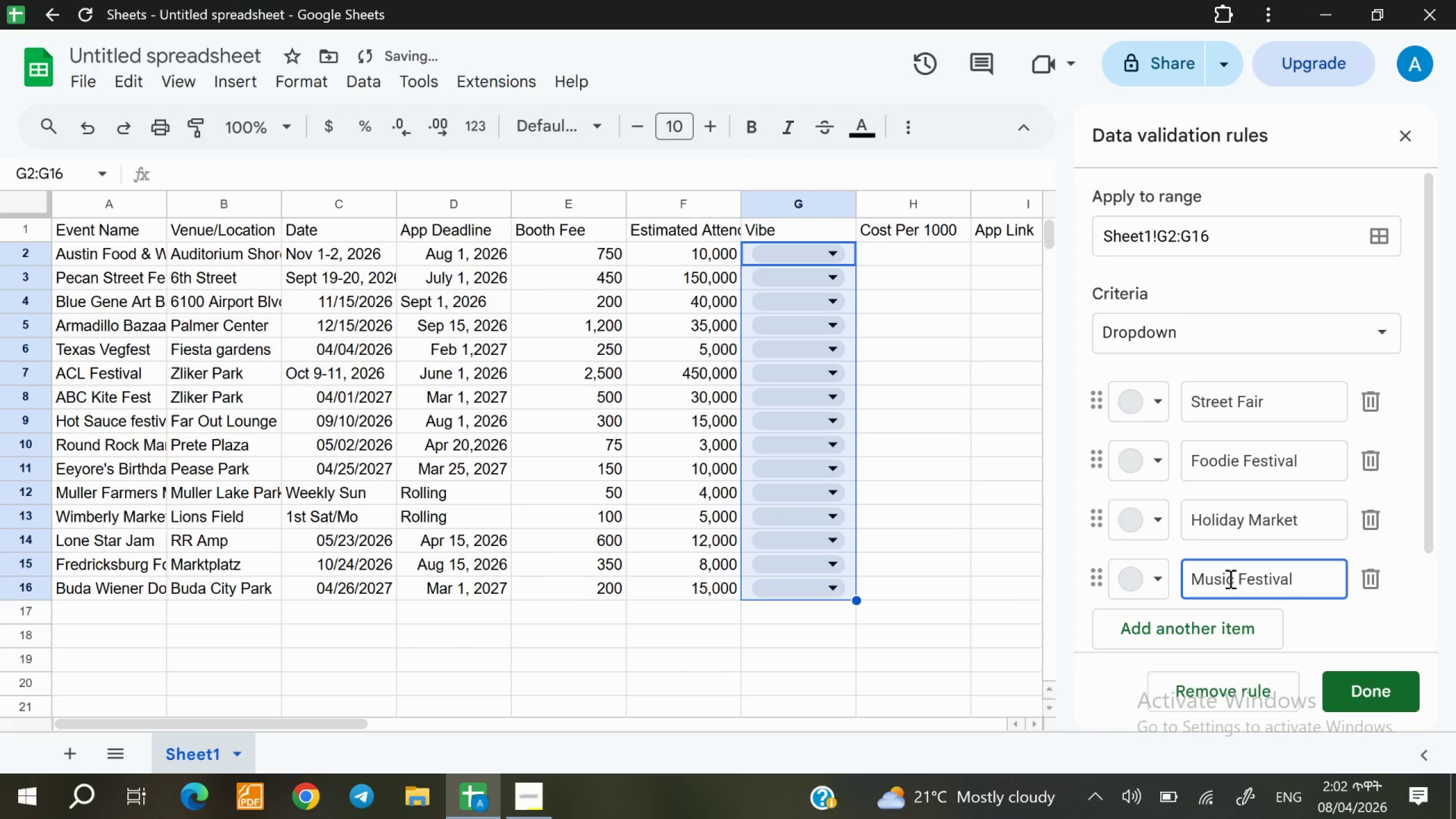 
scroll: coordinate [1362, 611], scroll_direction: down, amount: 5.0
 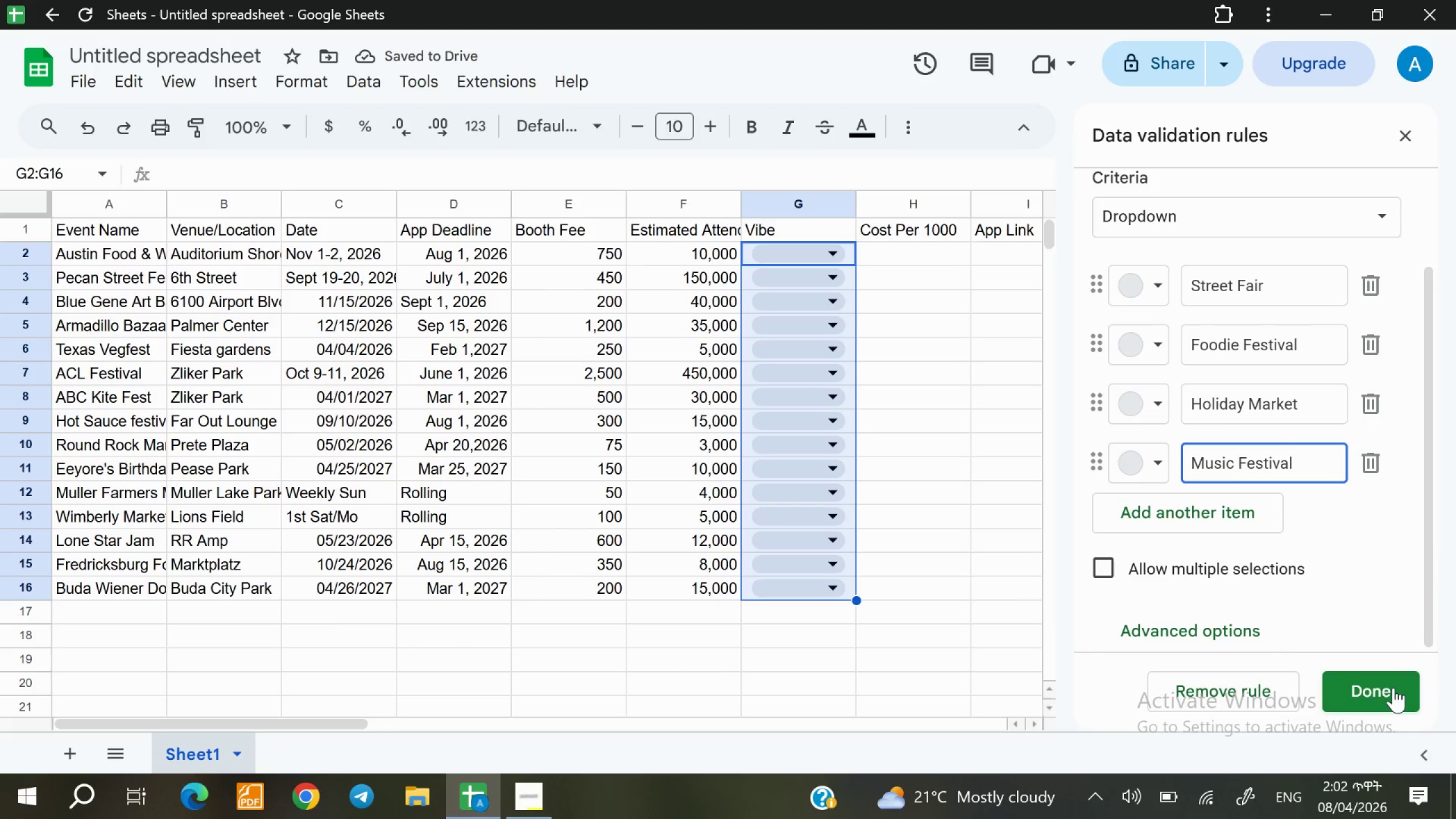 
left_click([1393, 688])
 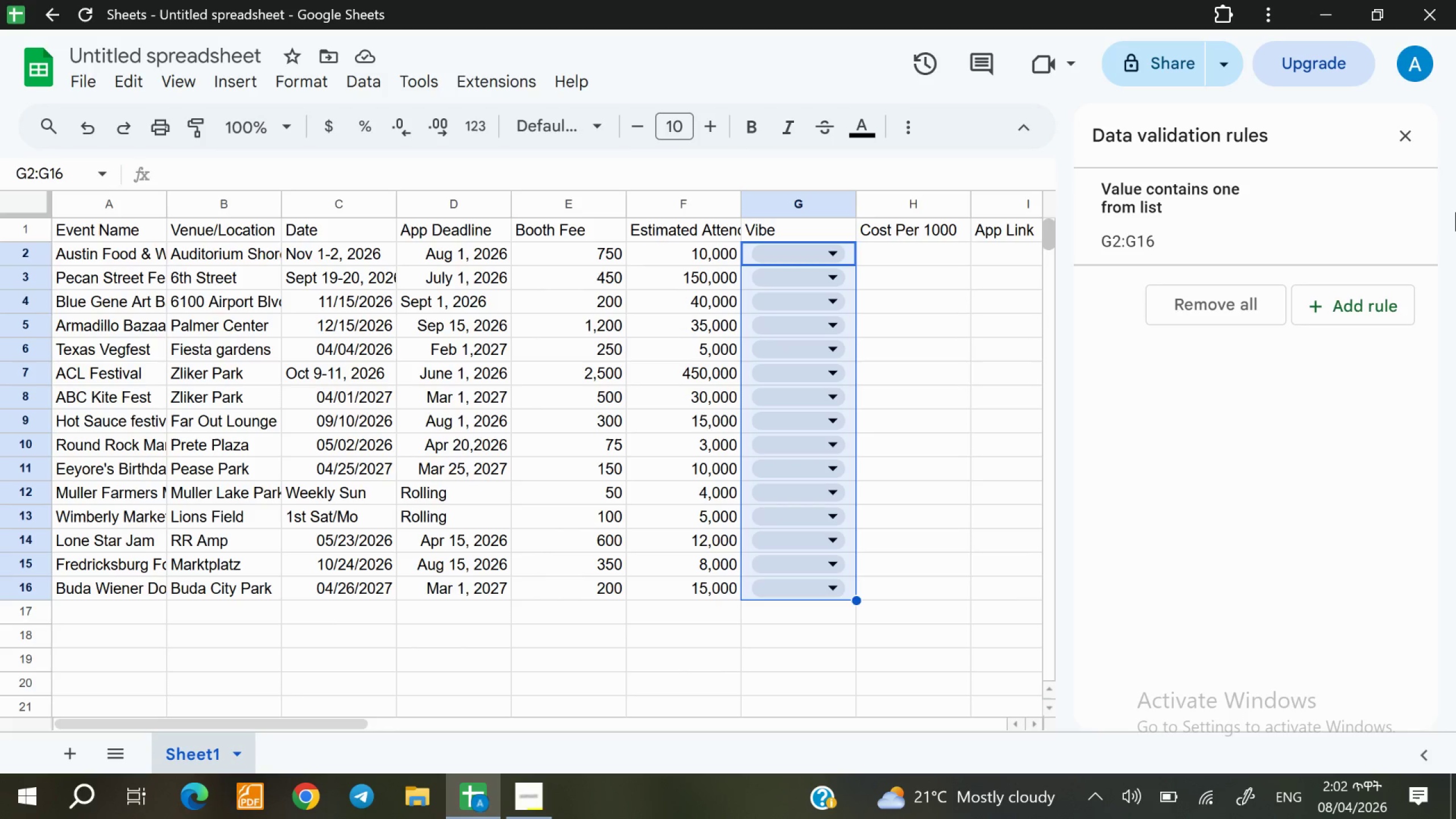 
left_click([1408, 136])
 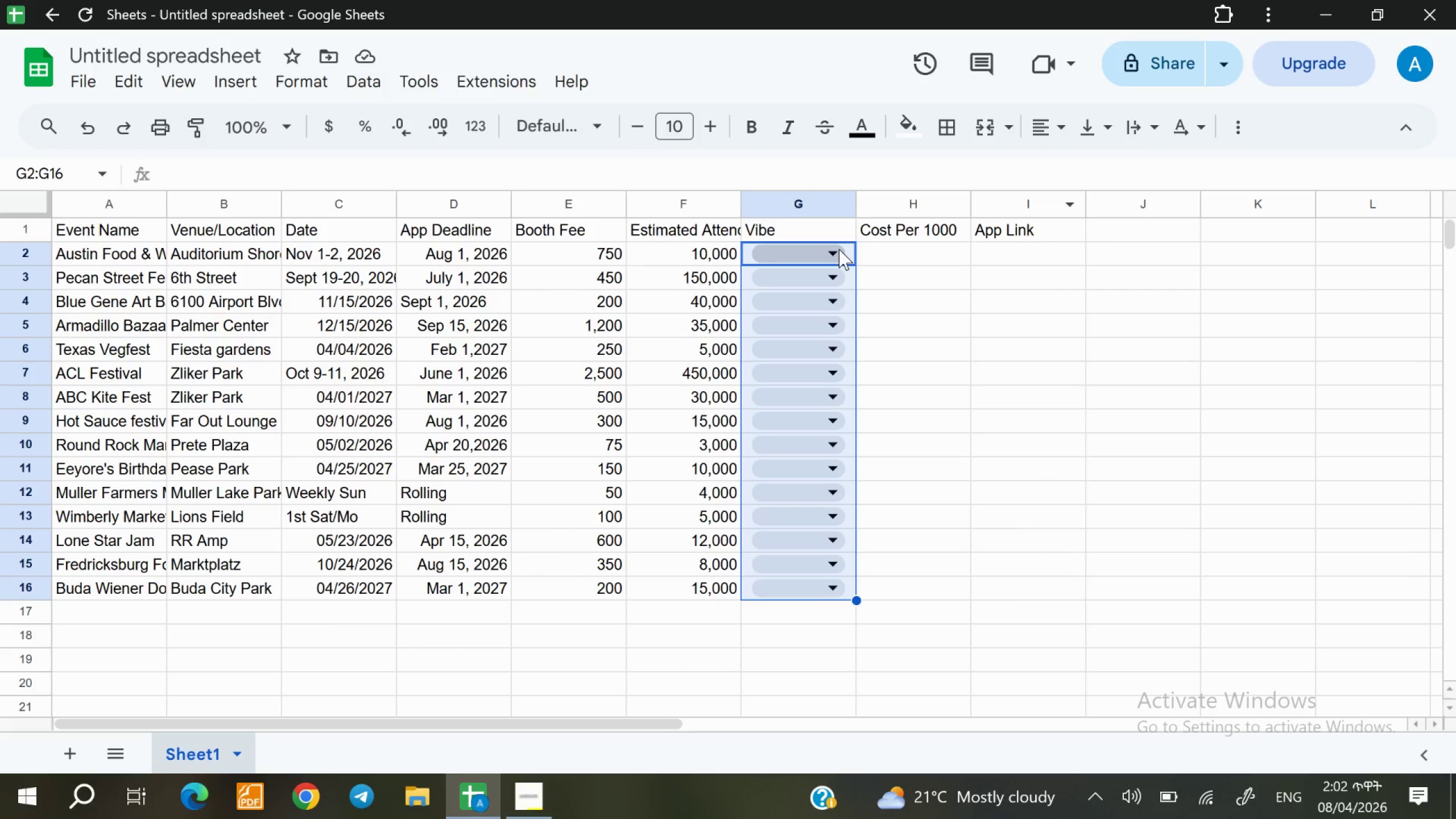 
left_click([835, 249])
 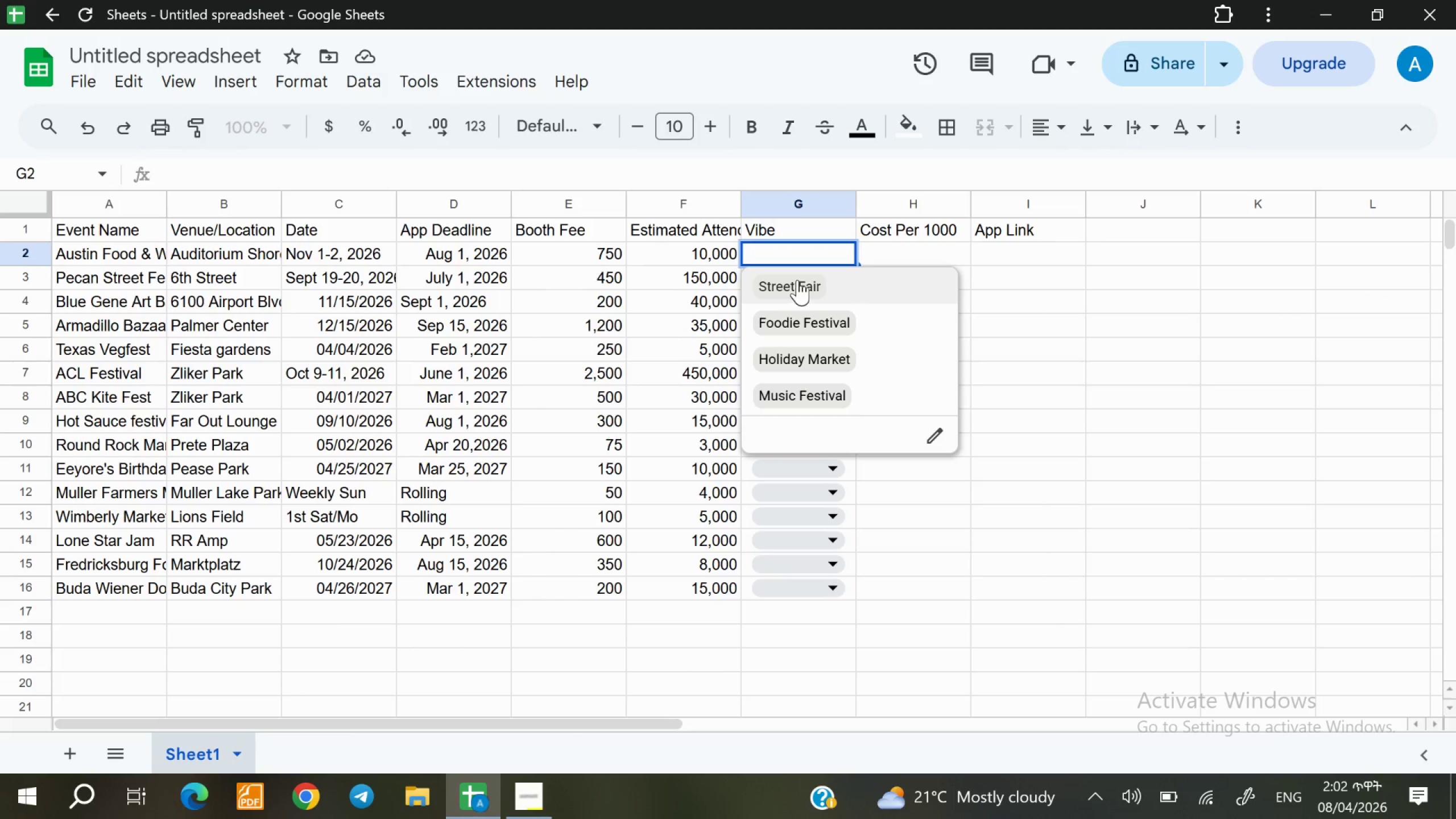 
left_click([922, 245])
 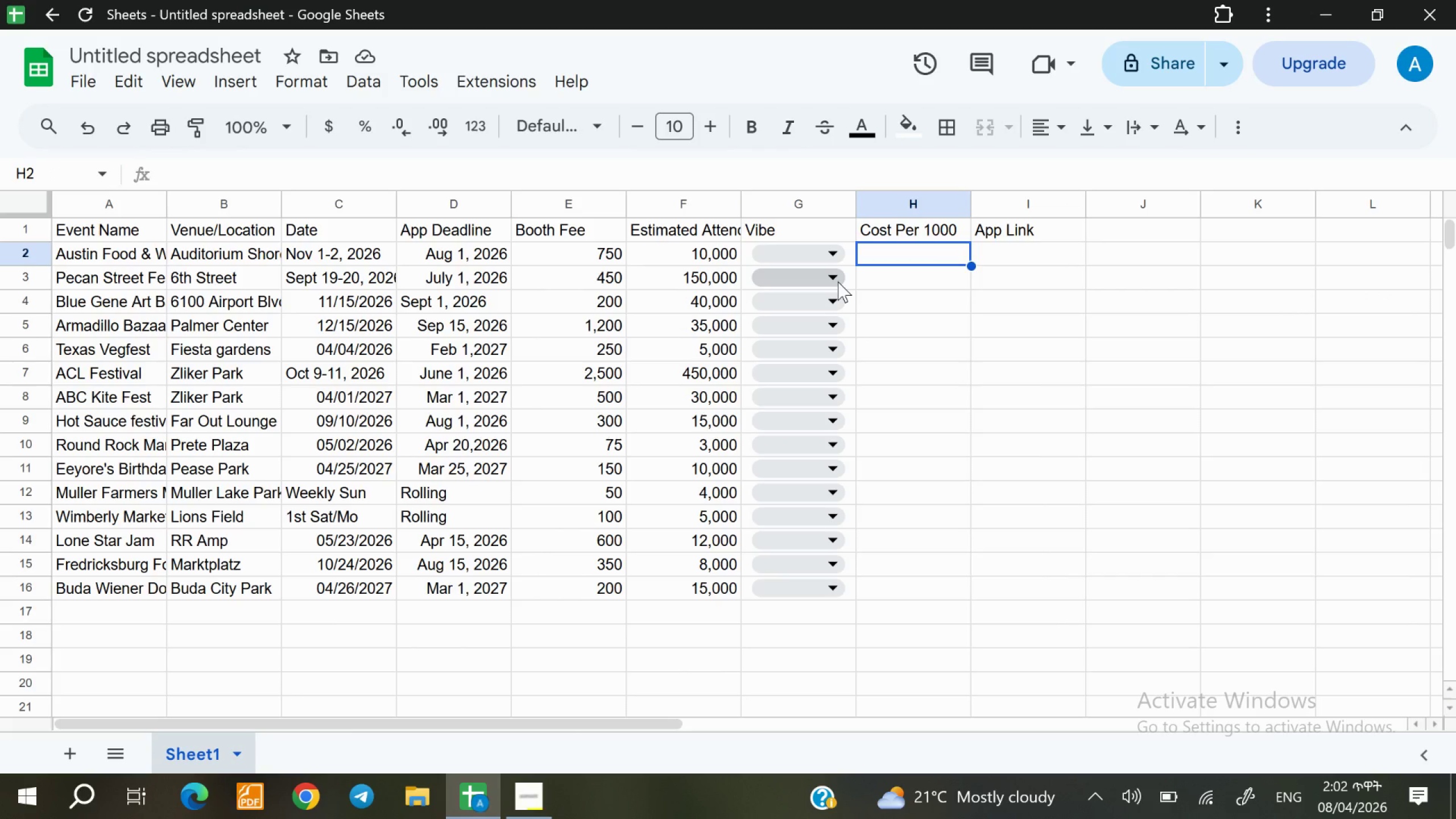 
left_click([838, 282])
 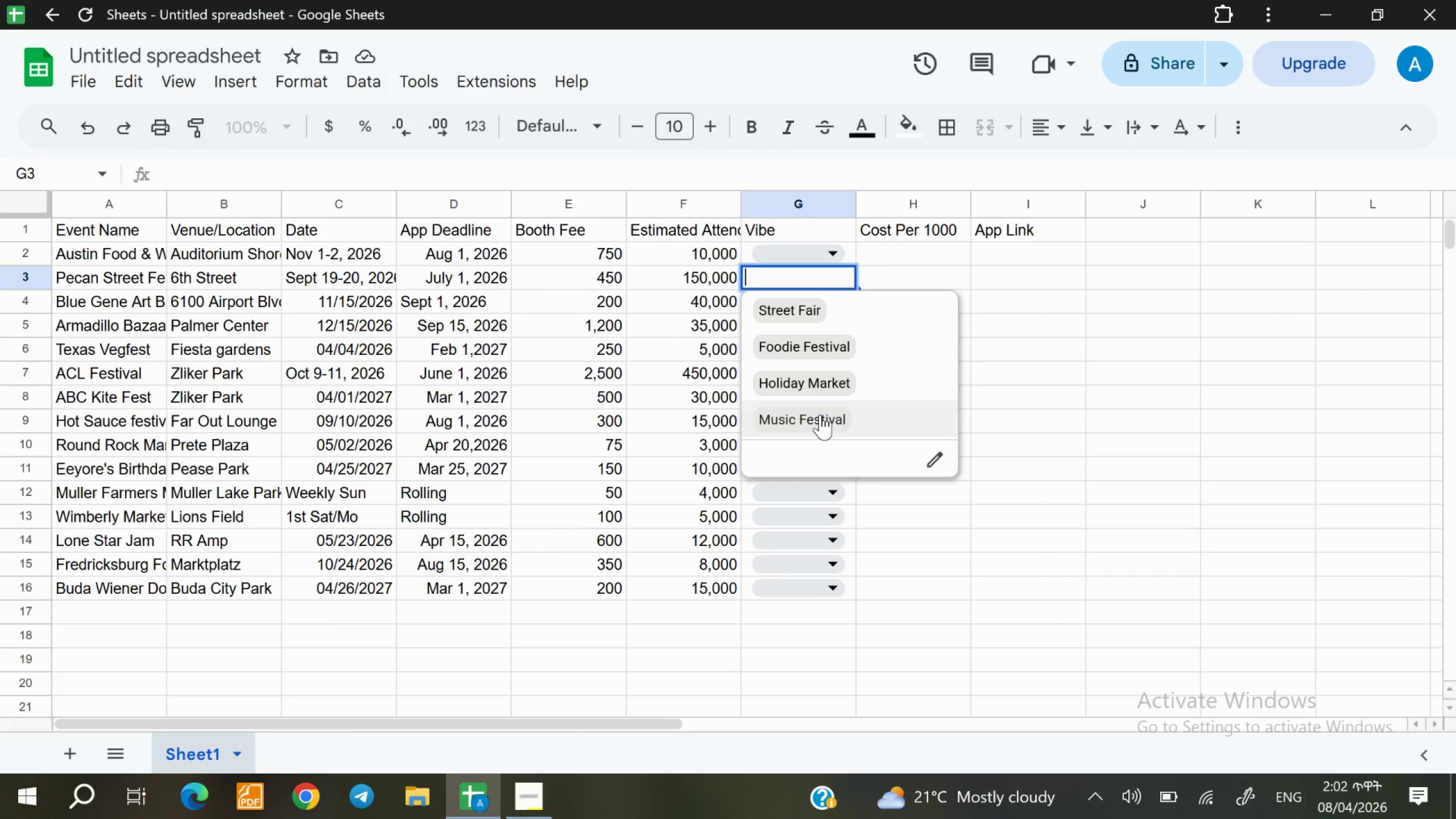 
left_click([808, 498])
 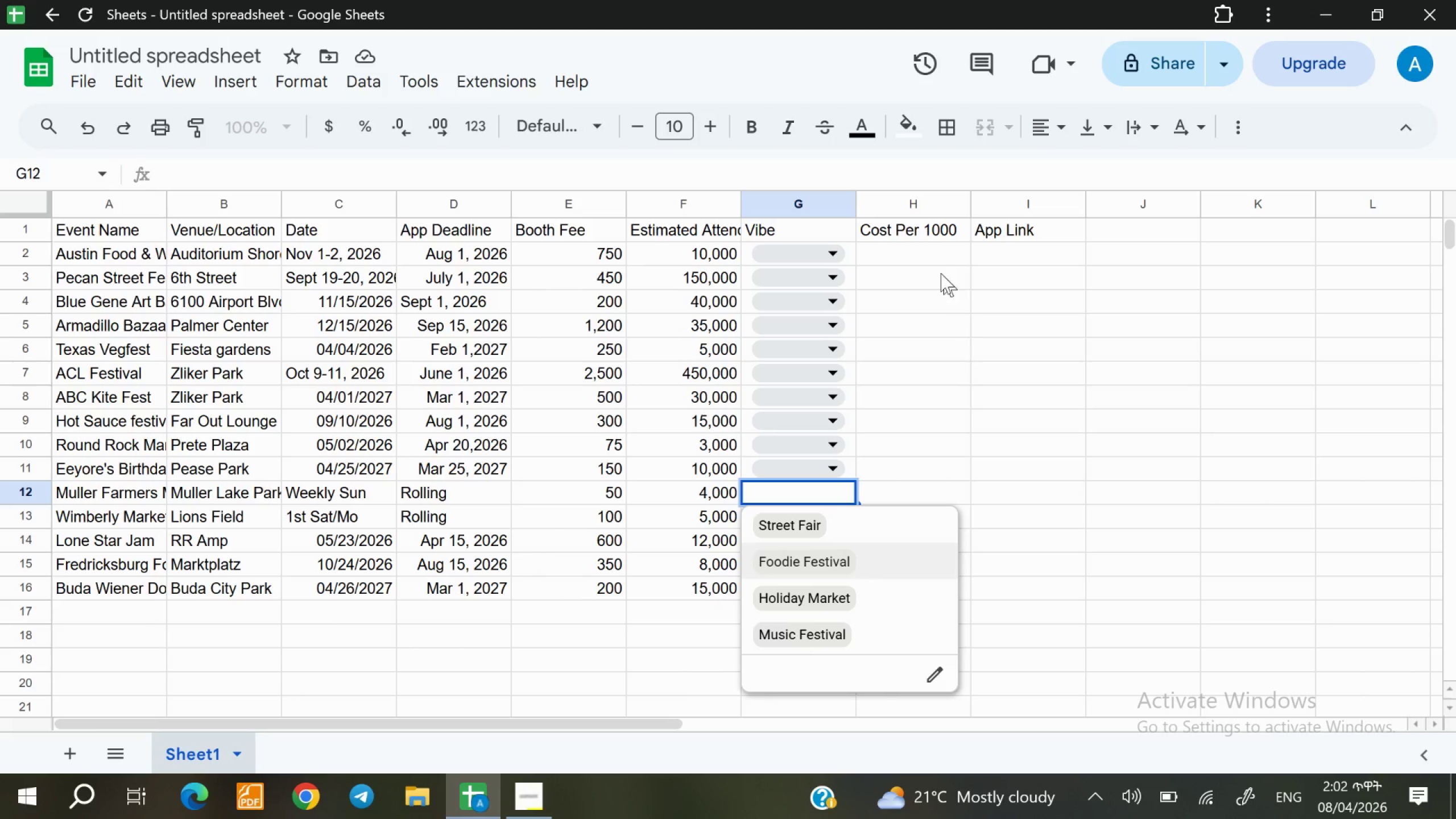 
left_click([922, 246])
 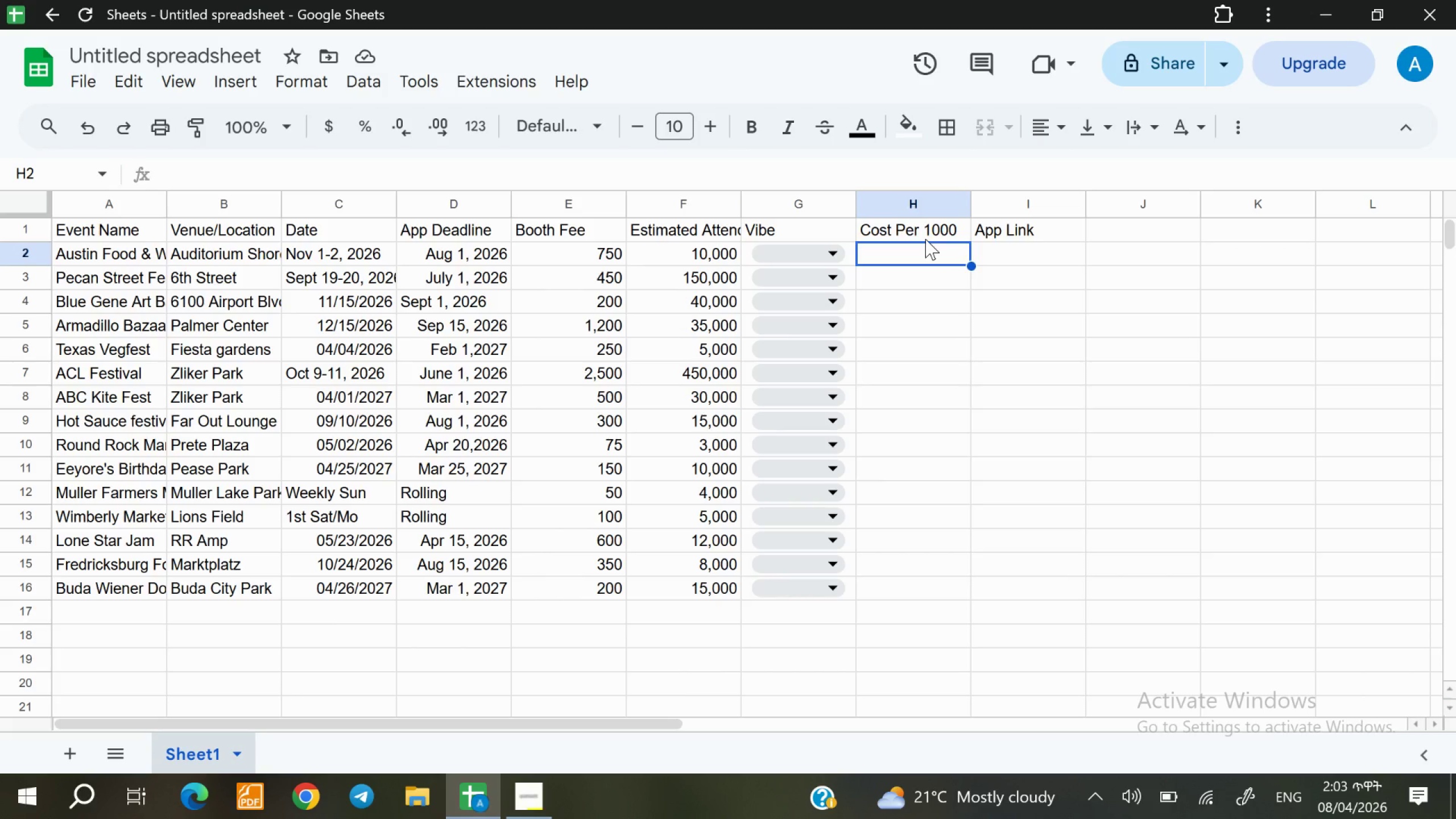 
wait(13.1)
 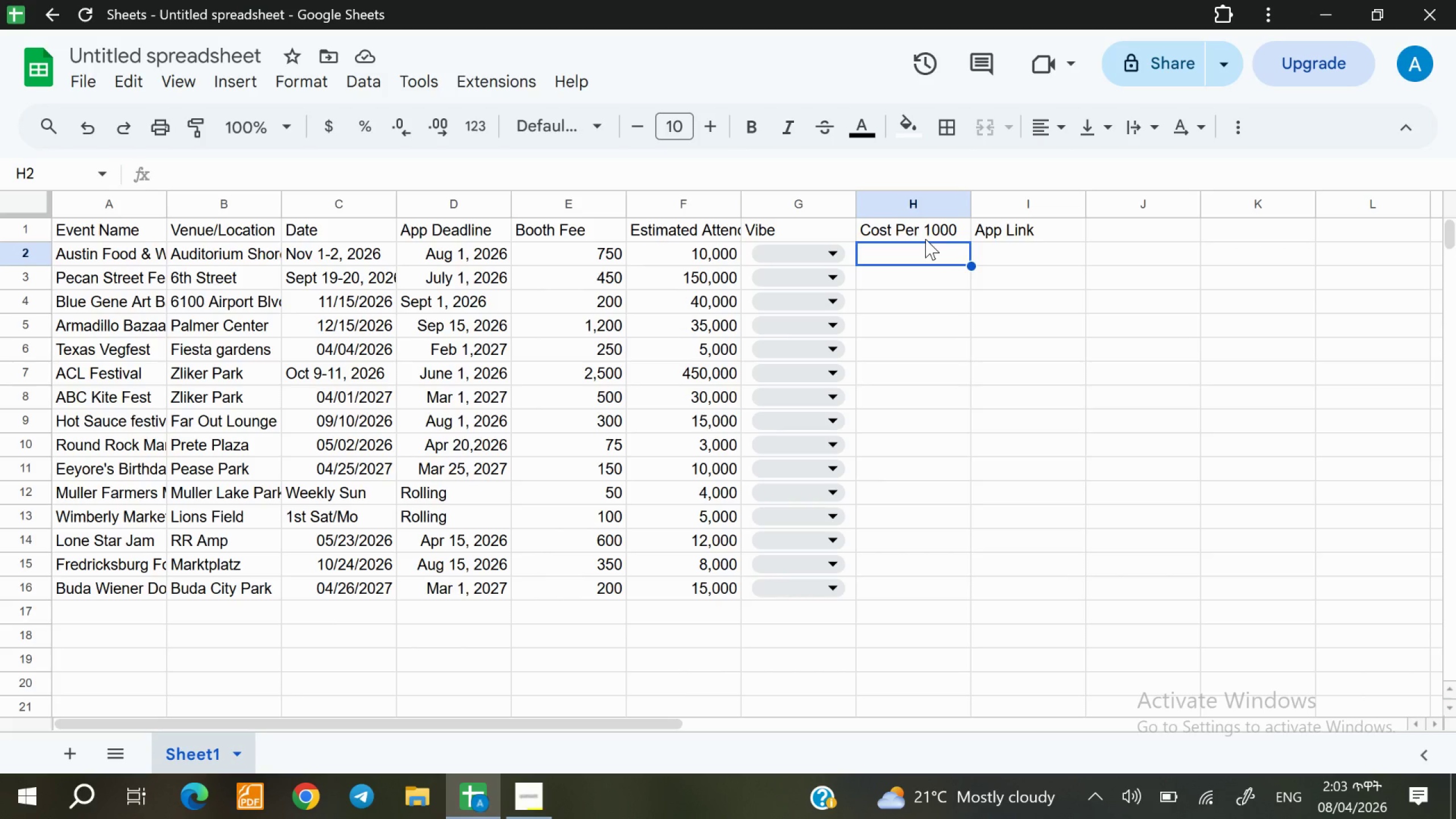 
double_click([920, 251])
 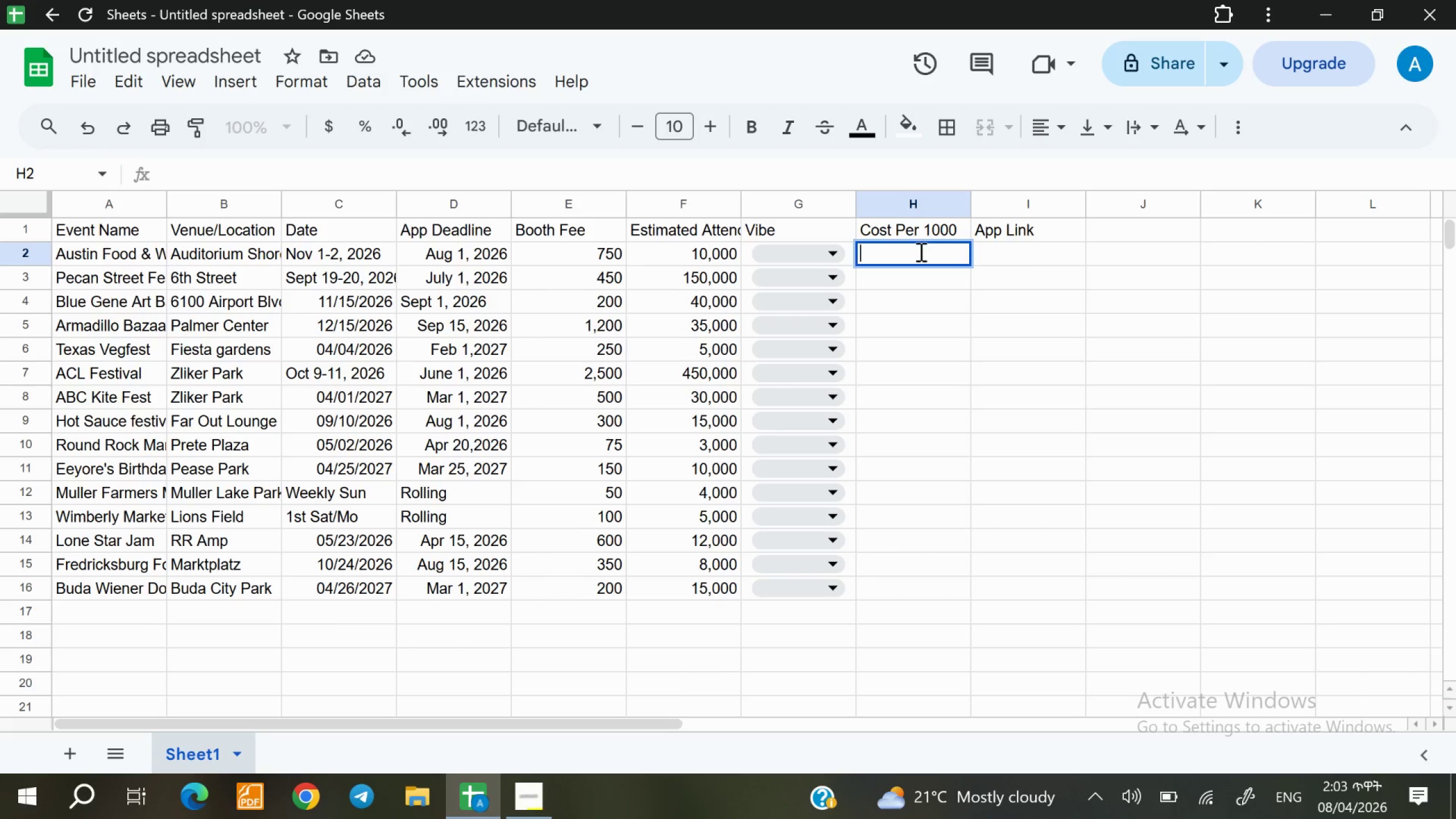 
type(=(E2)
 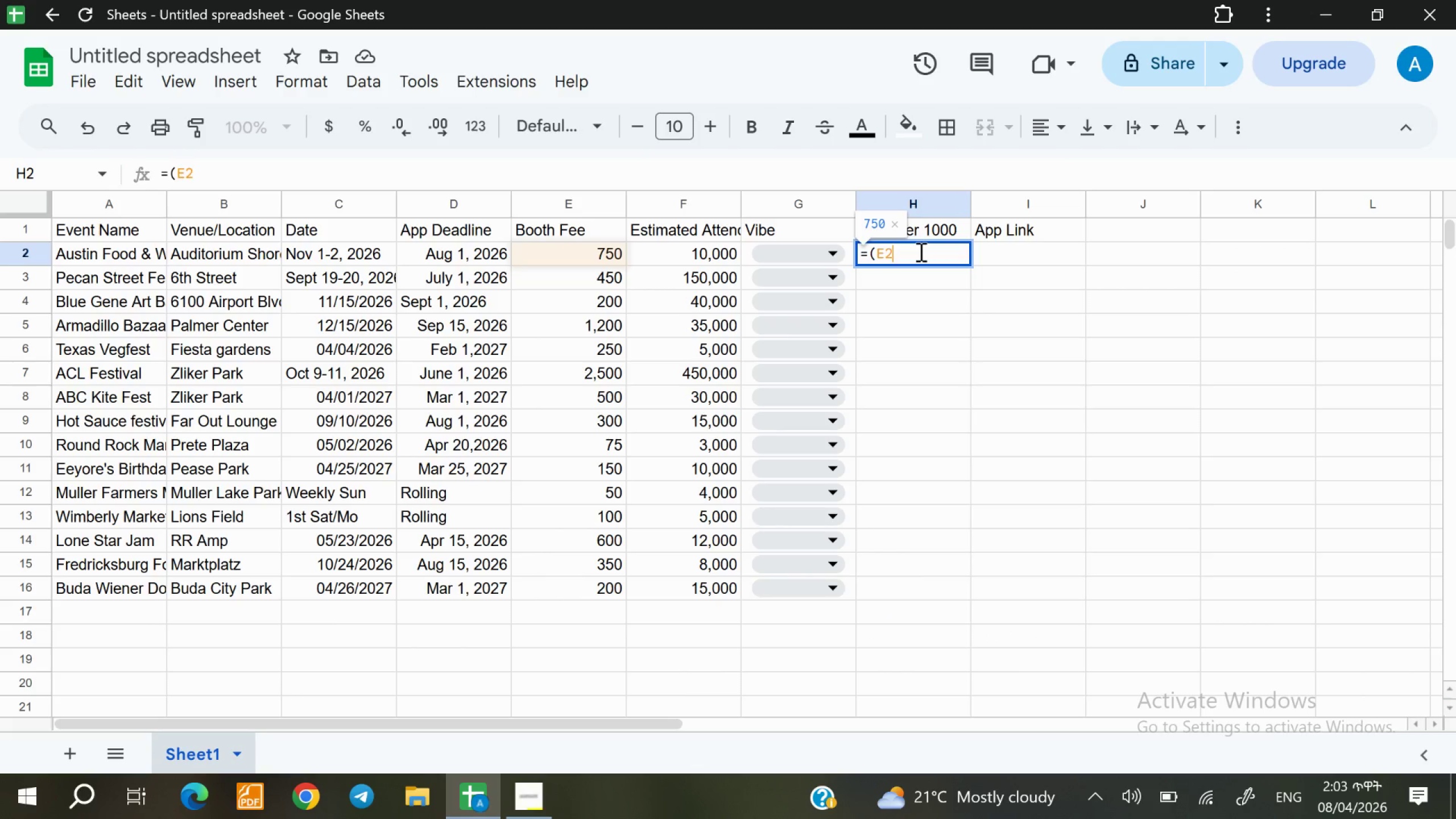 
key(Slash)
 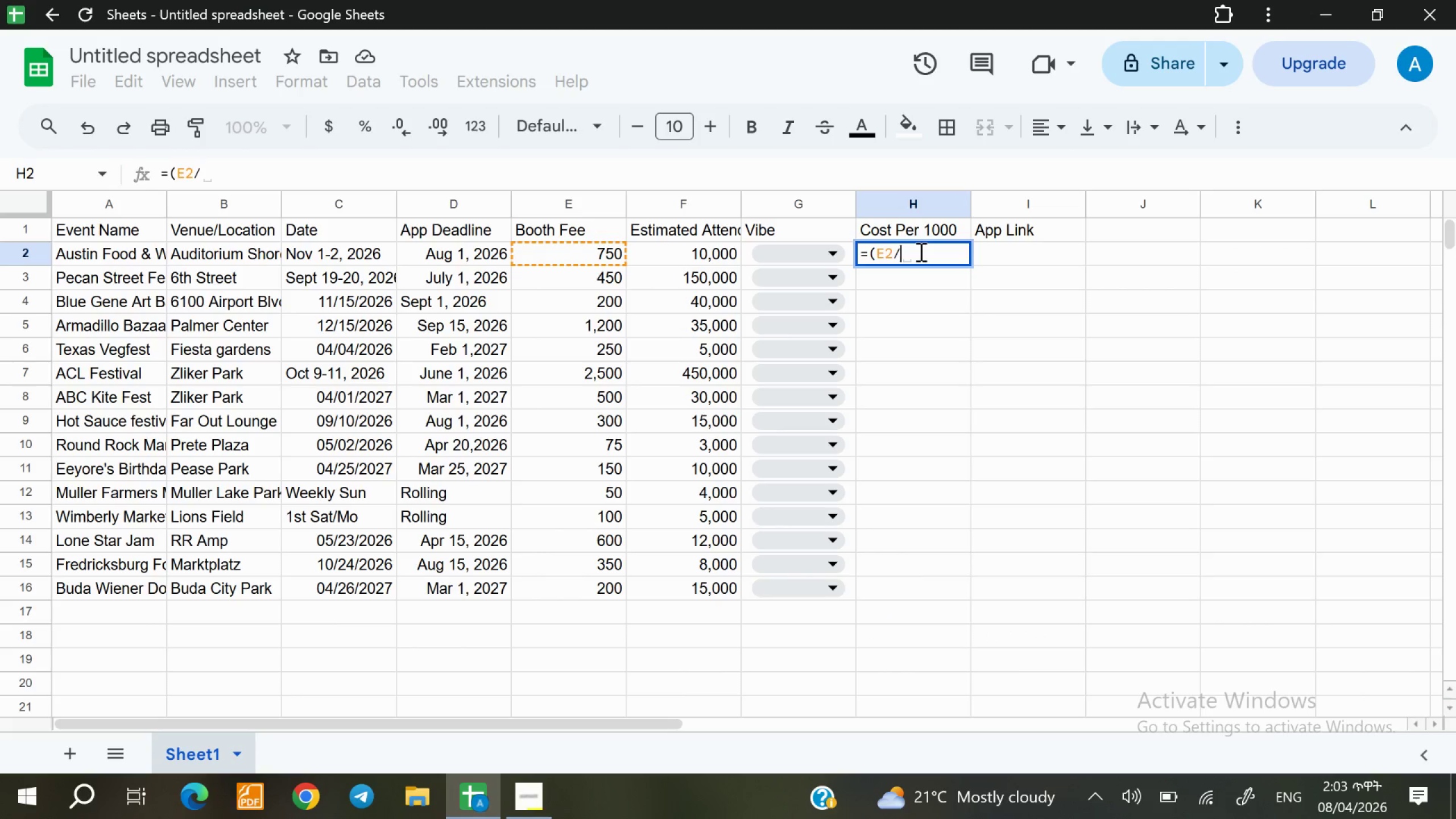 
type(F2))
 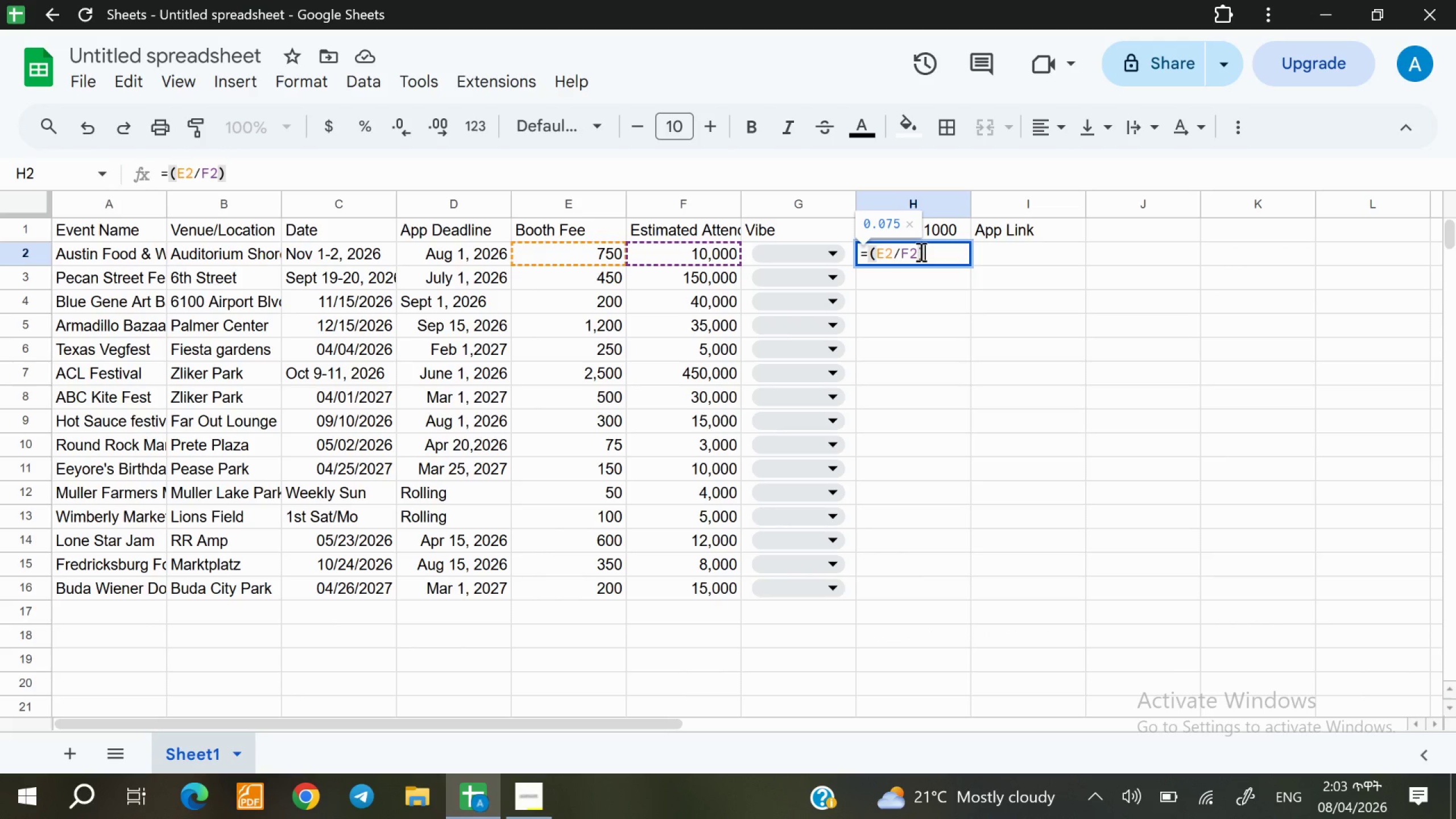 
type(*1000)
 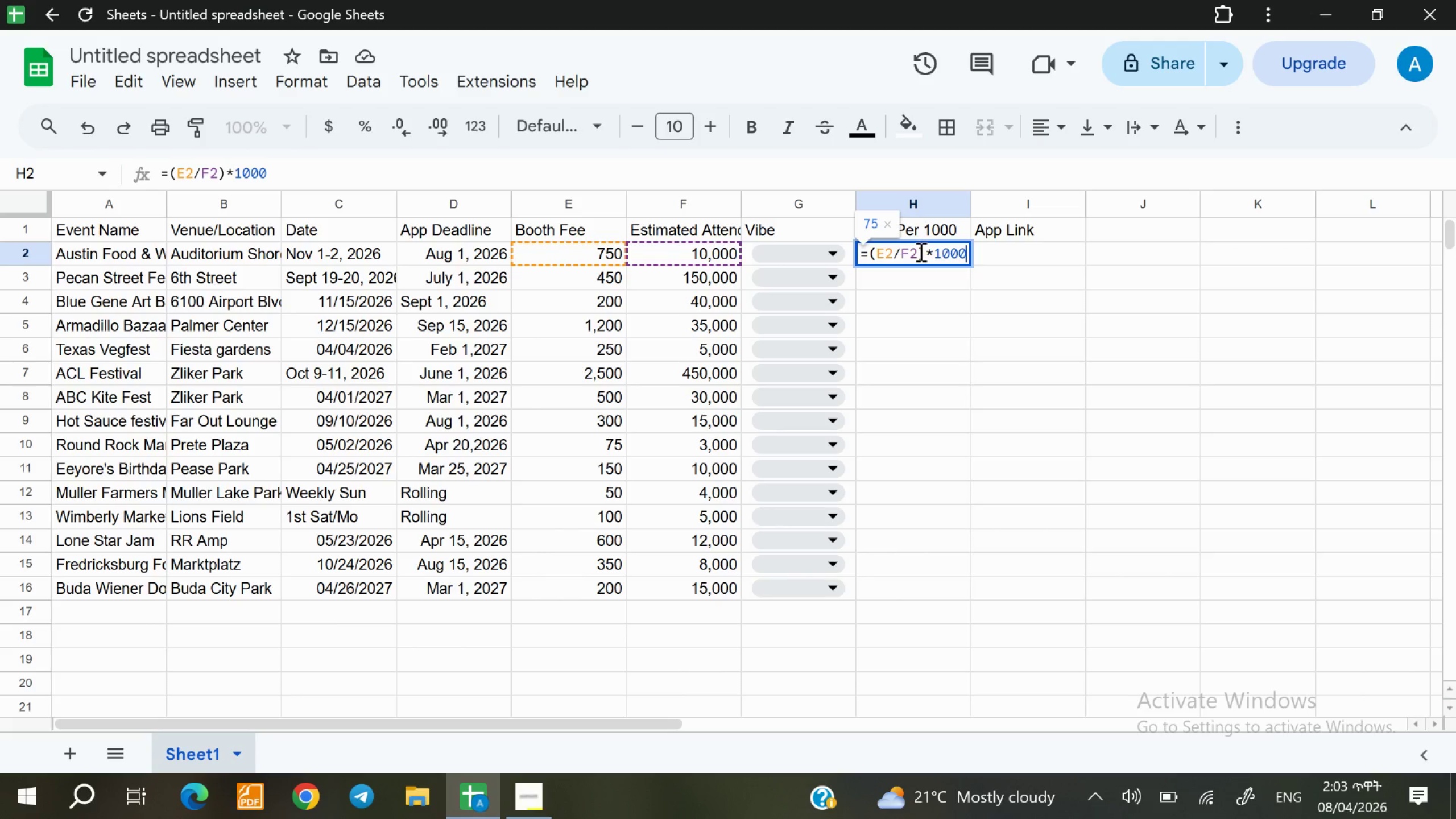 
left_click([923, 280])
 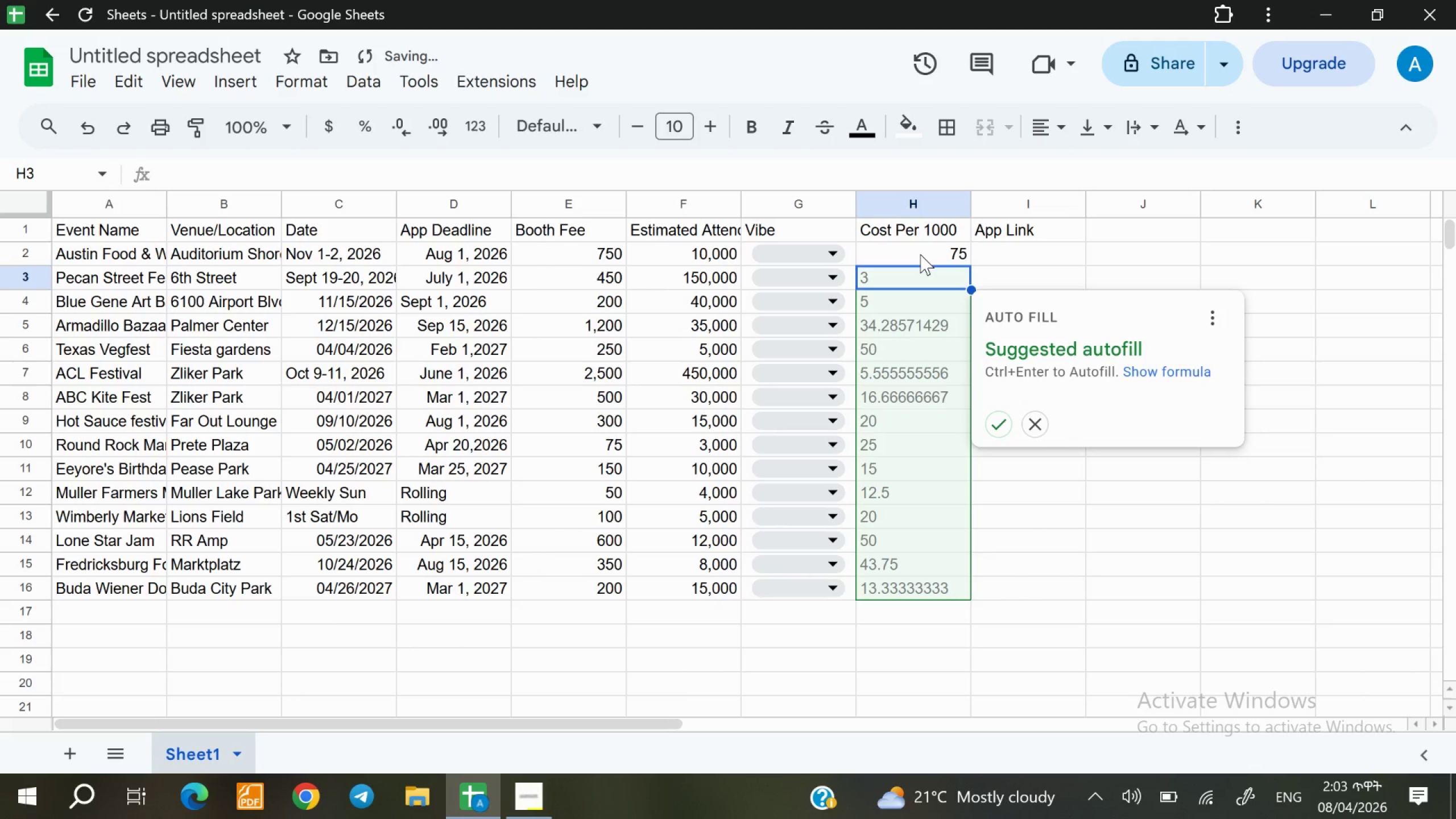 
left_click([920, 254])
 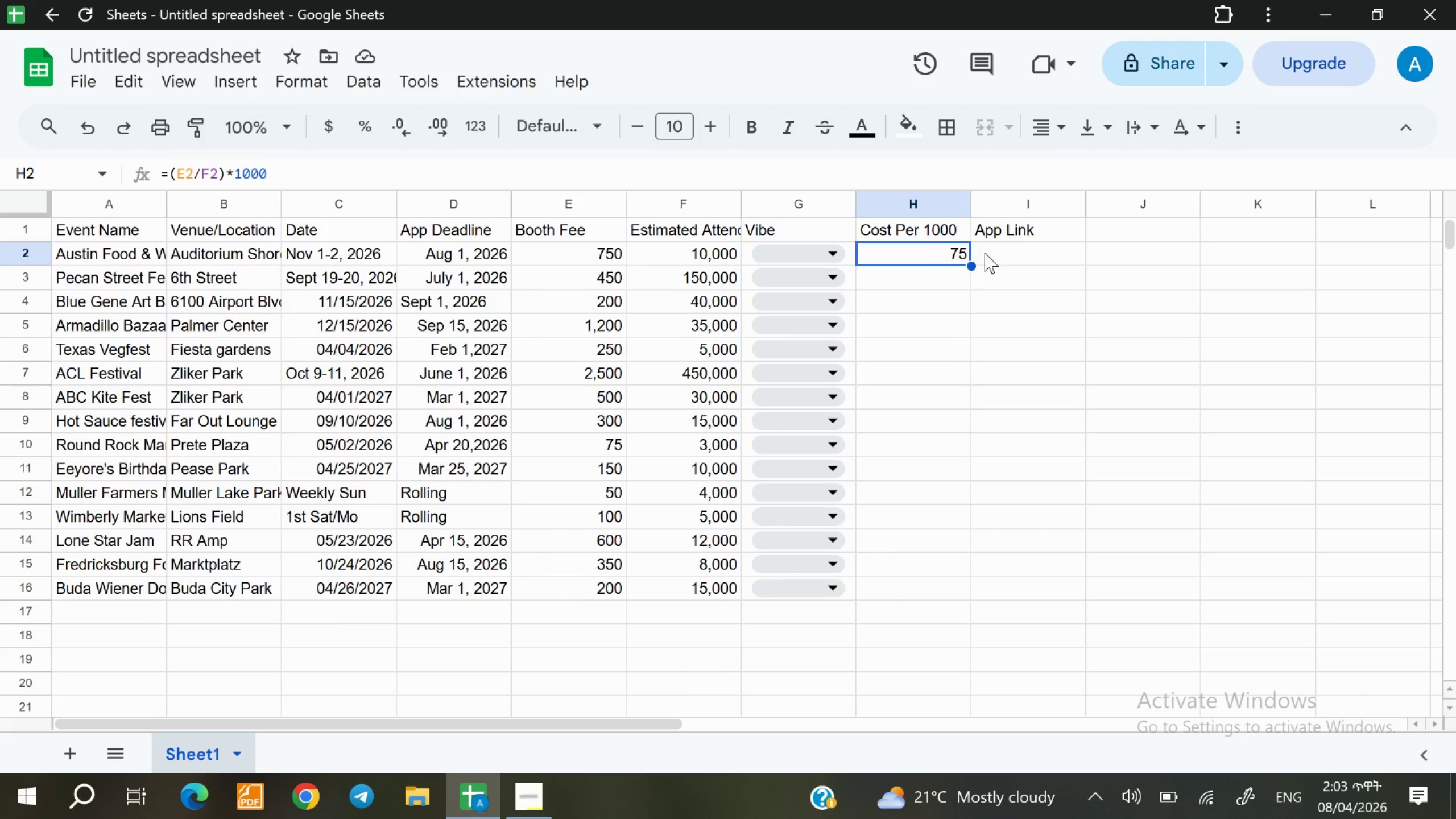 
wait(6.61)
 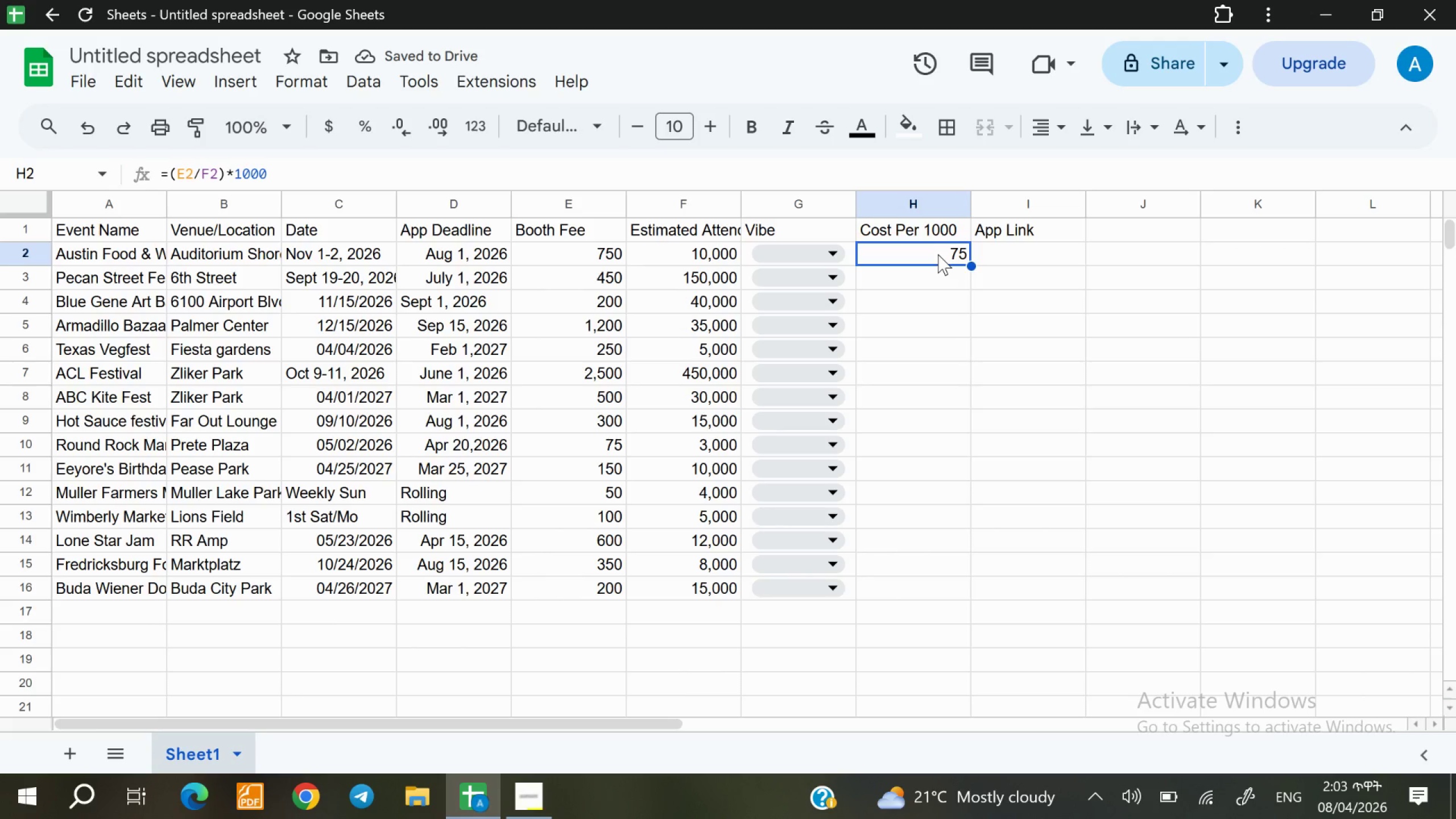 
left_click_drag(start_coordinate=[970, 265], to_coordinate=[958, 589])
 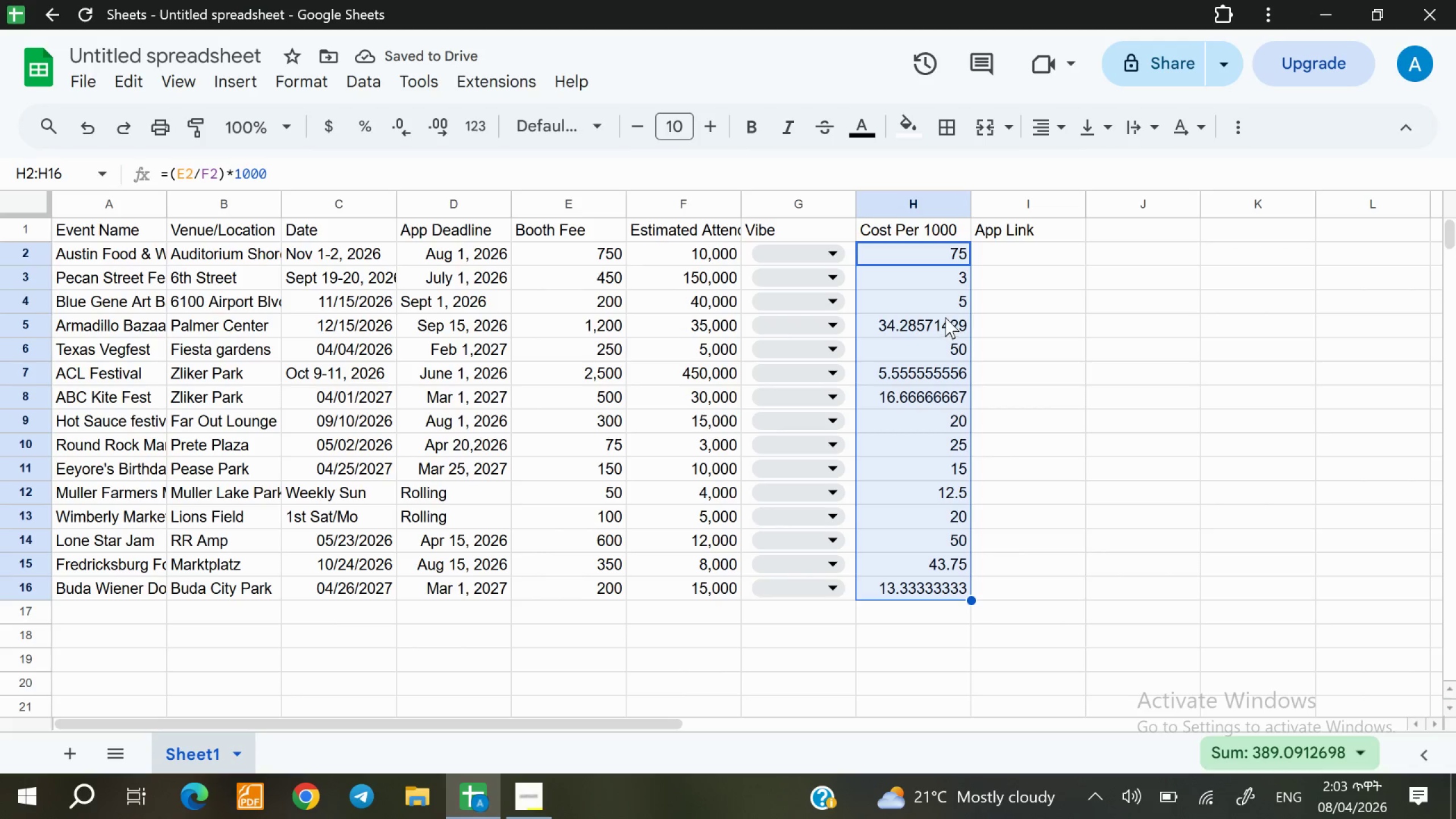 
wait(6.73)
 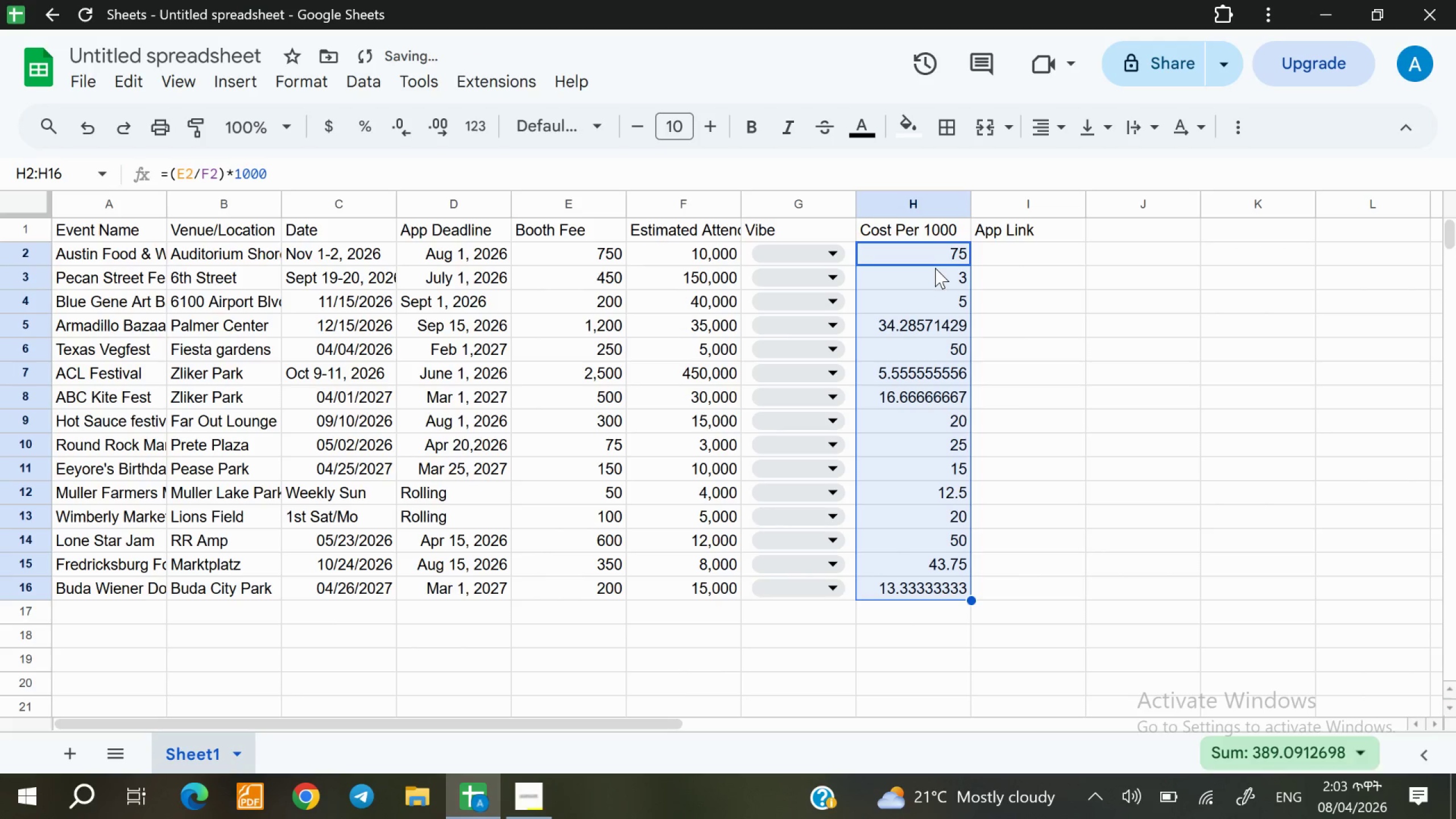 
left_click([944, 270])
 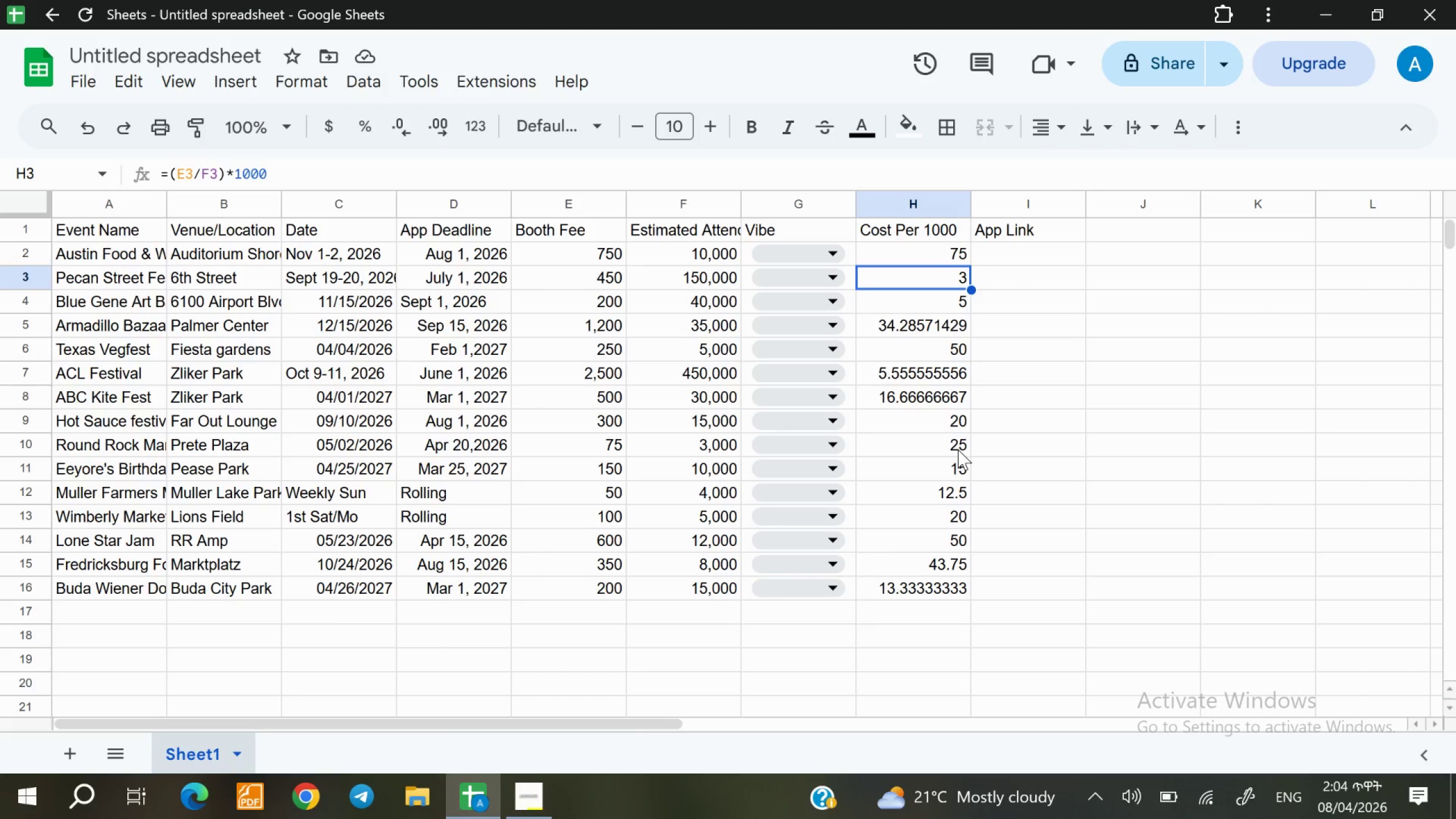 
wait(20.82)
 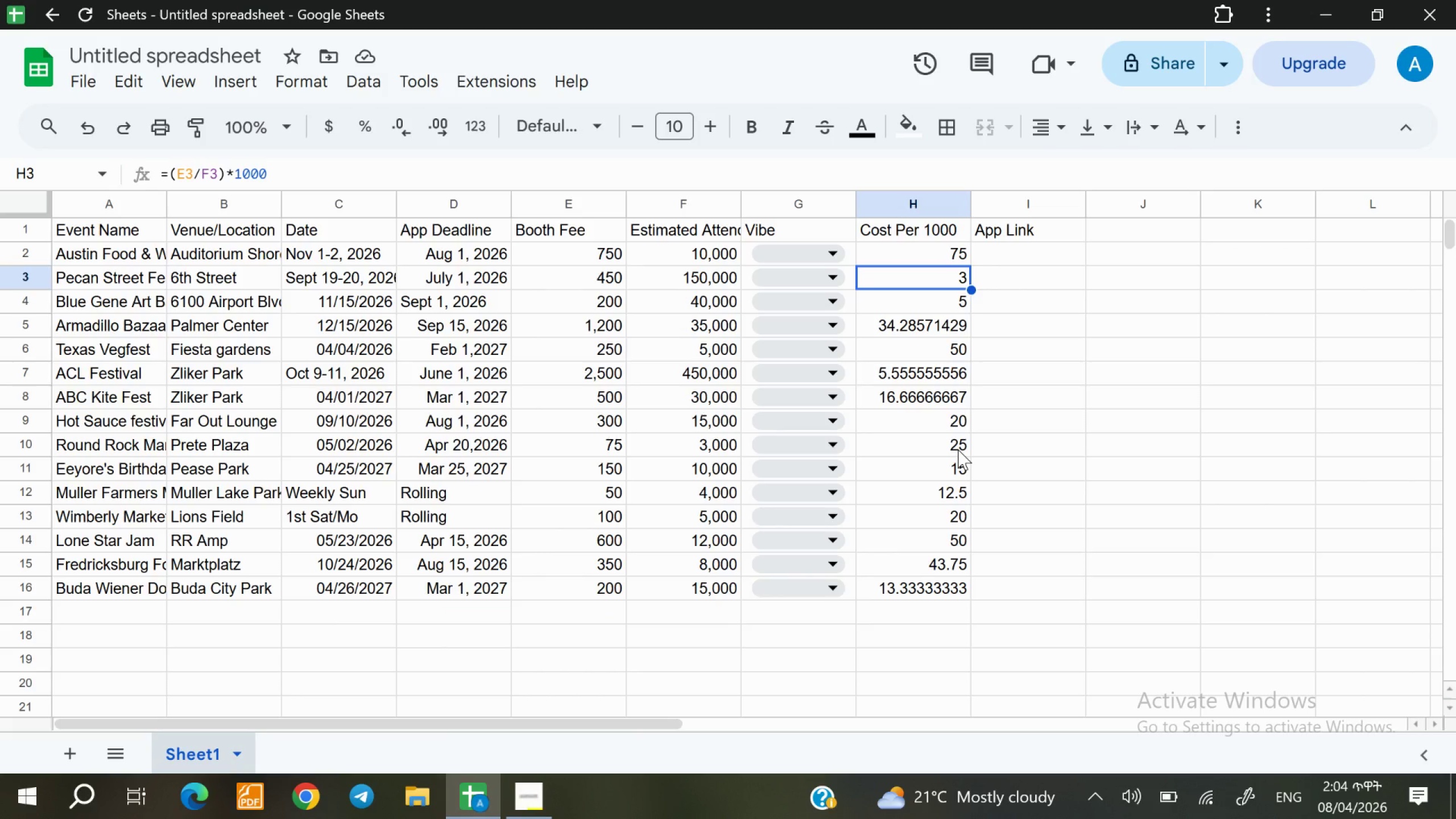 
left_click([549, 639])
 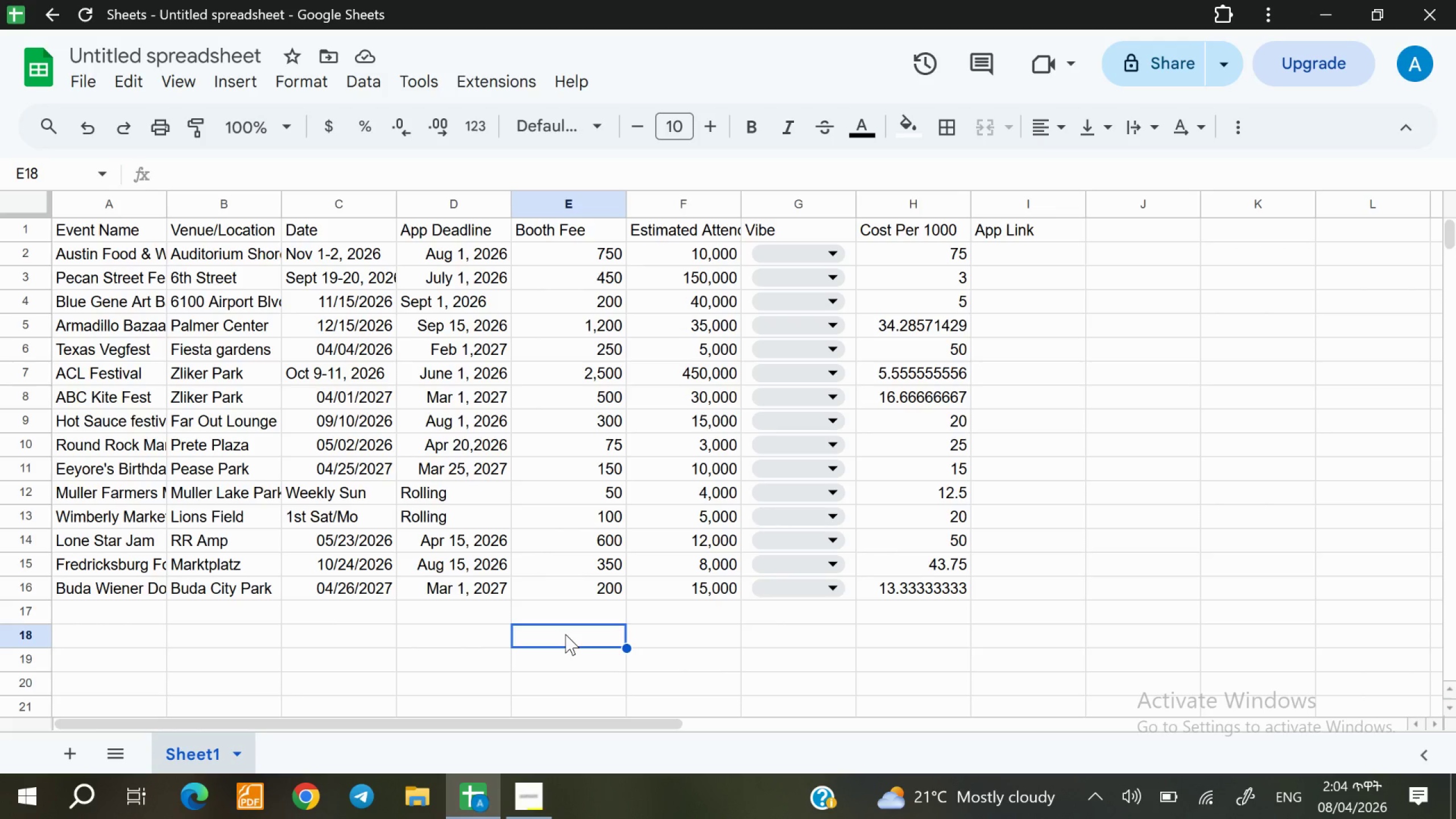 
wait(38.97)
 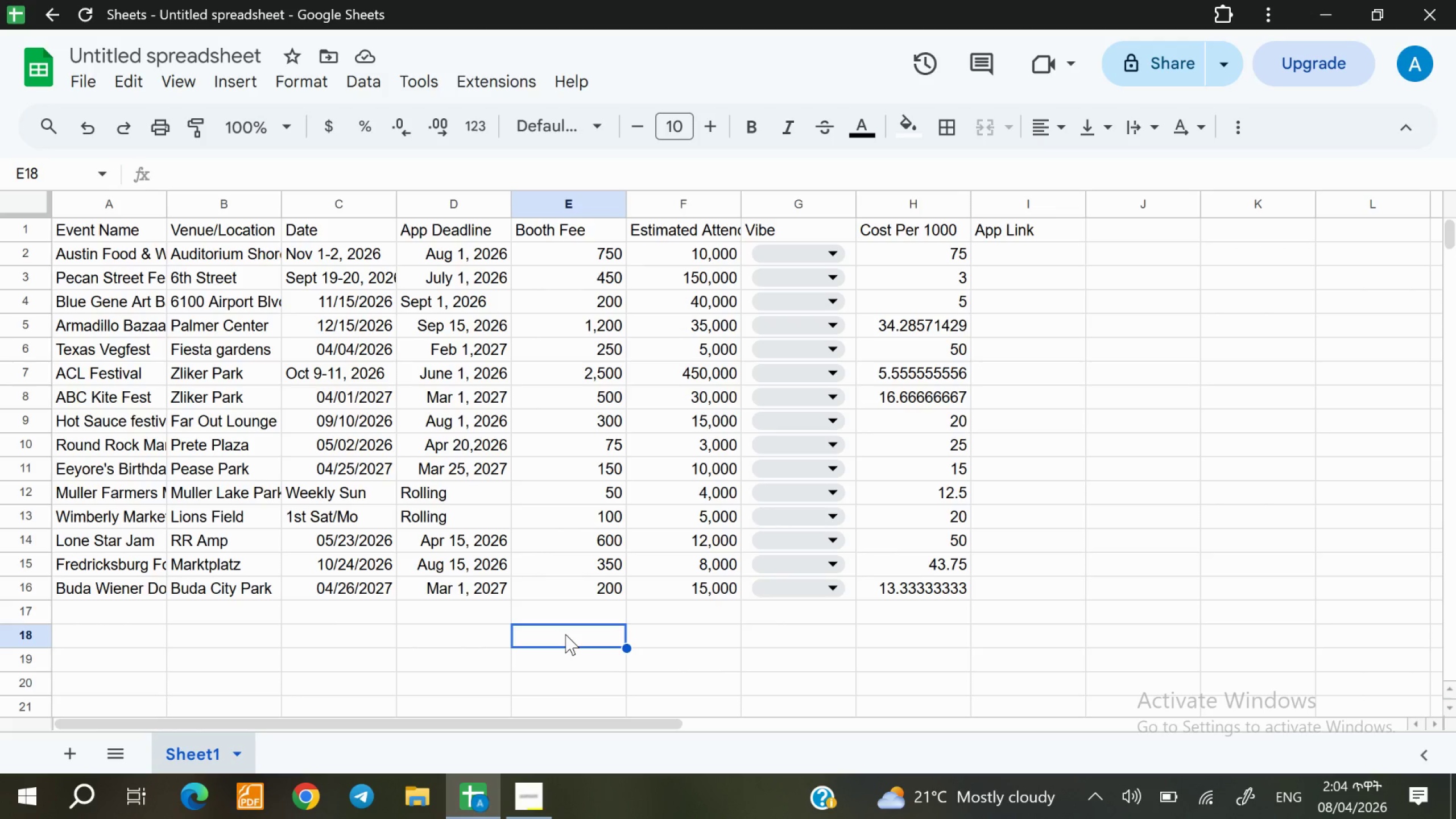 
left_click([565, 634])
 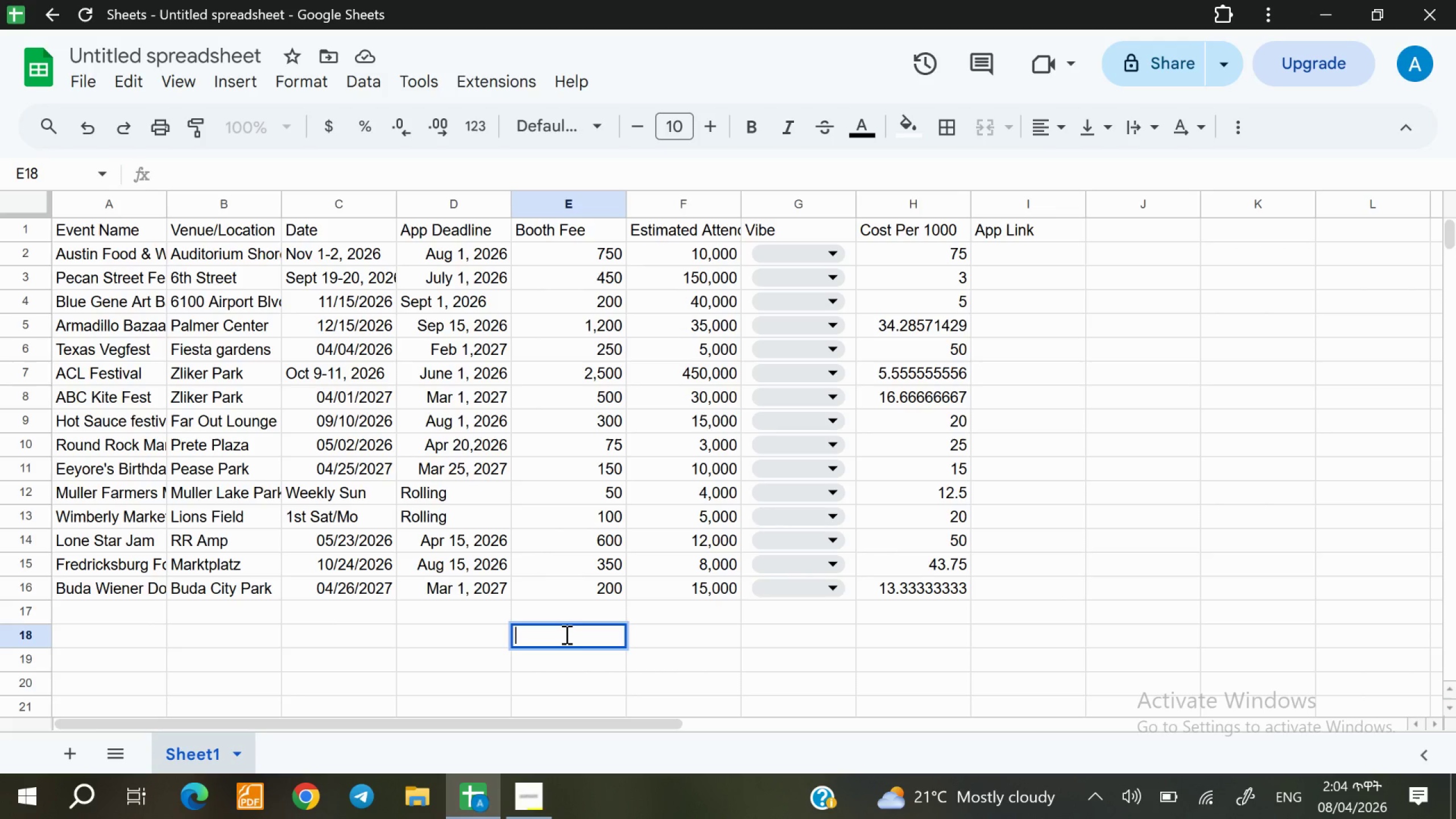 
double_click([565, 634])
 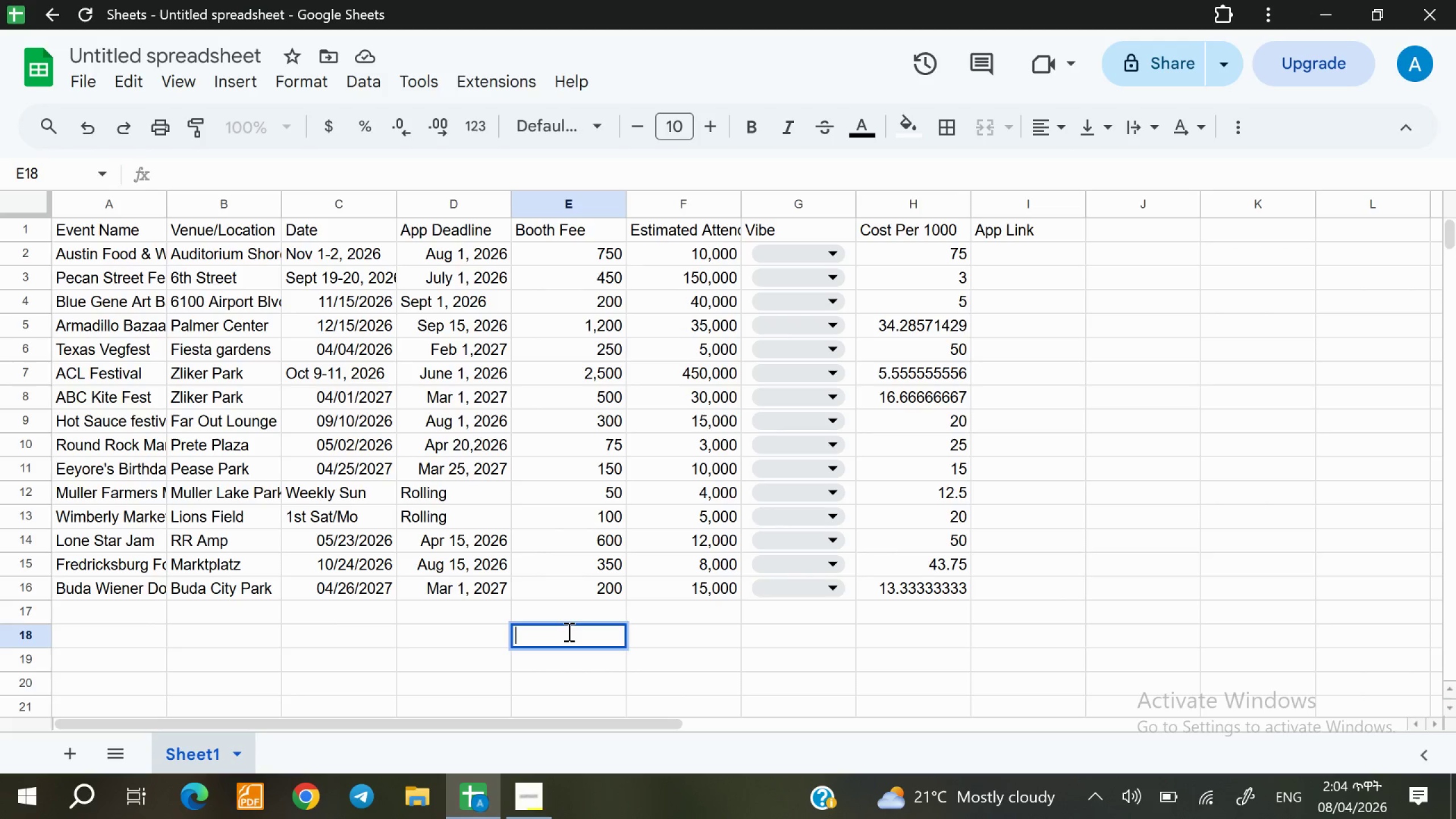 
type(Total Potential Investment)
 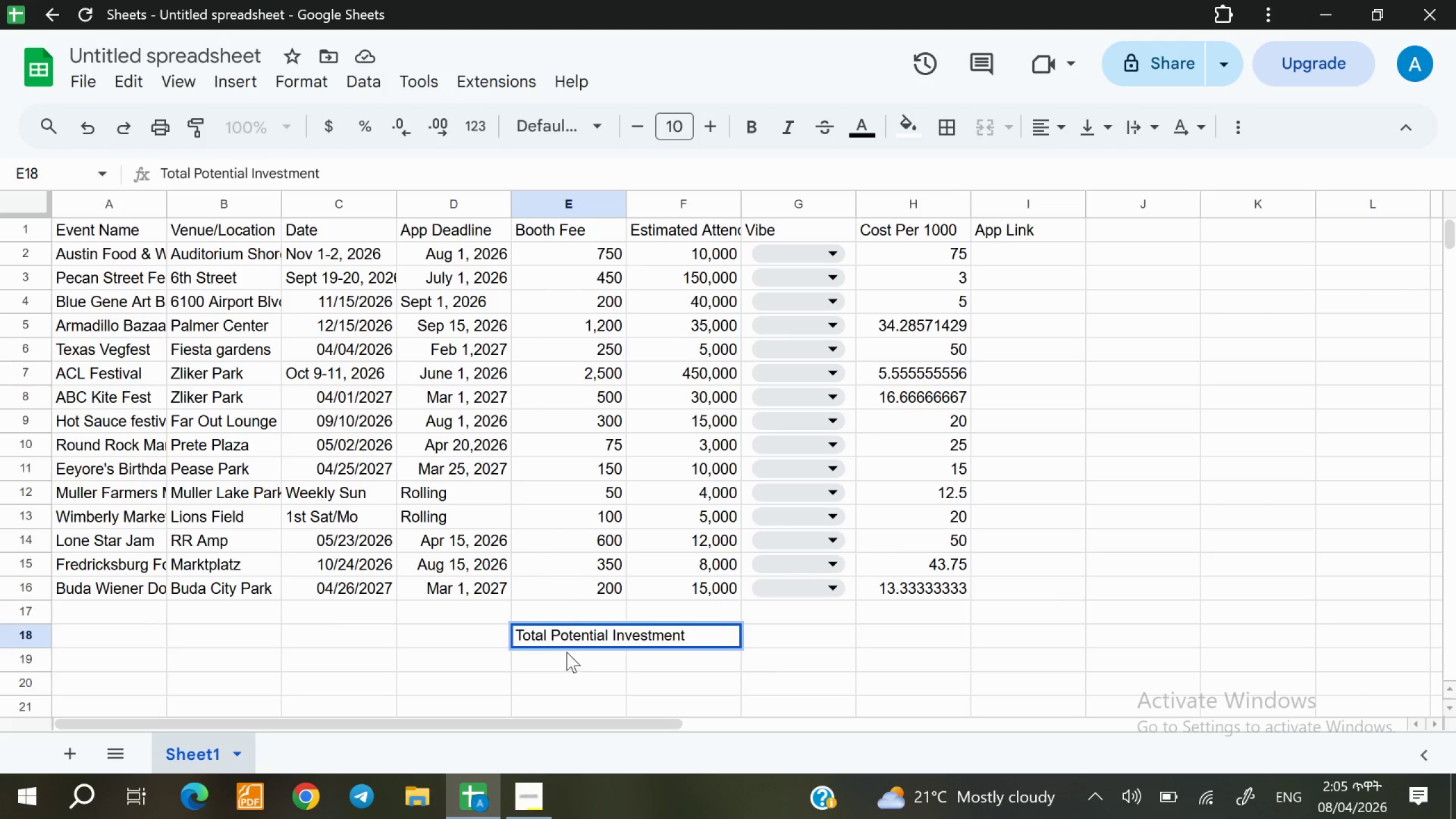 
left_click([571, 659])
 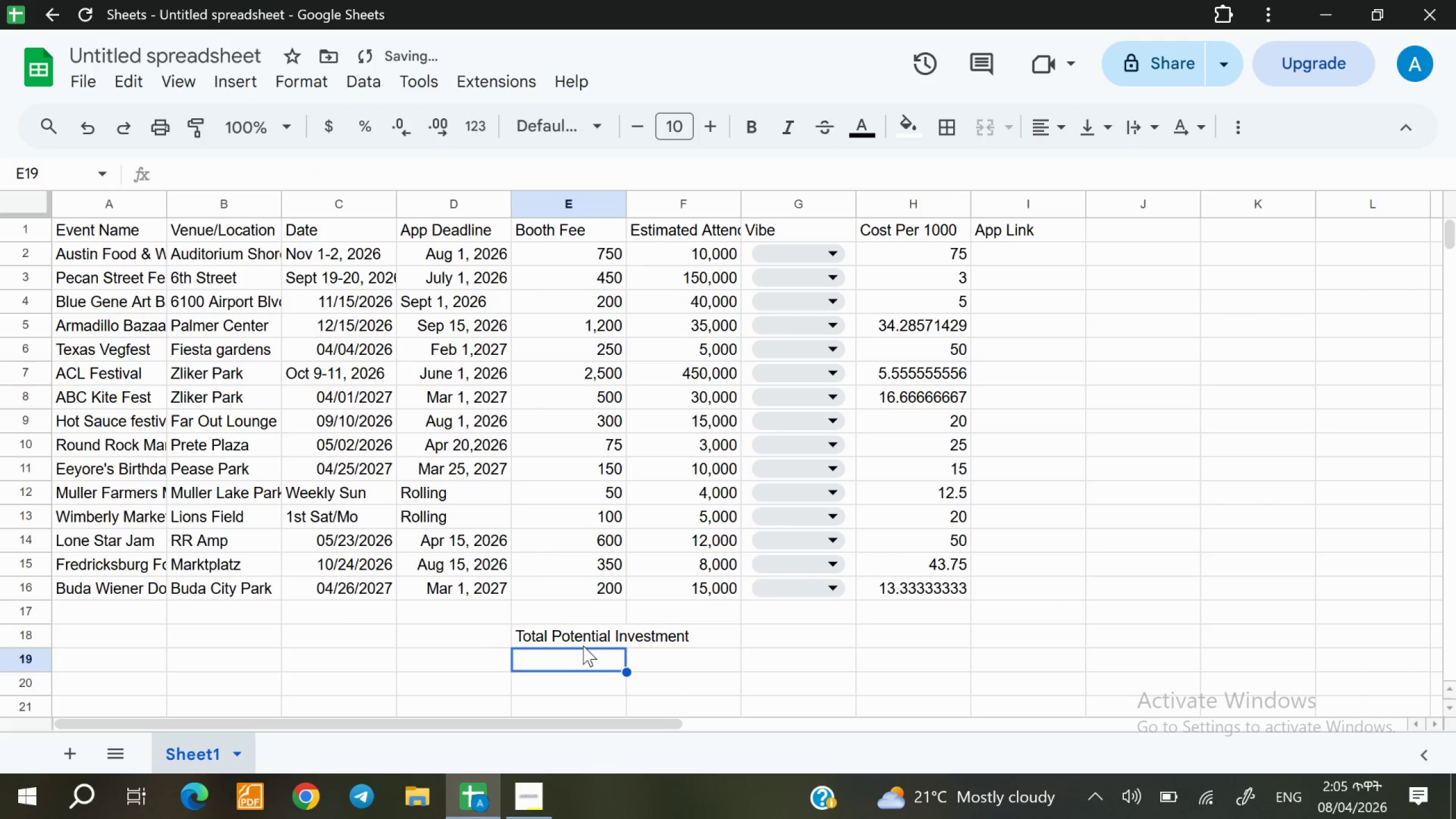 
left_click([583, 646])
 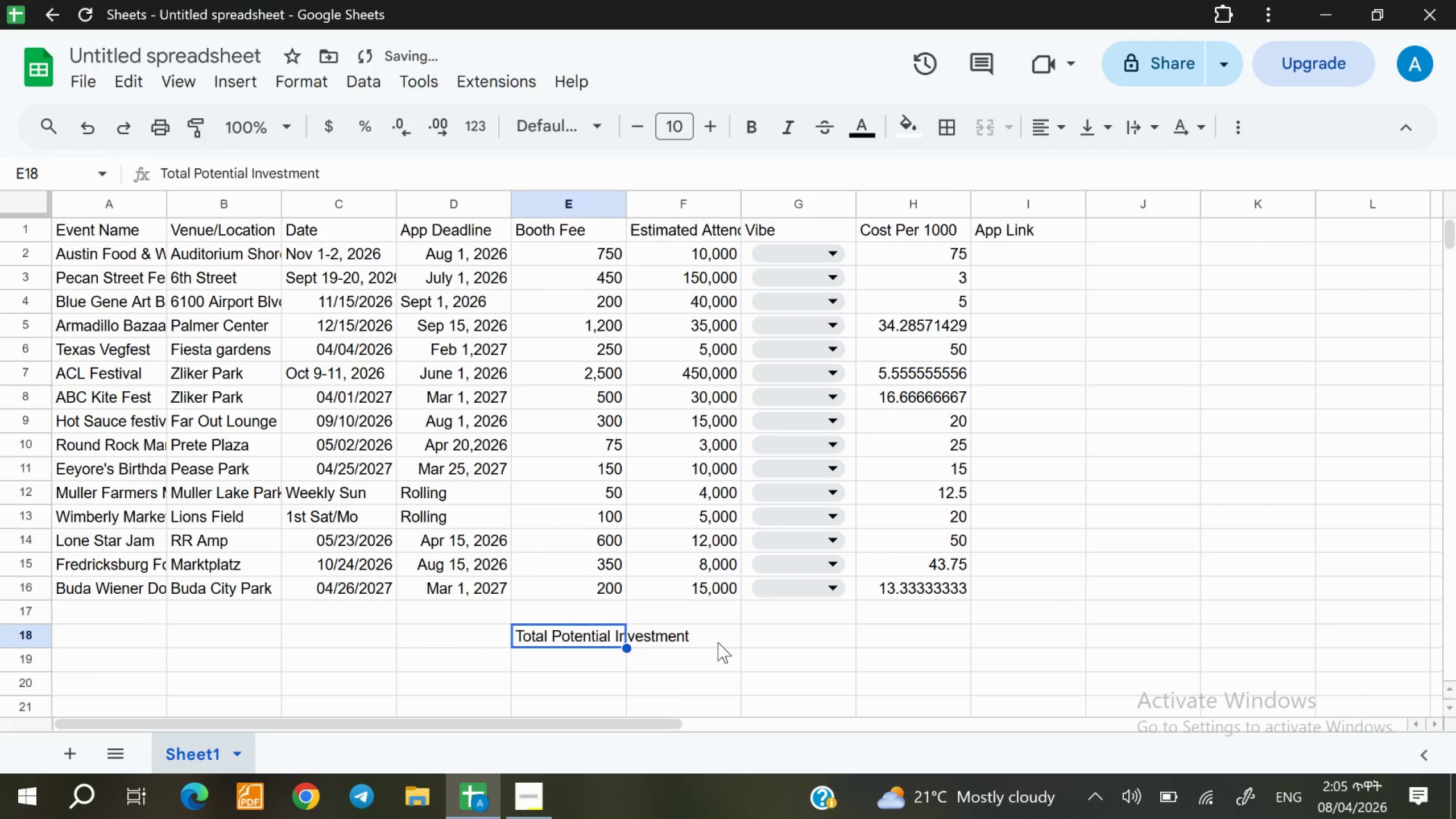 
double_click([718, 642])
 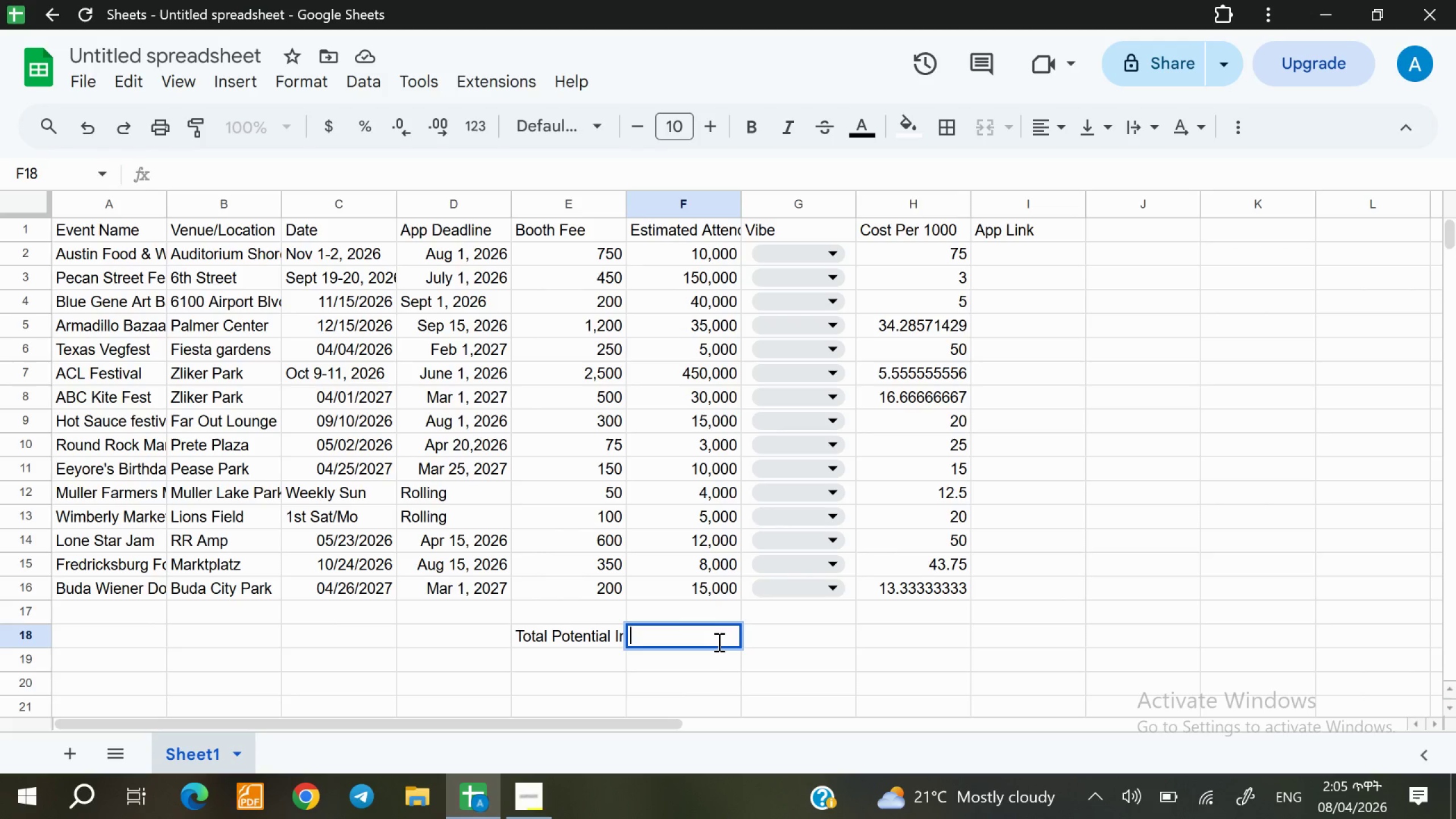 
wait(9.52)
 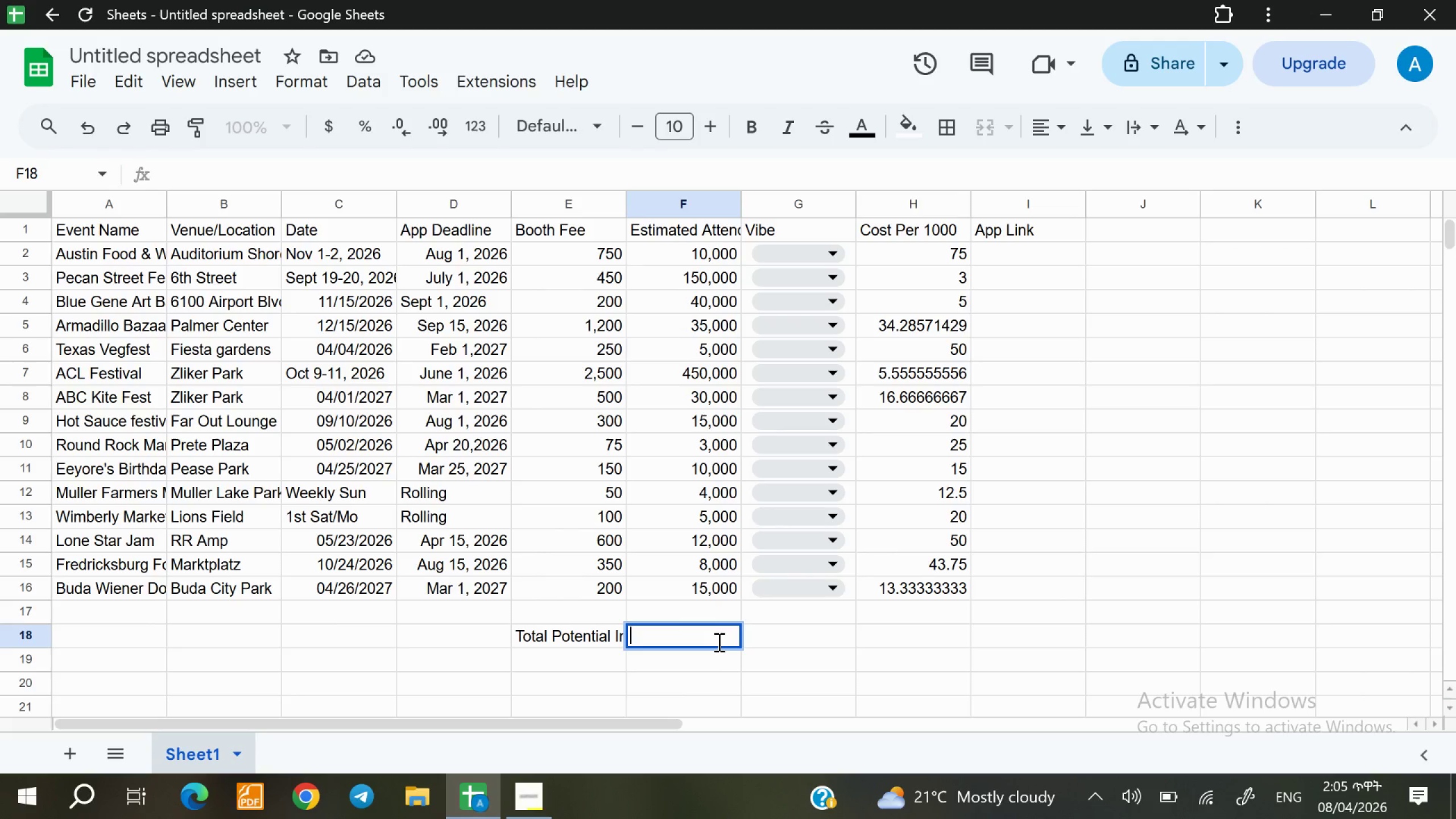 
type(=SUMI)
 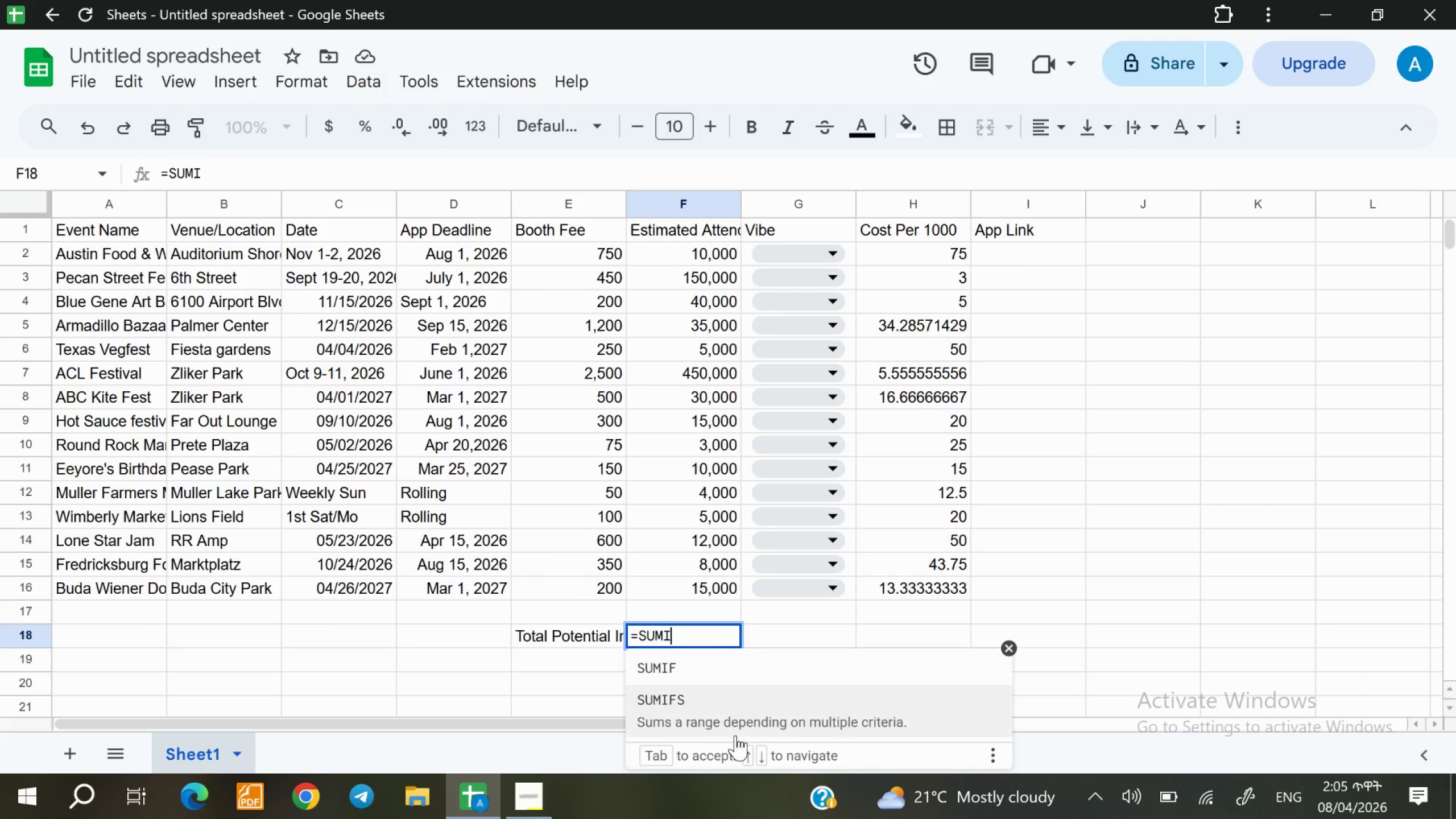 
left_click([751, 674])
 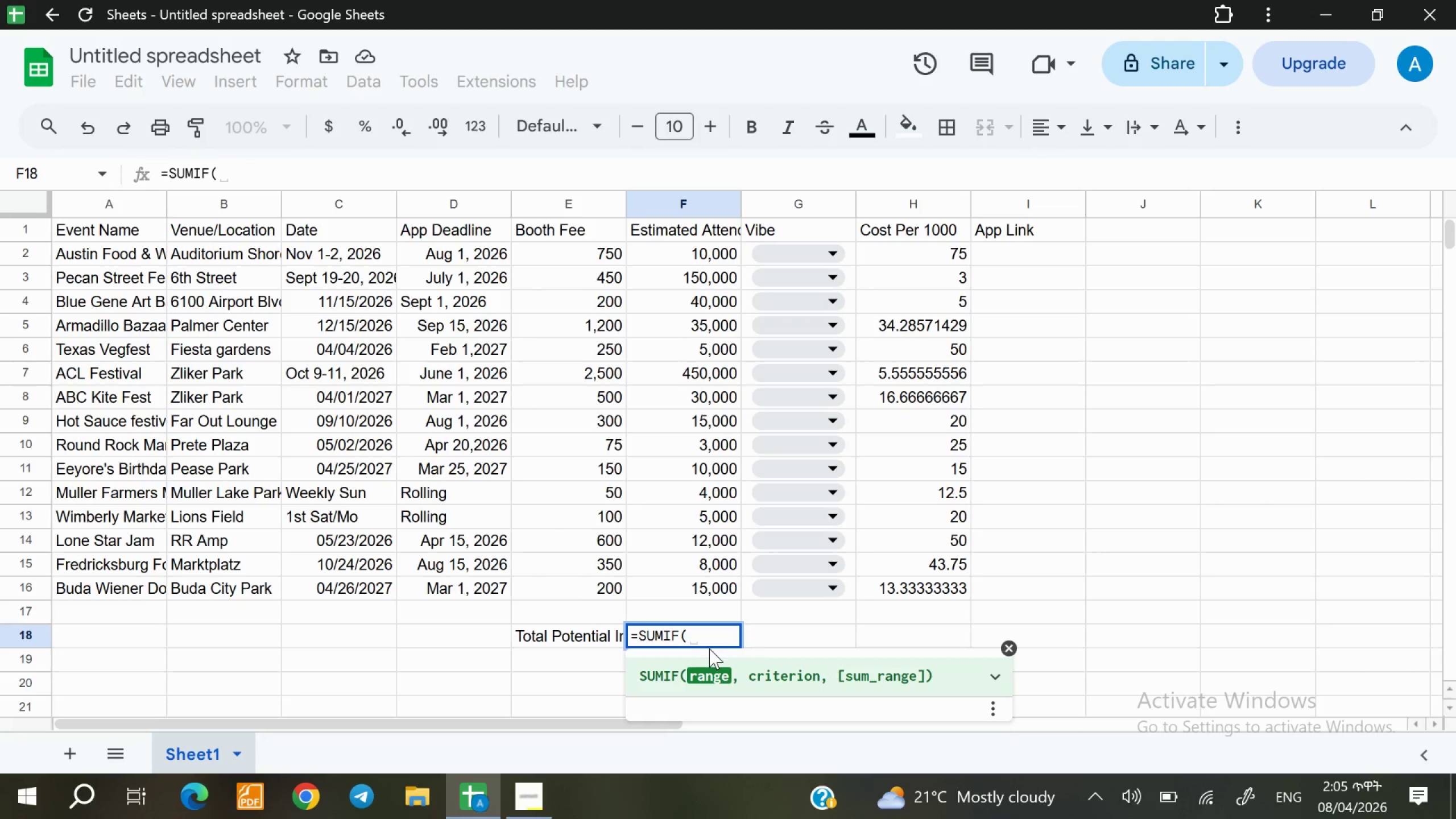 
type(F2)
 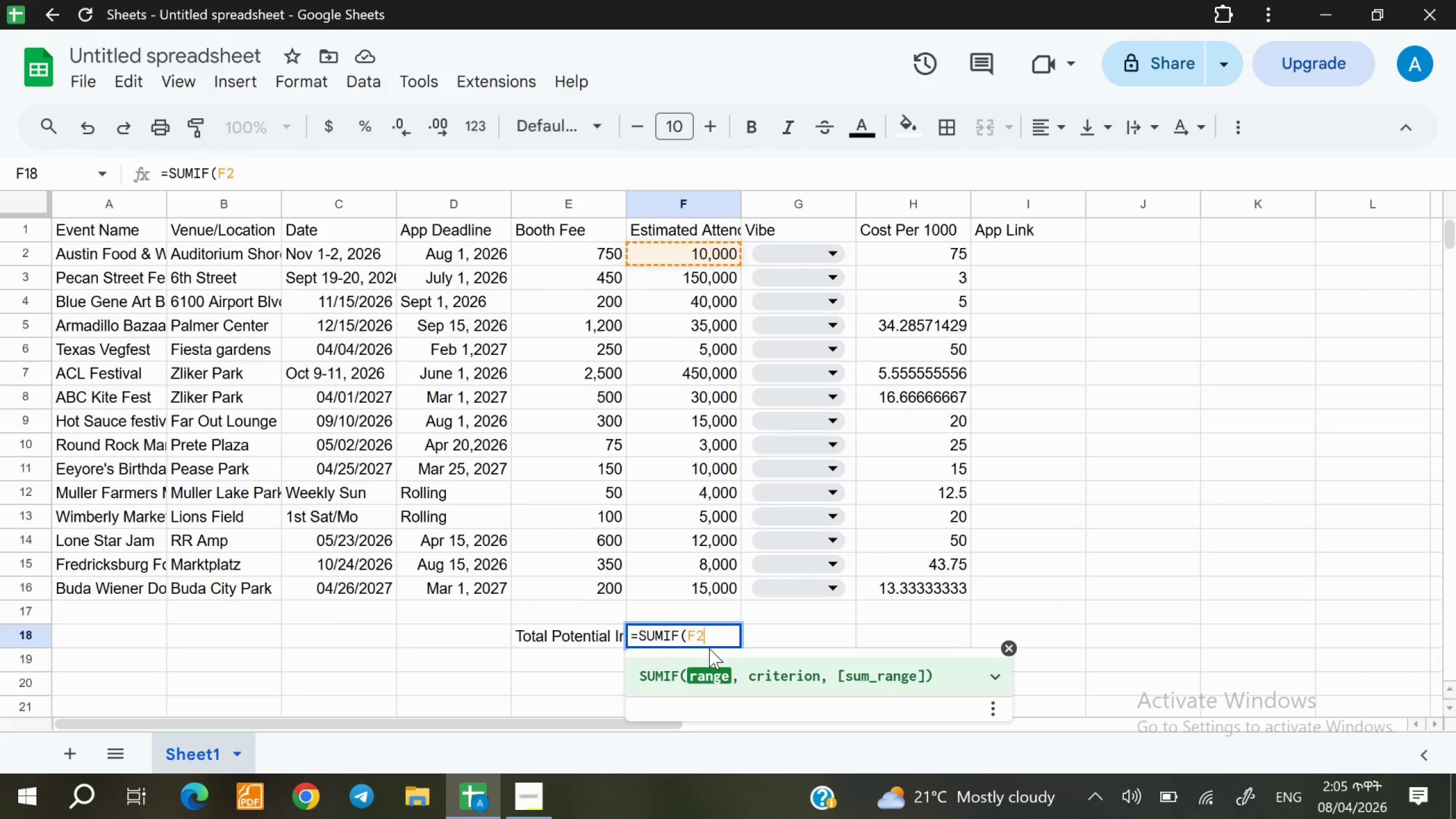 
key(Shift+Semicolon)
 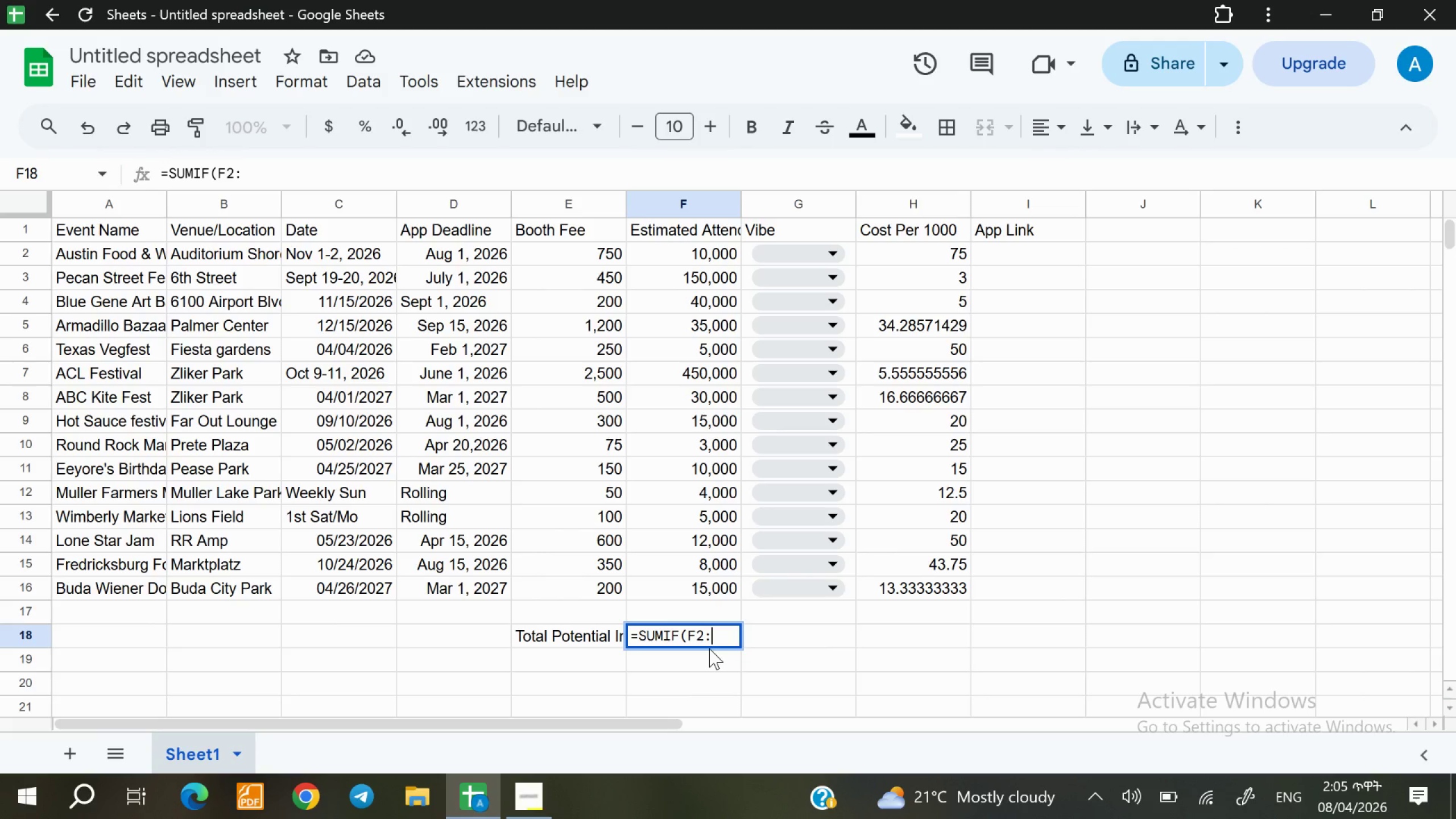 
wait(6.15)
 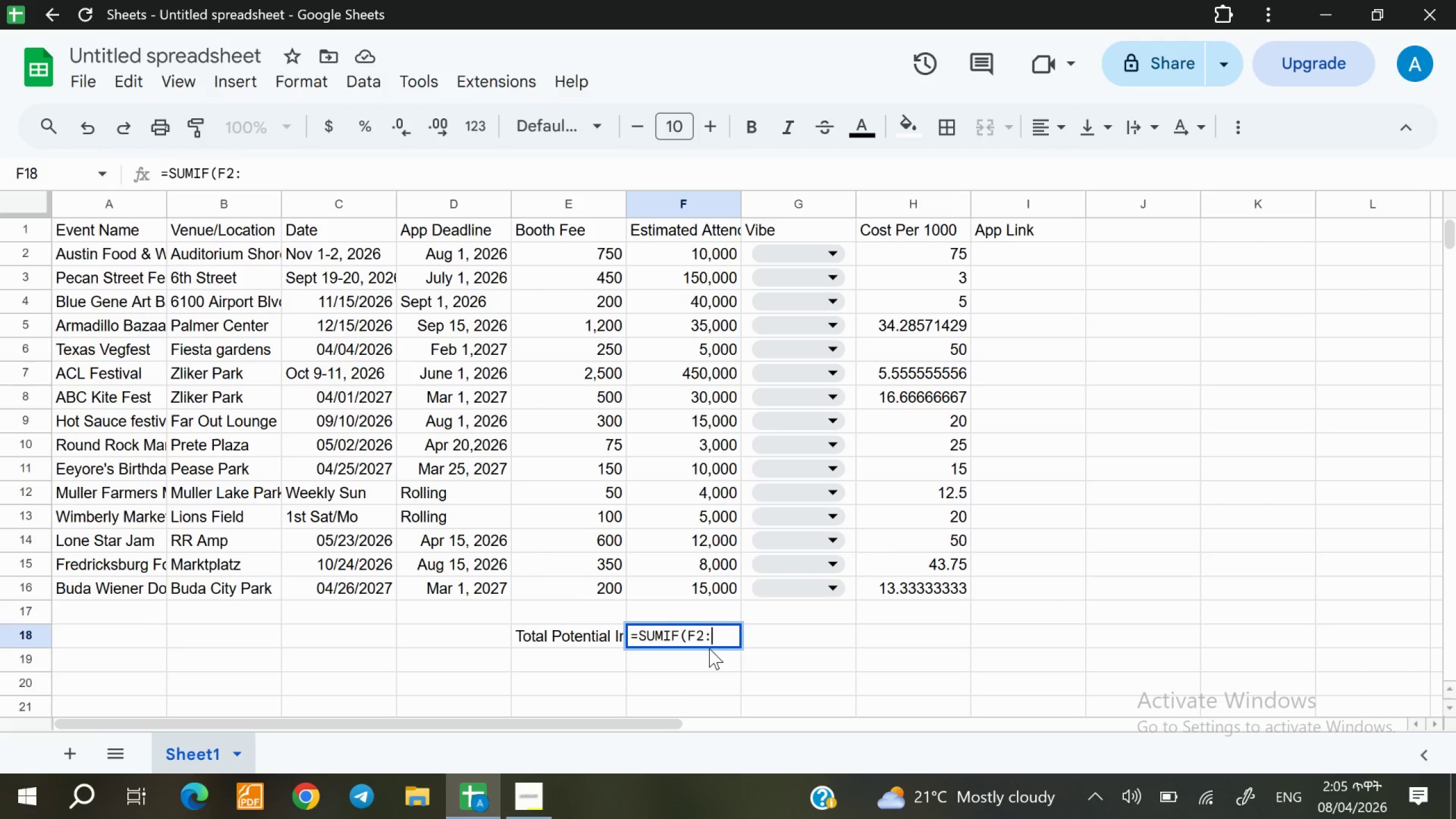 
type(F16,")
 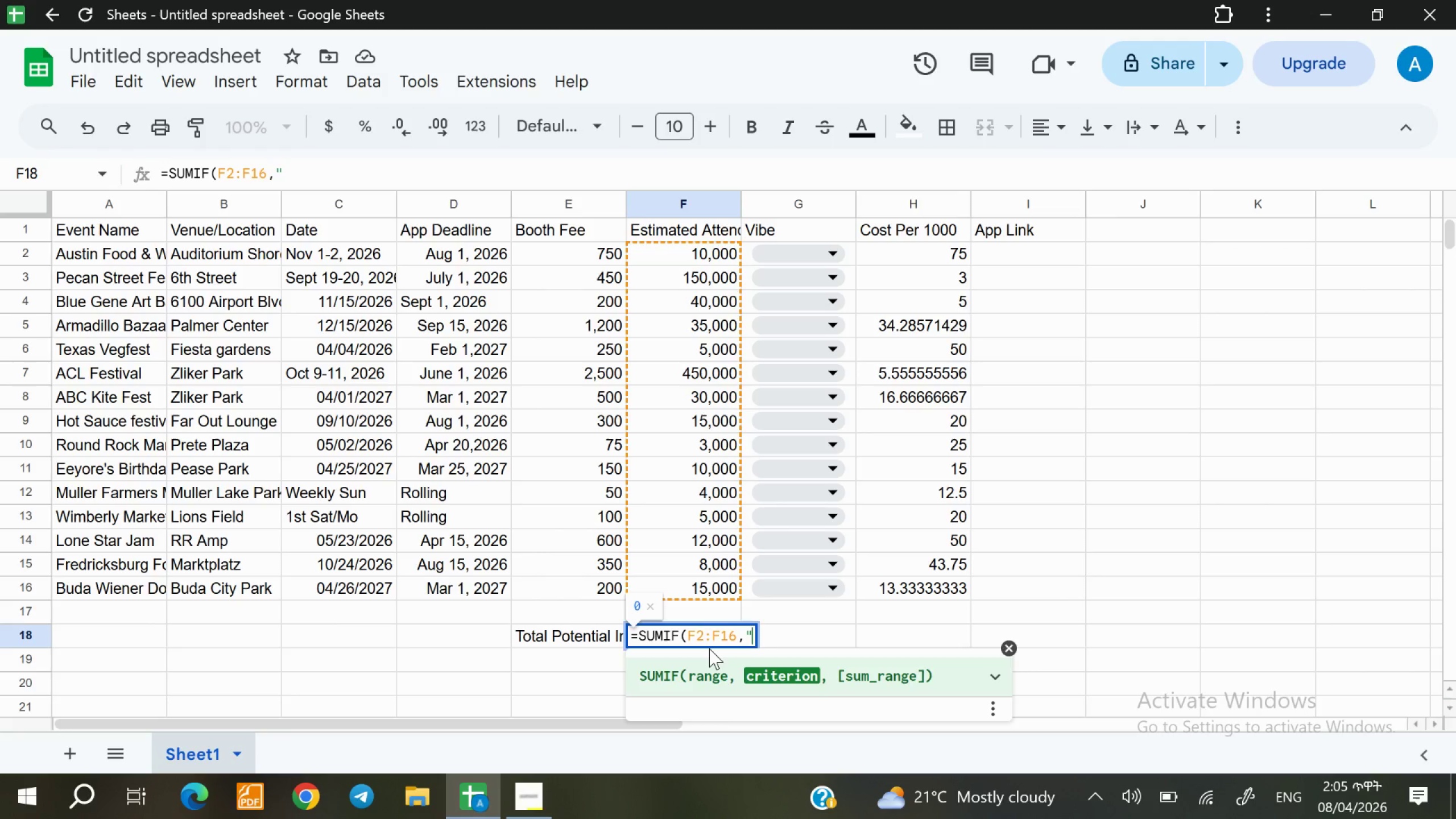 
key(Shift+Period)
 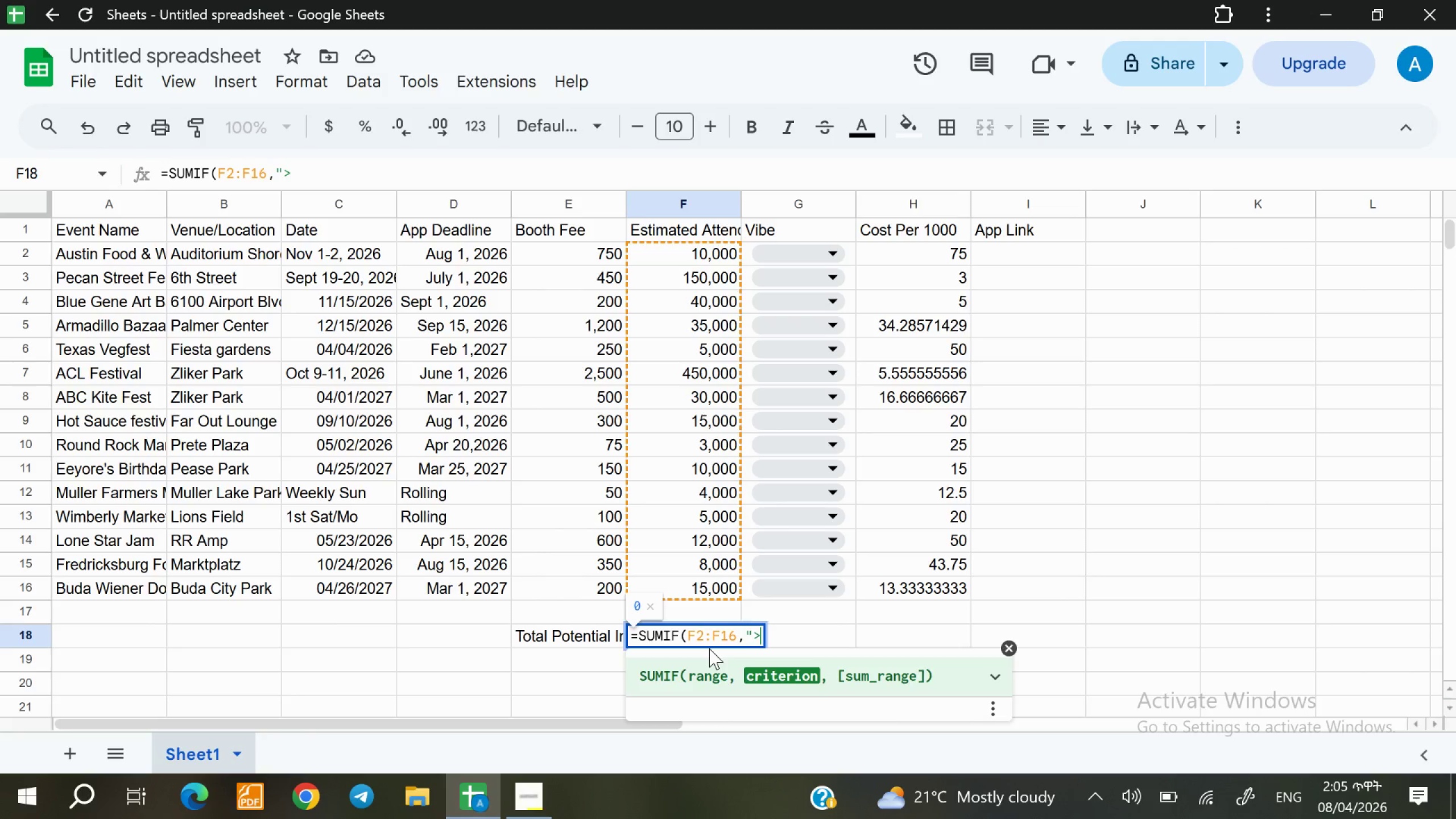 
type(5000",E2)
 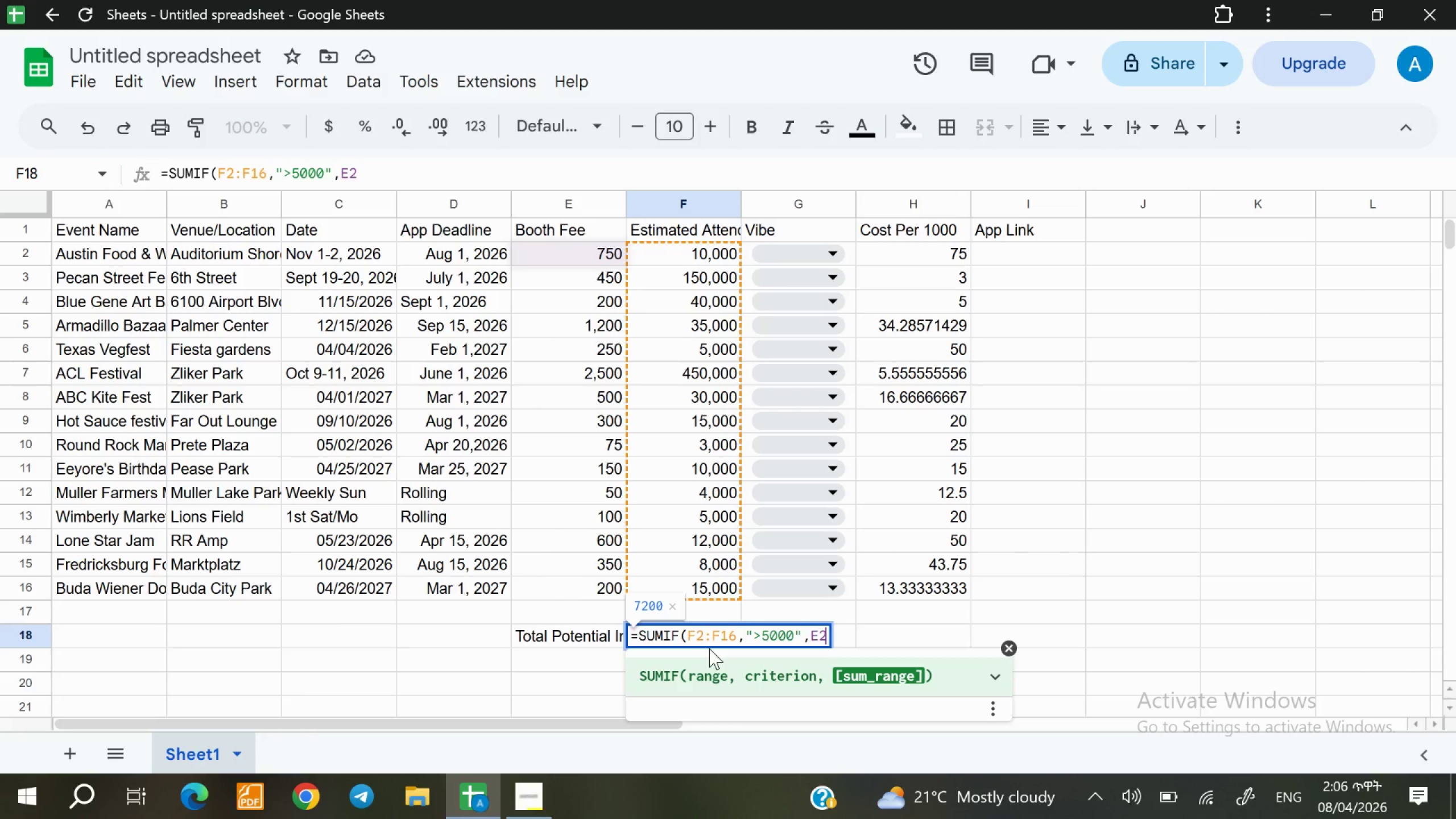 
type(;)
key(Backspace)
type(:E16)
 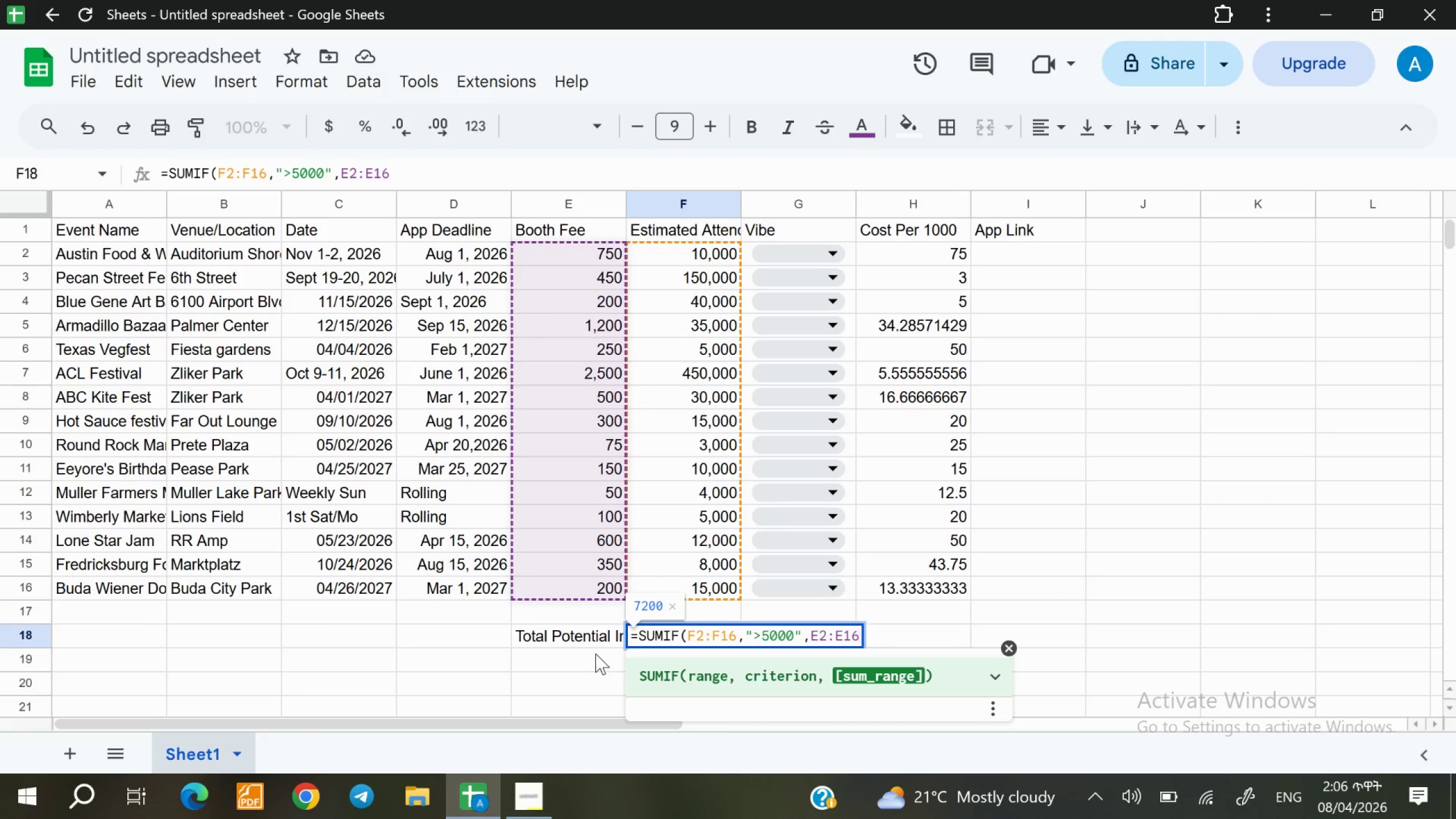 
wait(6.54)
 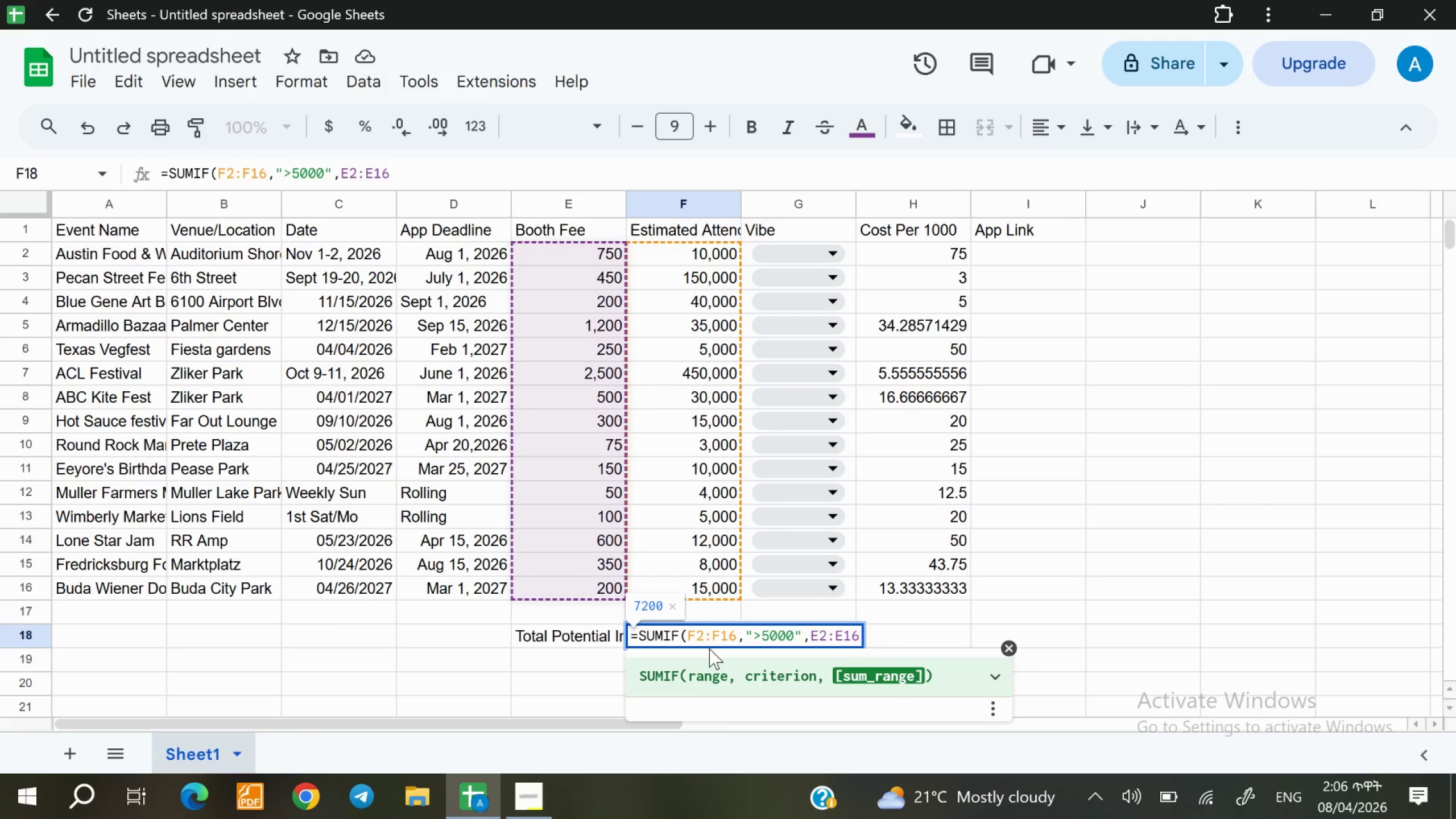 
left_click([605, 650])
 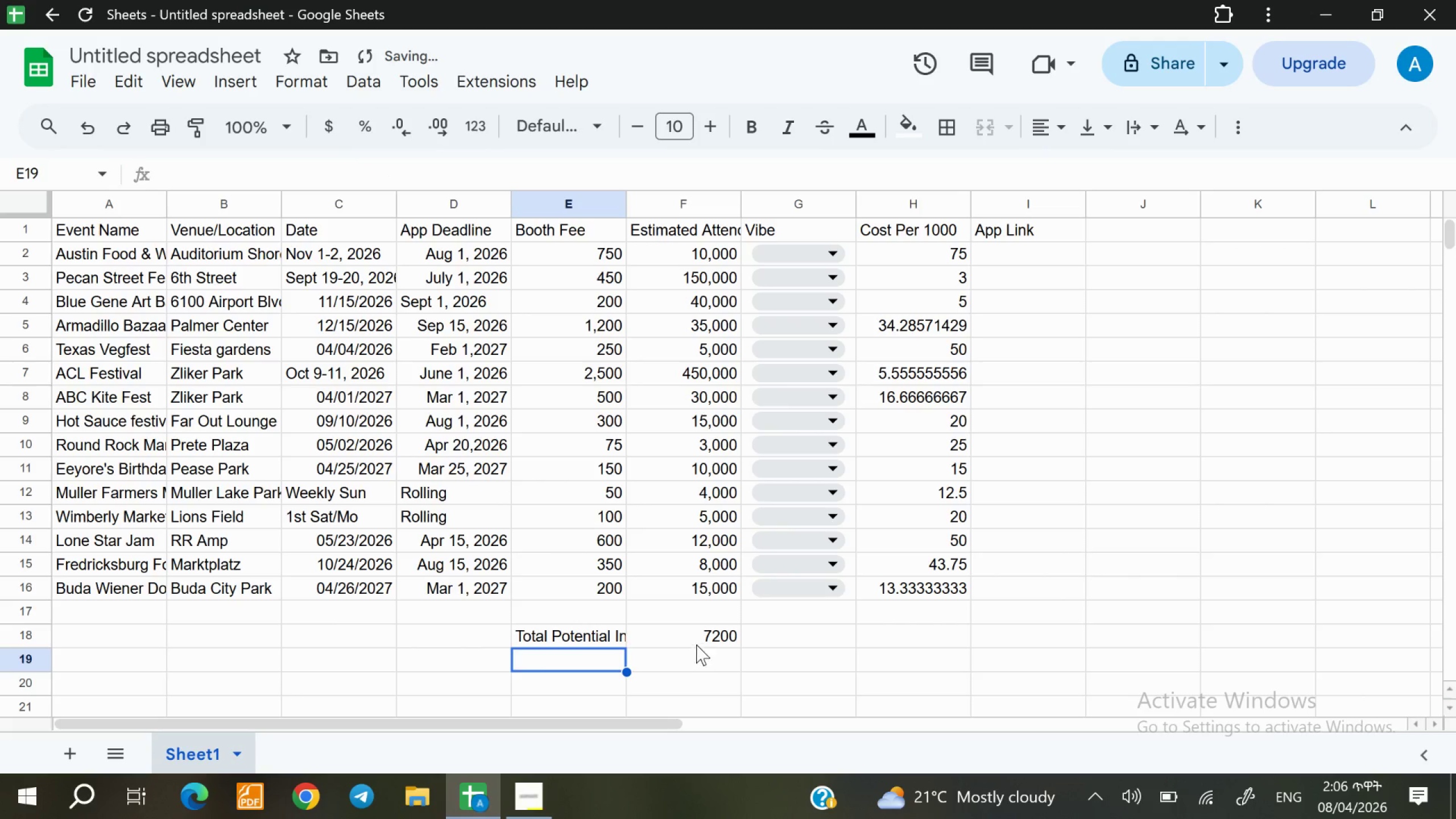 
left_click([700, 636])
 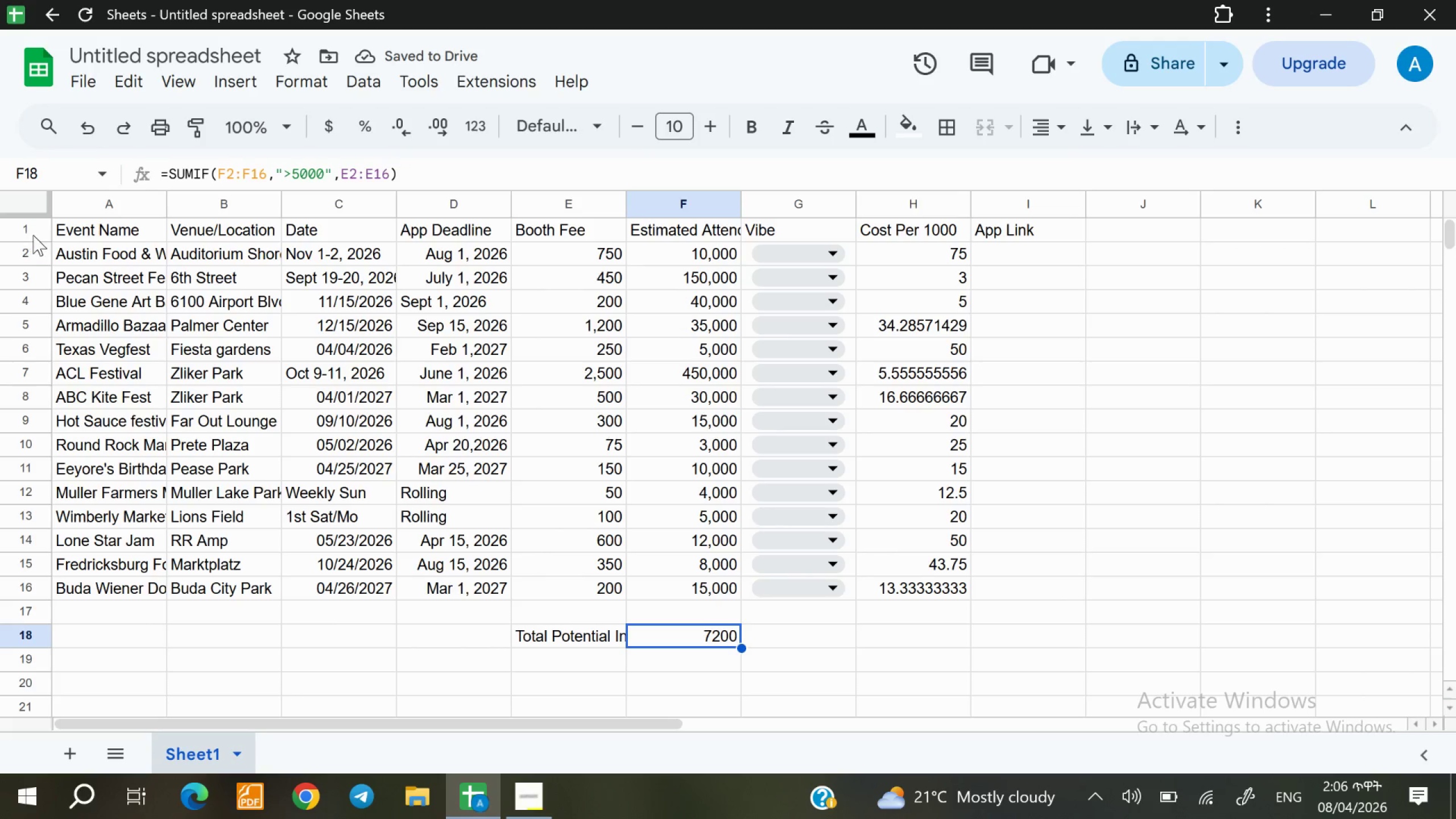 
wait(8.15)
 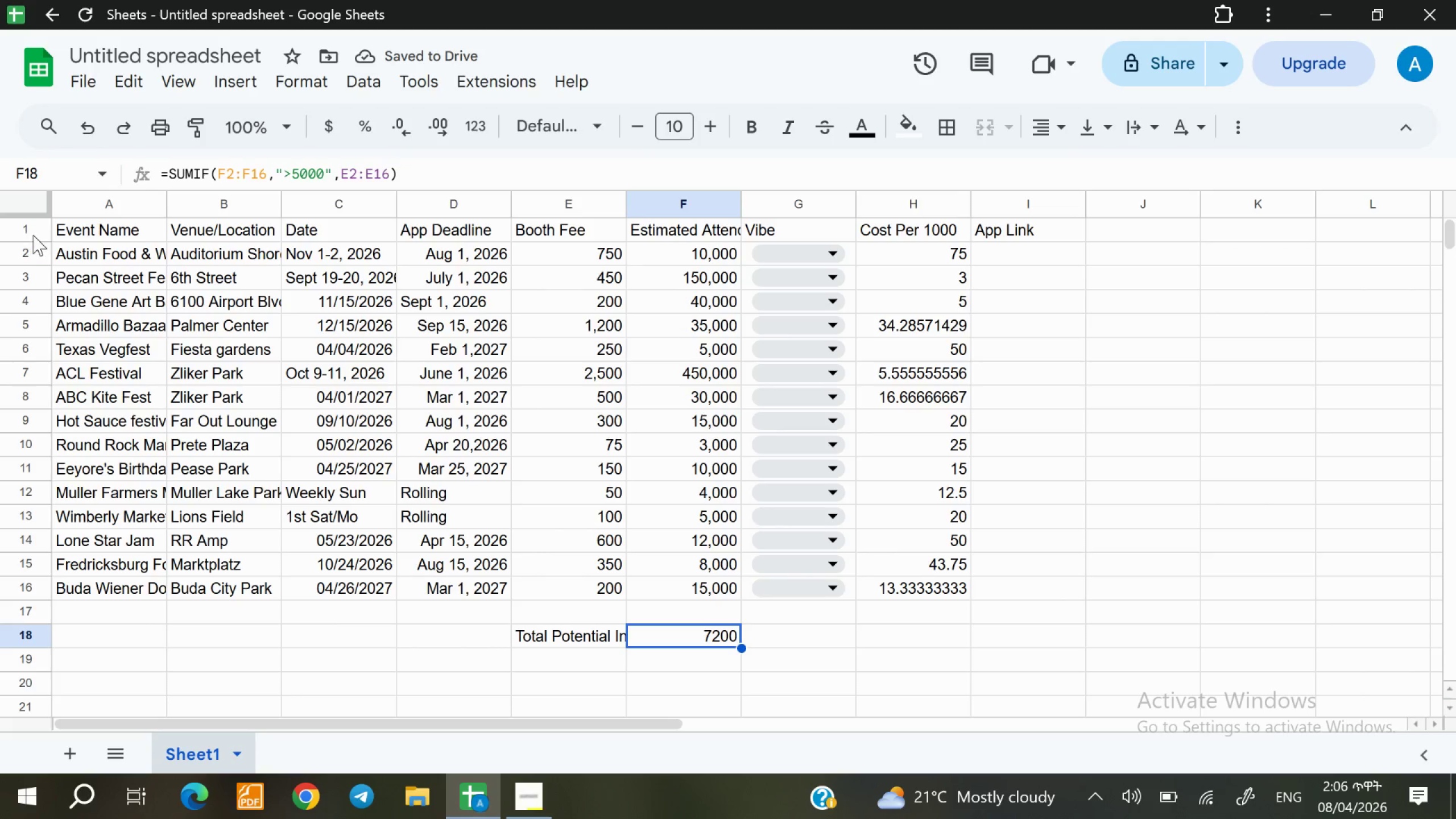 
left_click([758, 130])
 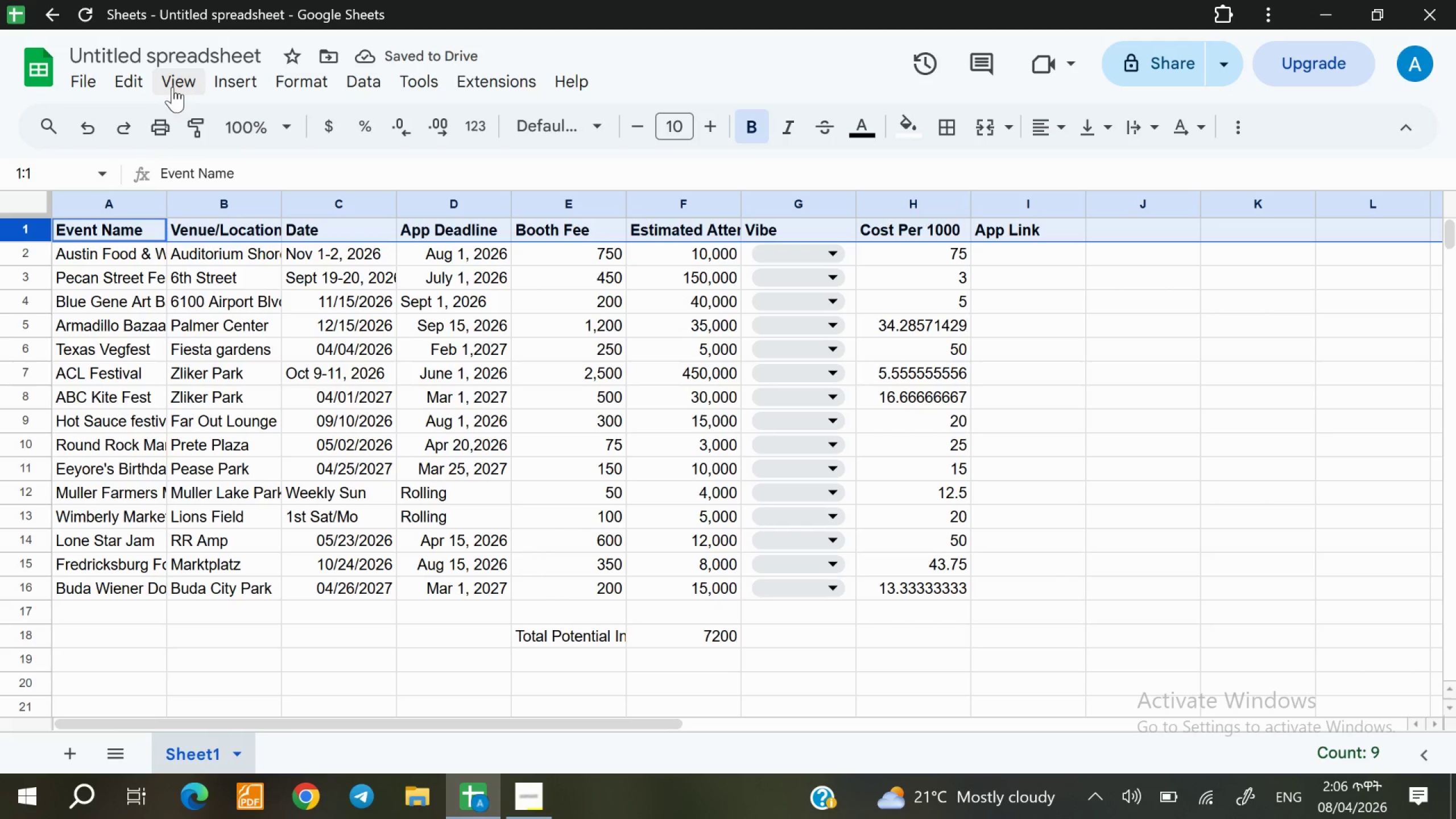 
wait(5.5)
 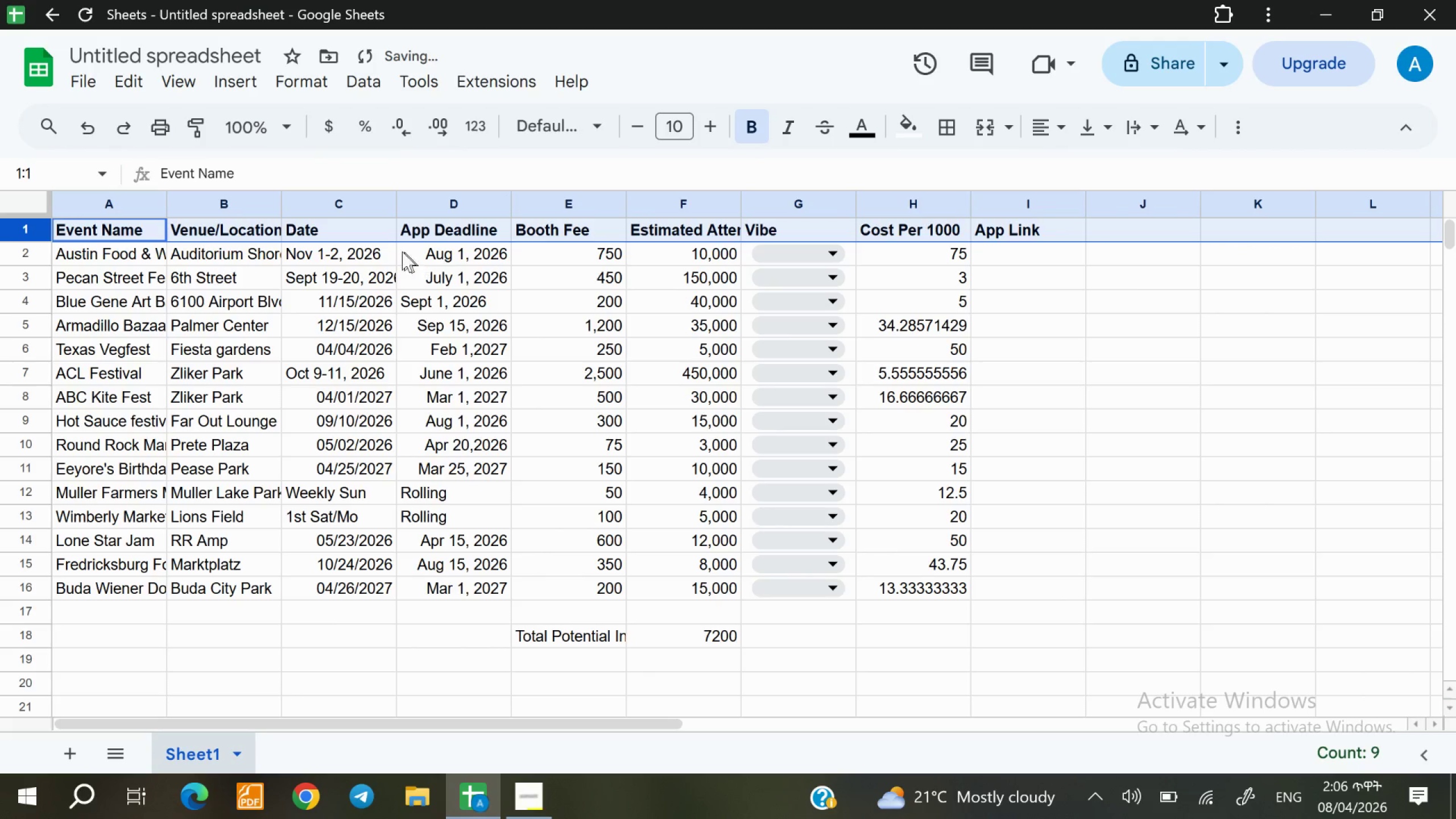 
left_click([172, 88])
 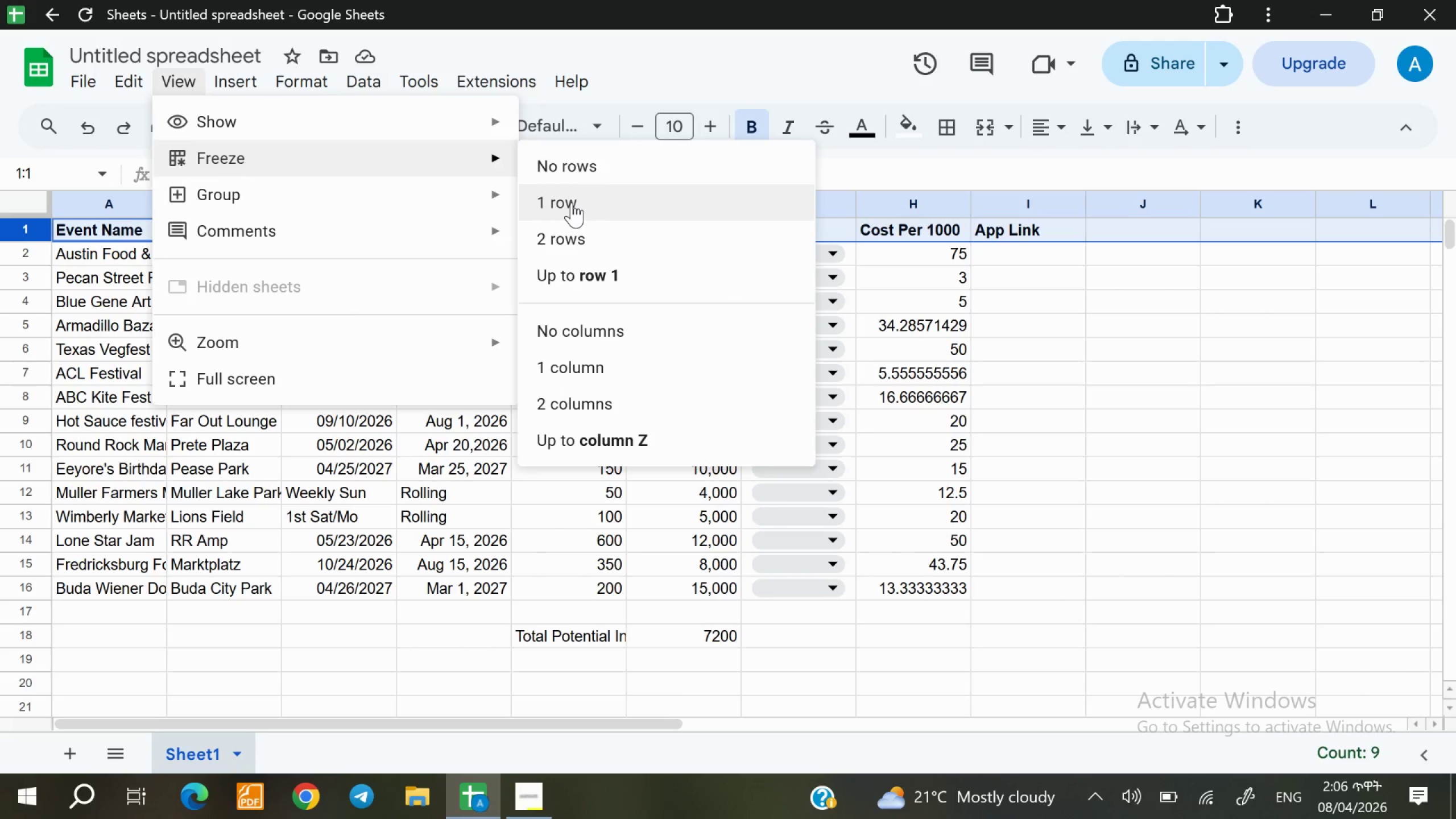 
left_click([572, 202])
 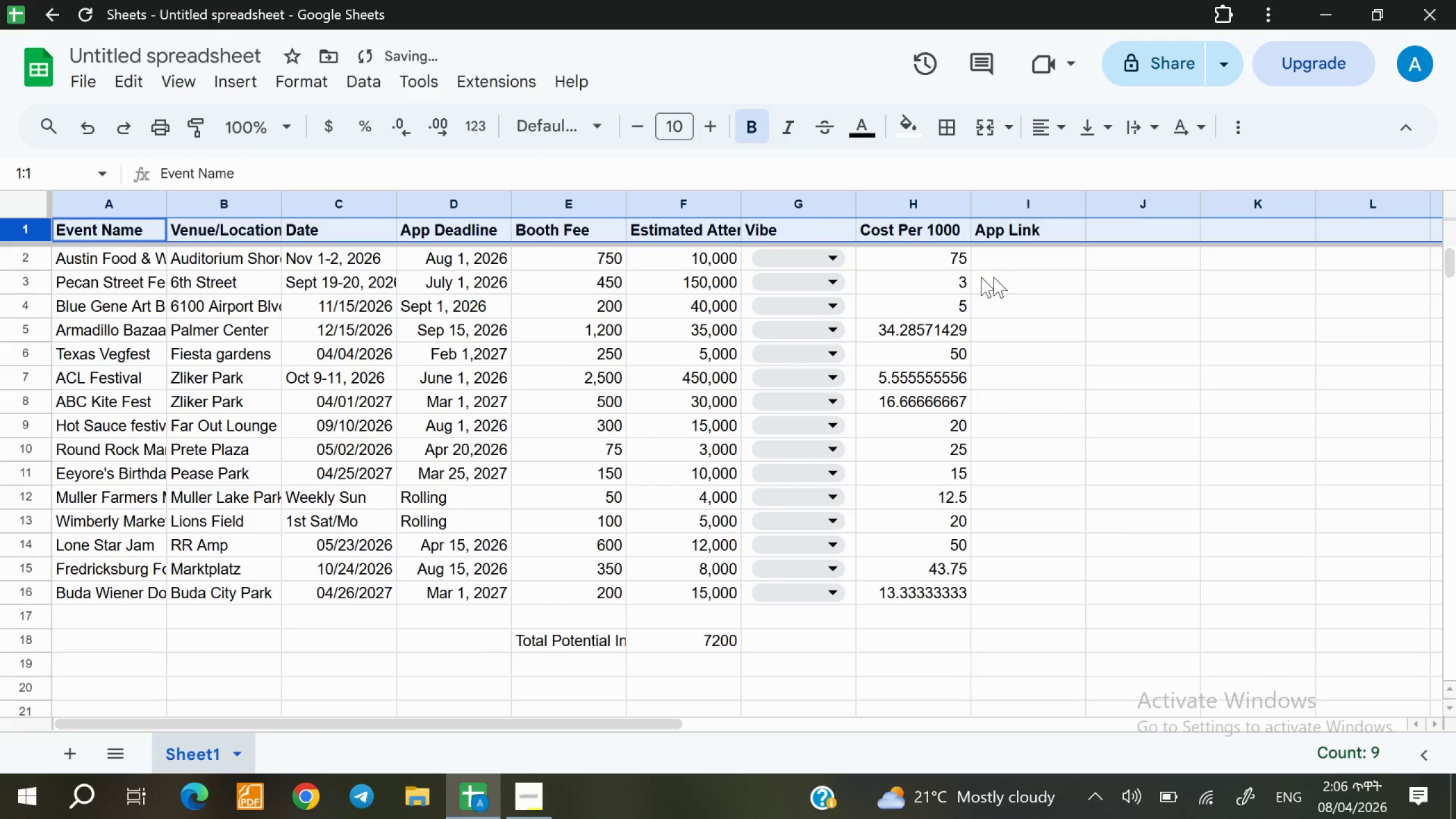 
left_click([1012, 264])
 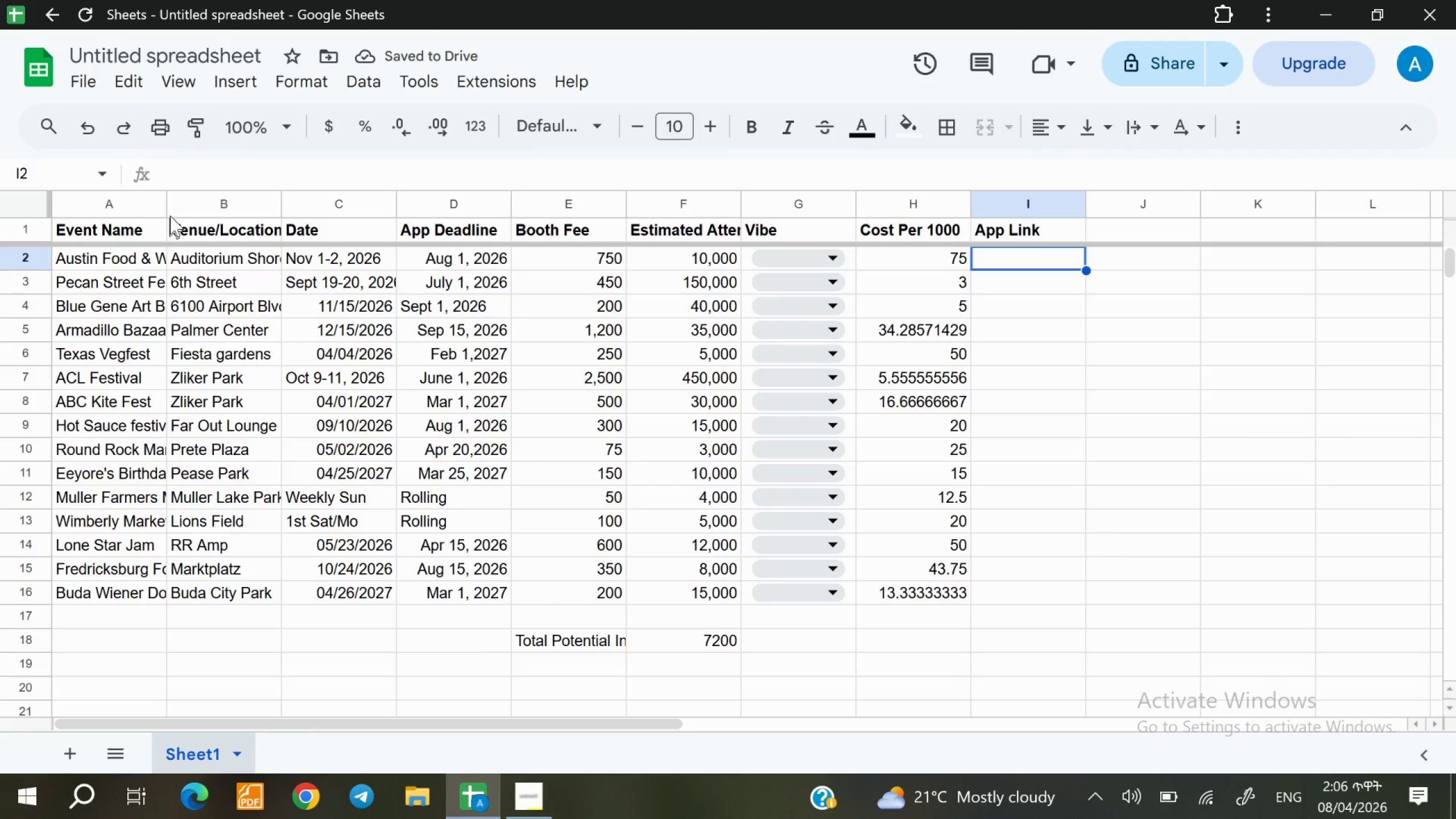 
left_click_drag(start_coordinate=[171, 207], to_coordinate=[225, 218])
 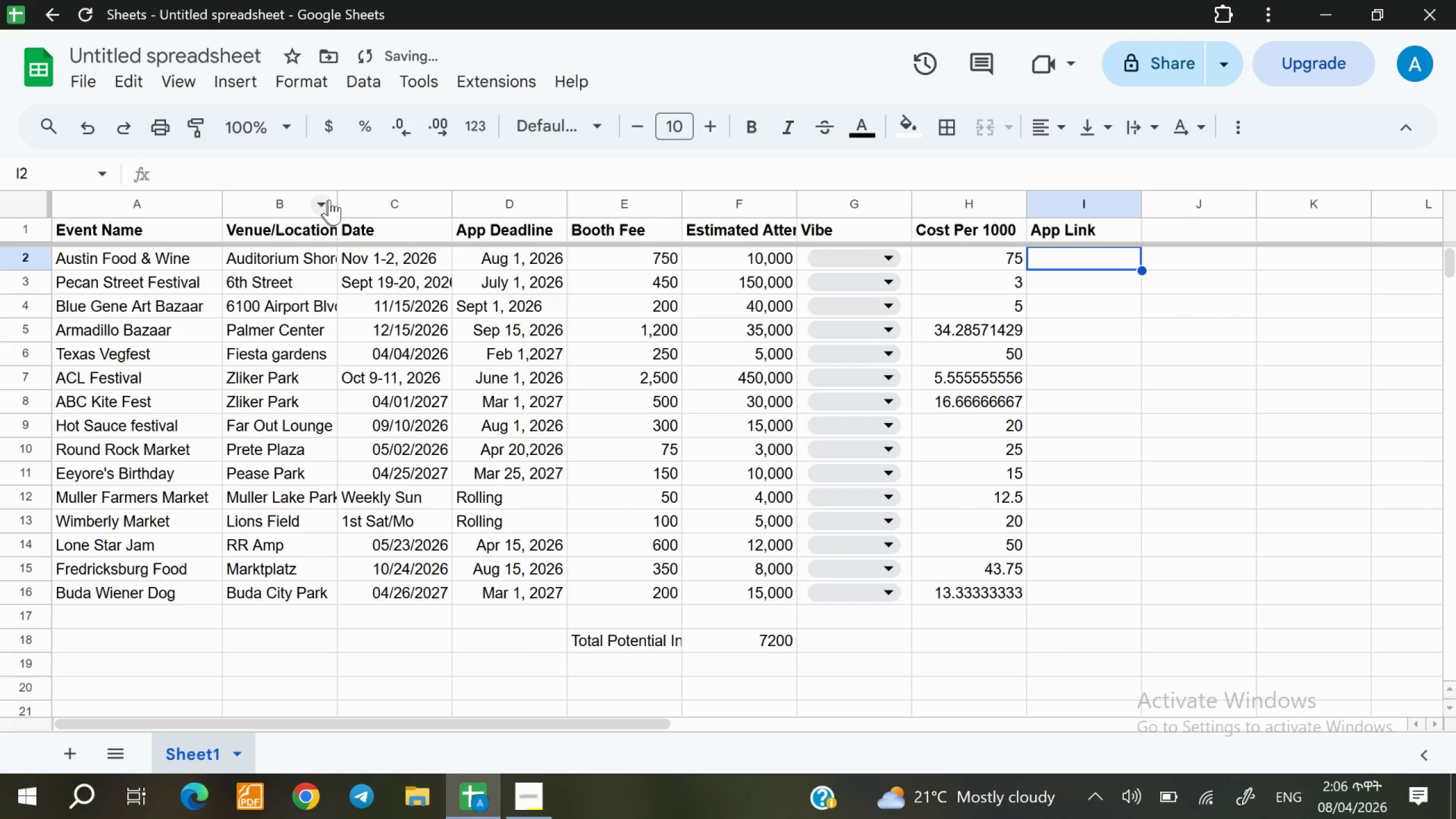 
left_click_drag(start_coordinate=[341, 198], to_coordinate=[400, 213])
 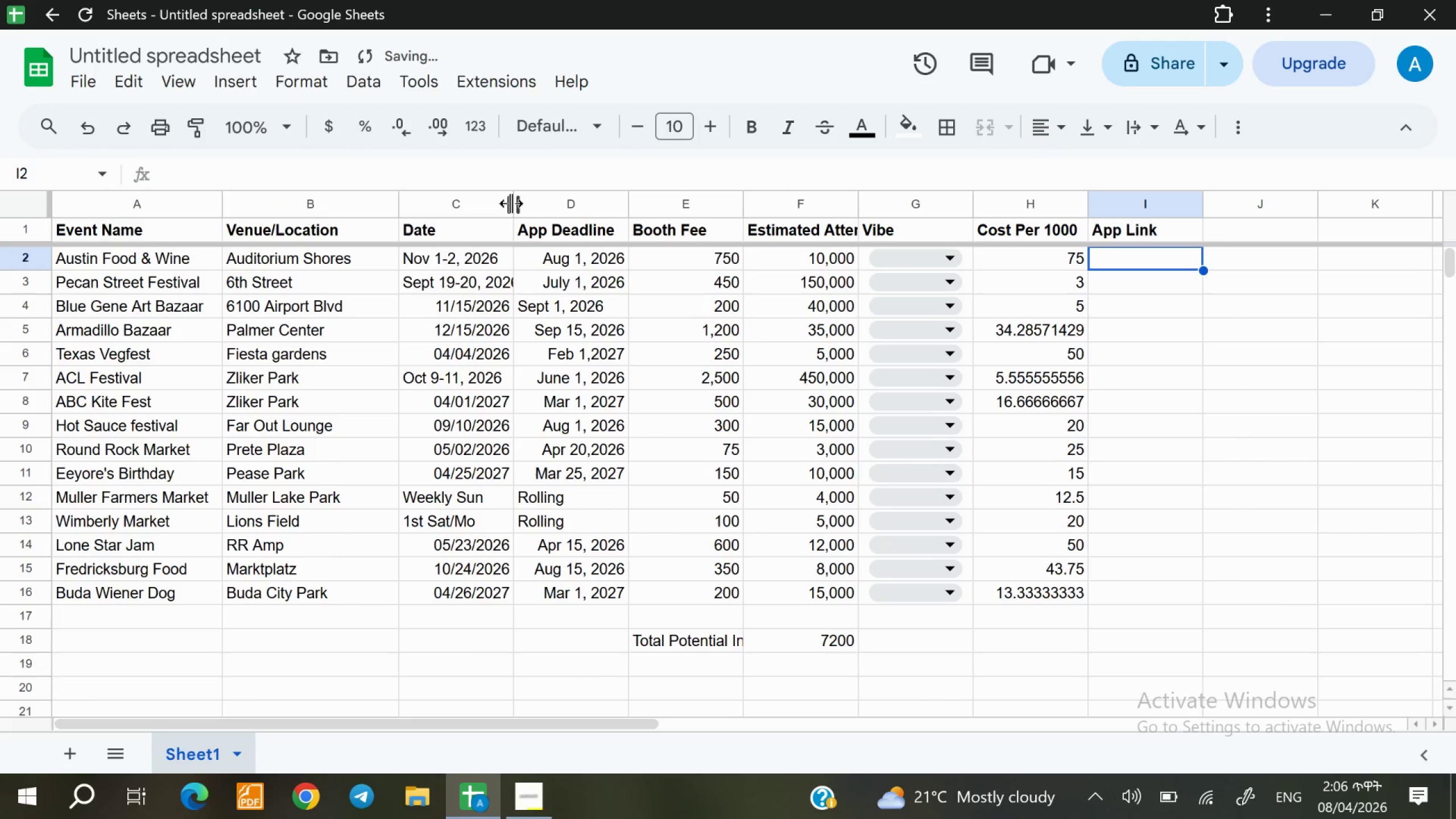 
left_click_drag(start_coordinate=[512, 205], to_coordinate=[545, 218])
 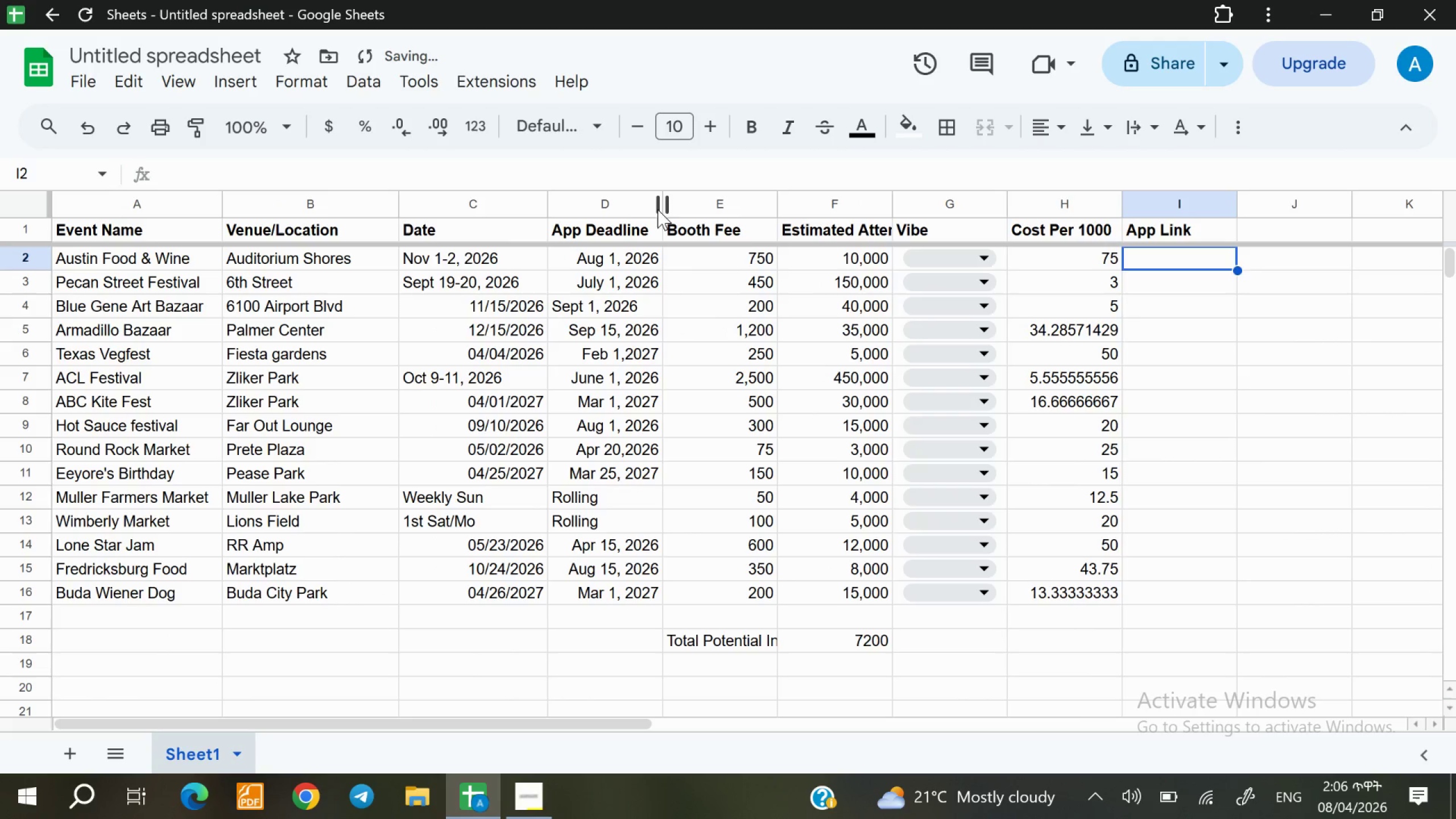 
left_click_drag(start_coordinate=[661, 208], to_coordinate=[675, 213])
 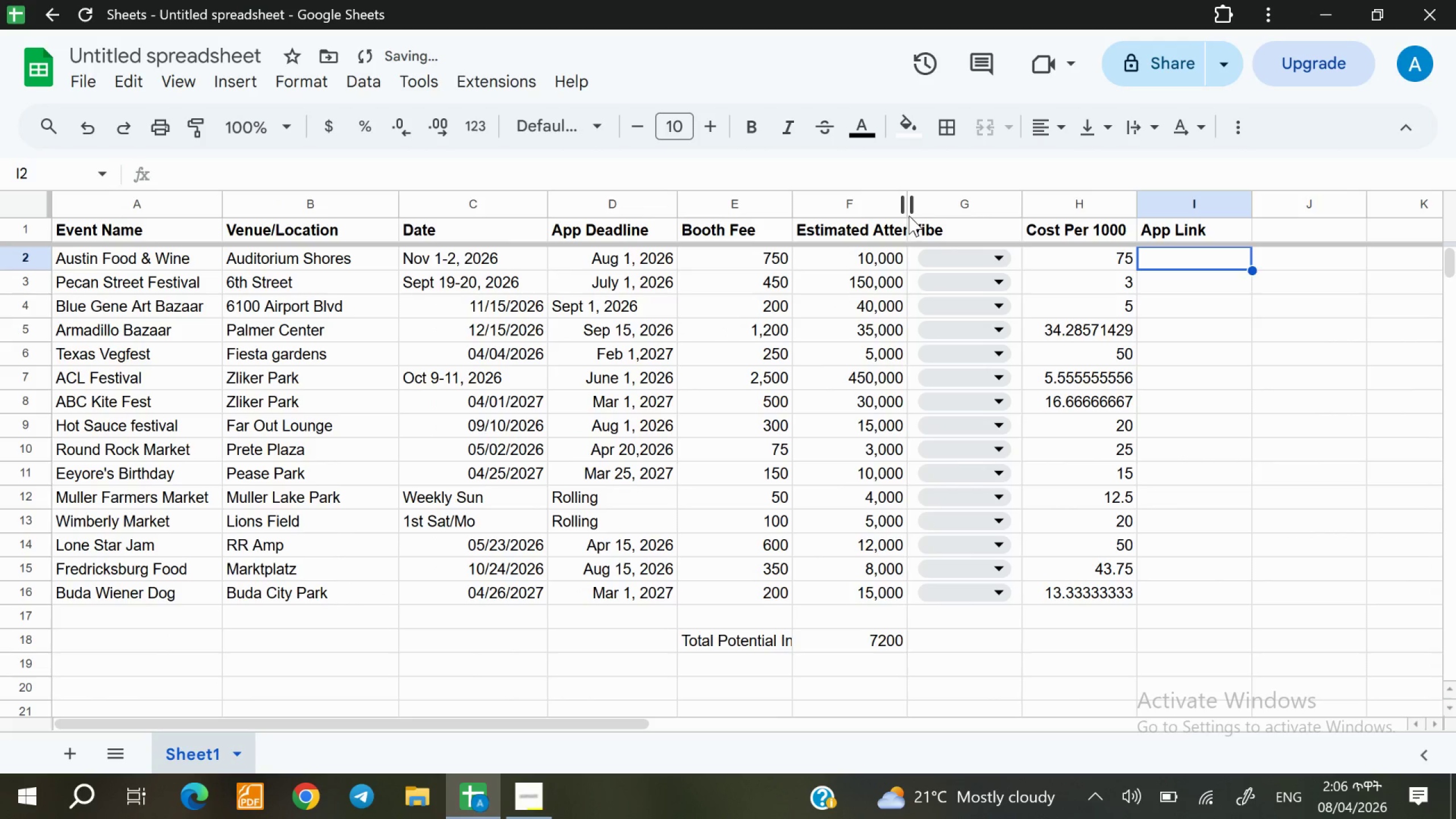 
left_click_drag(start_coordinate=[910, 208], to_coordinate=[938, 212])
 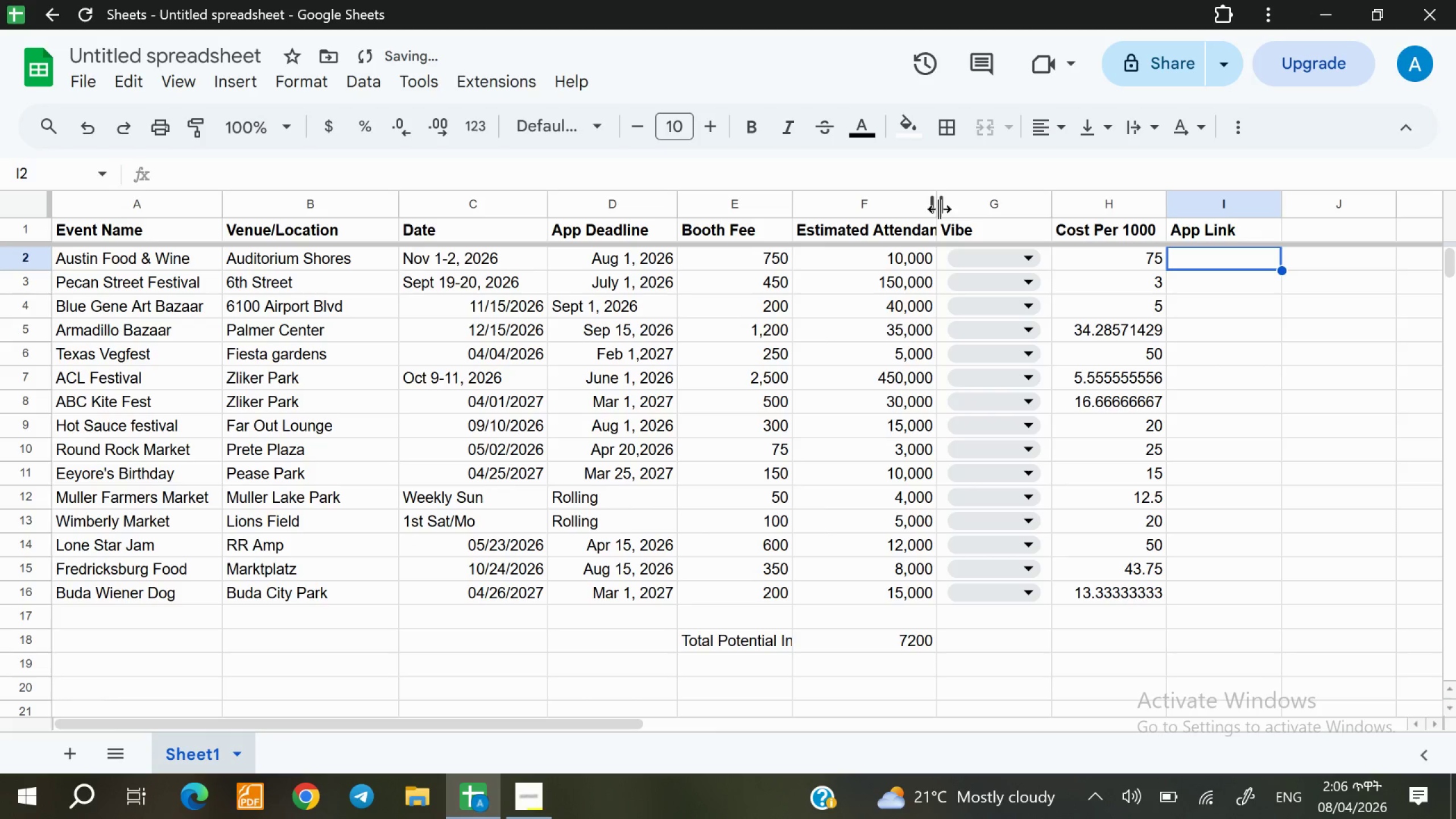 
left_click([939, 209])
 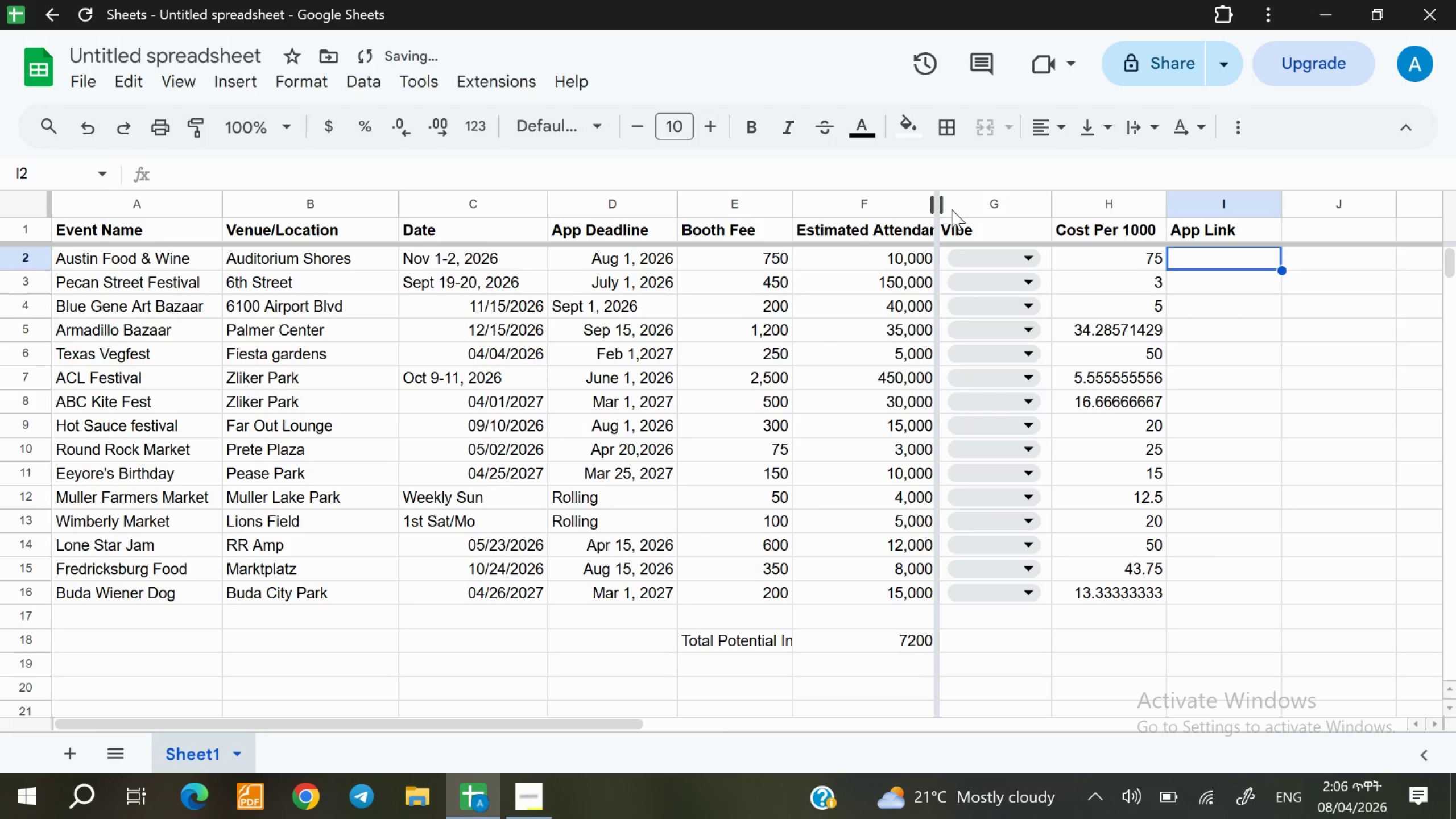 
triple_click([952, 209])
 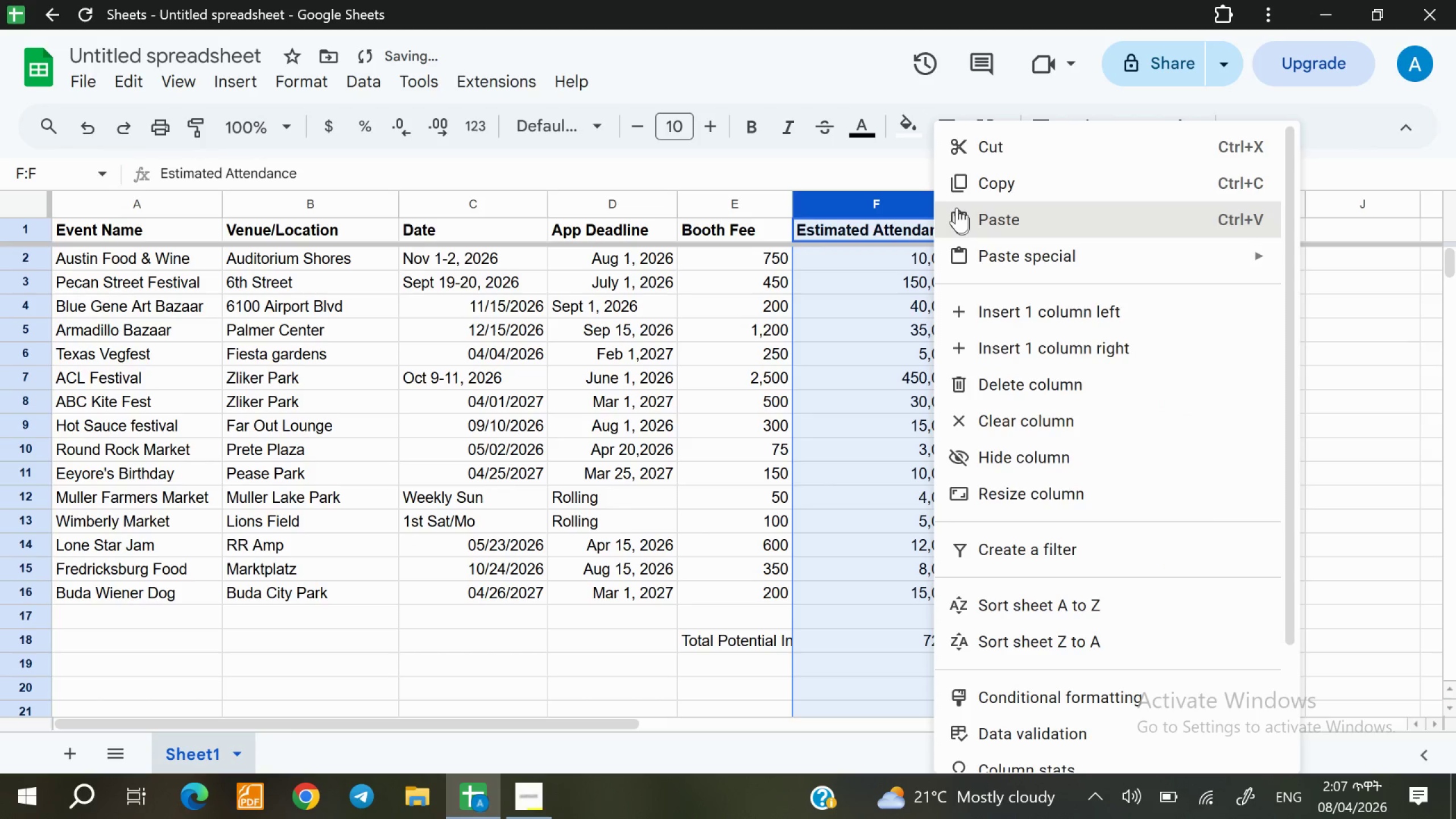 
left_click_drag(start_coordinate=[940, 209], to_coordinate=[945, 209])
 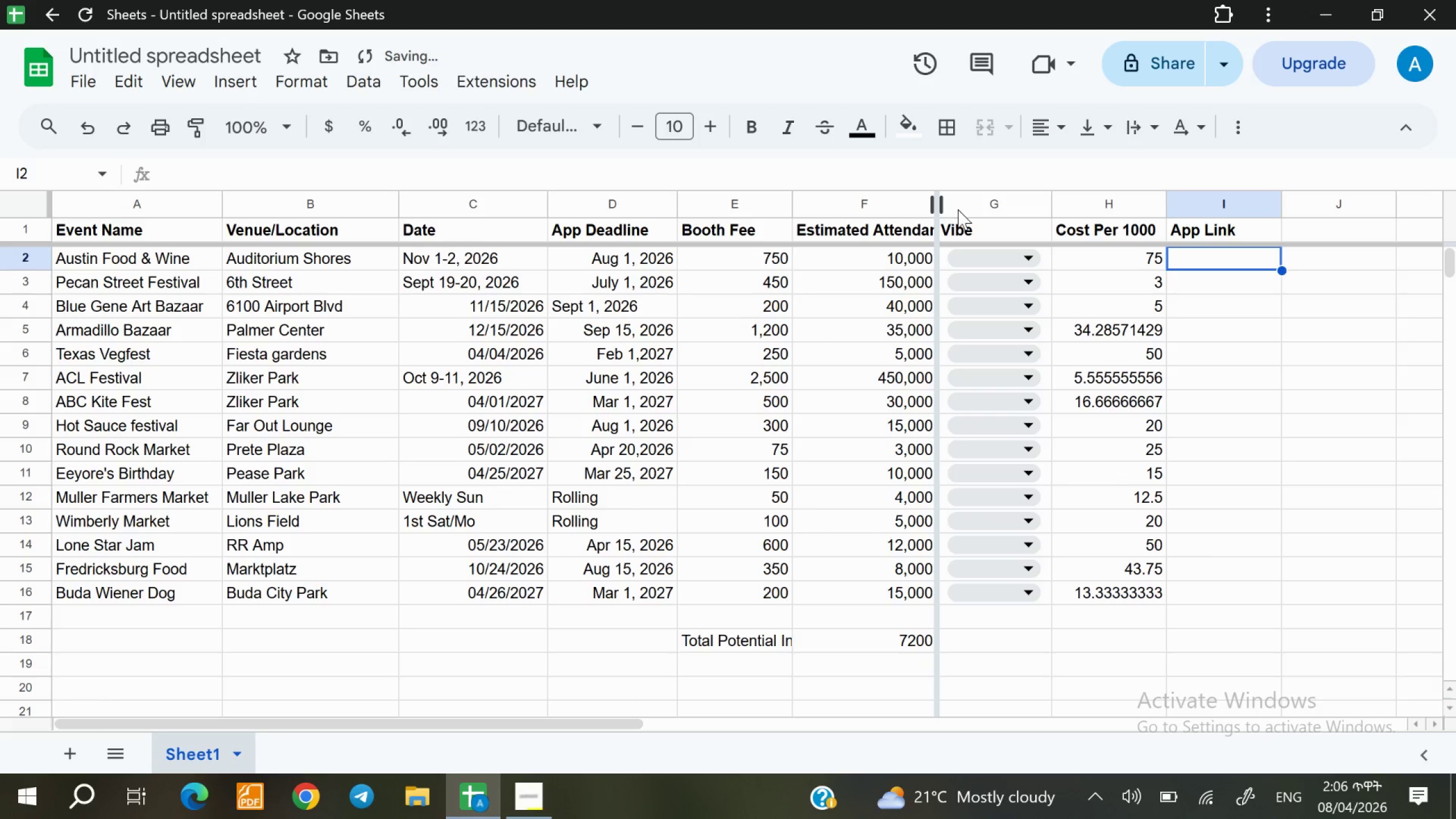 
left_click_drag(start_coordinate=[955, 209], to_coordinate=[959, 209])
 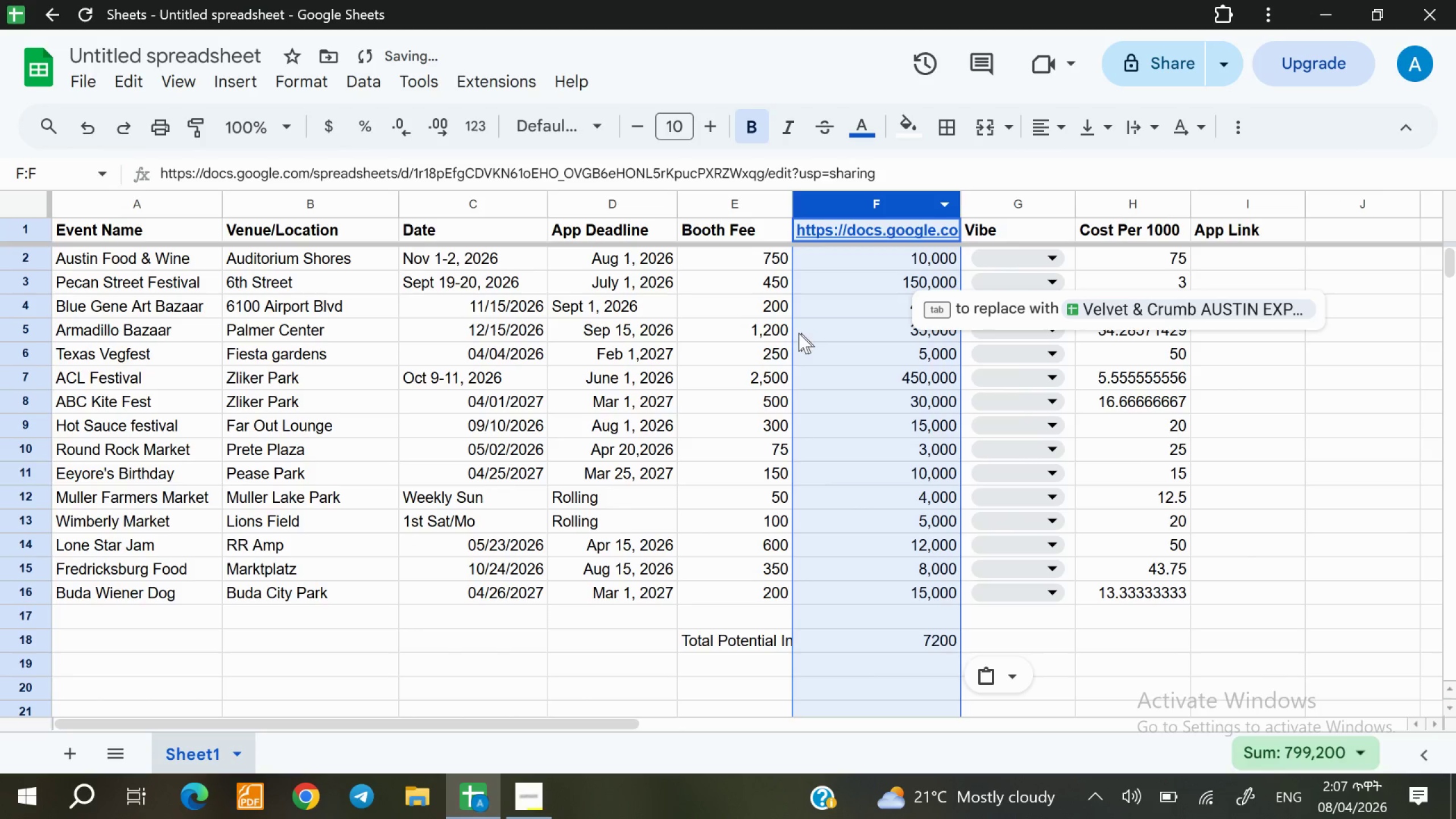 
left_click([780, 311])
 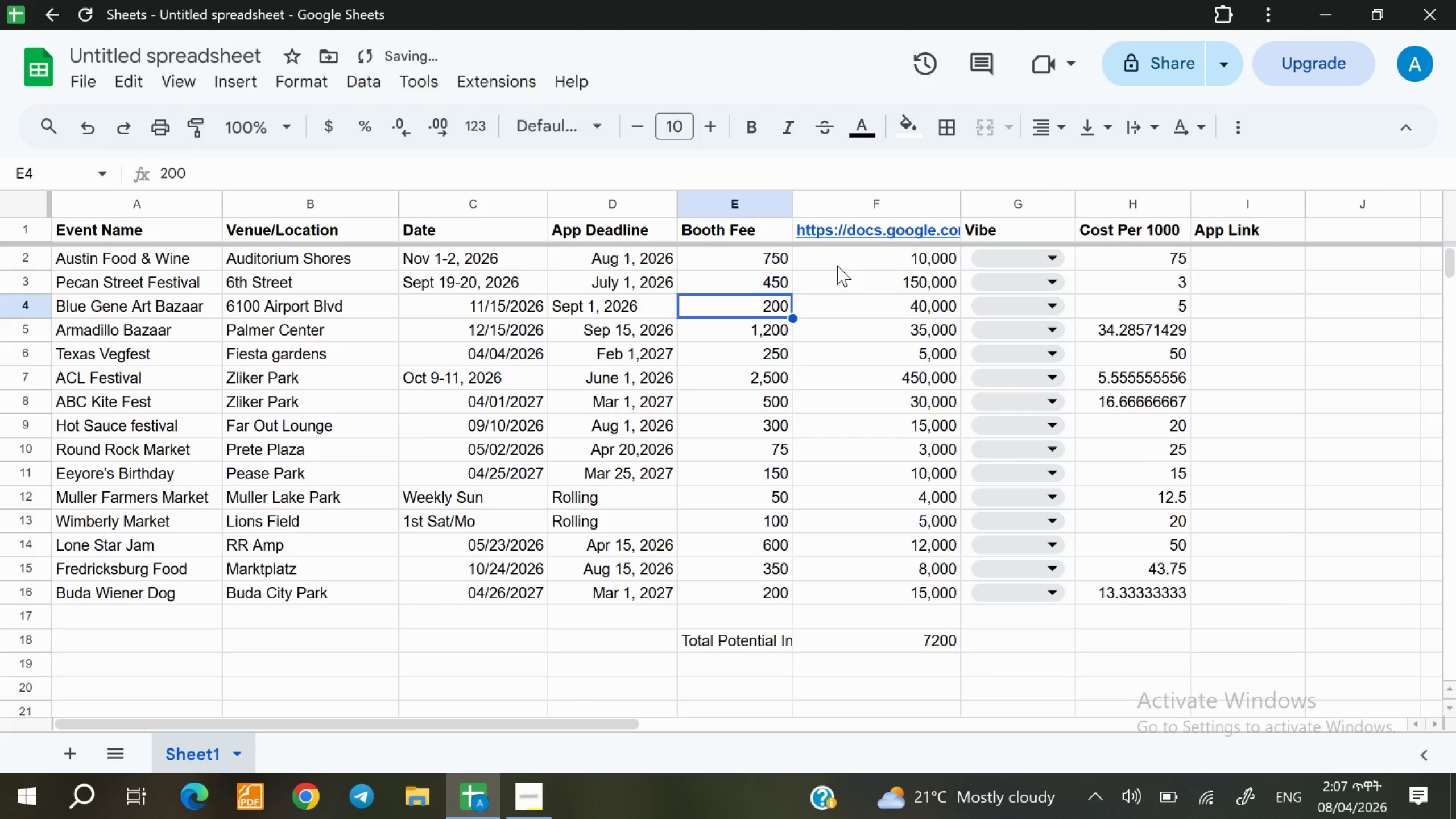 
left_click([837, 262])
 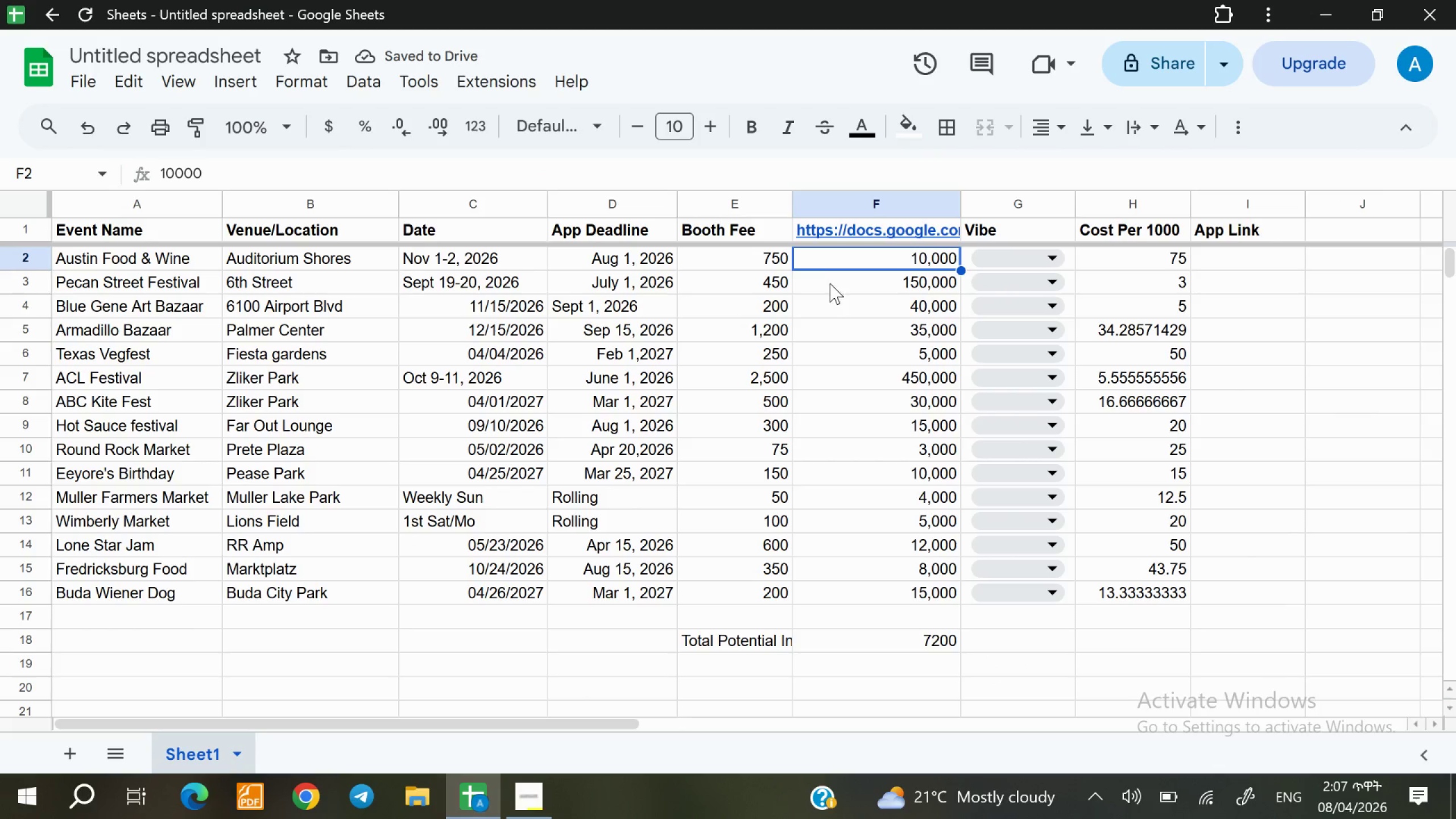 
left_click([830, 284])
 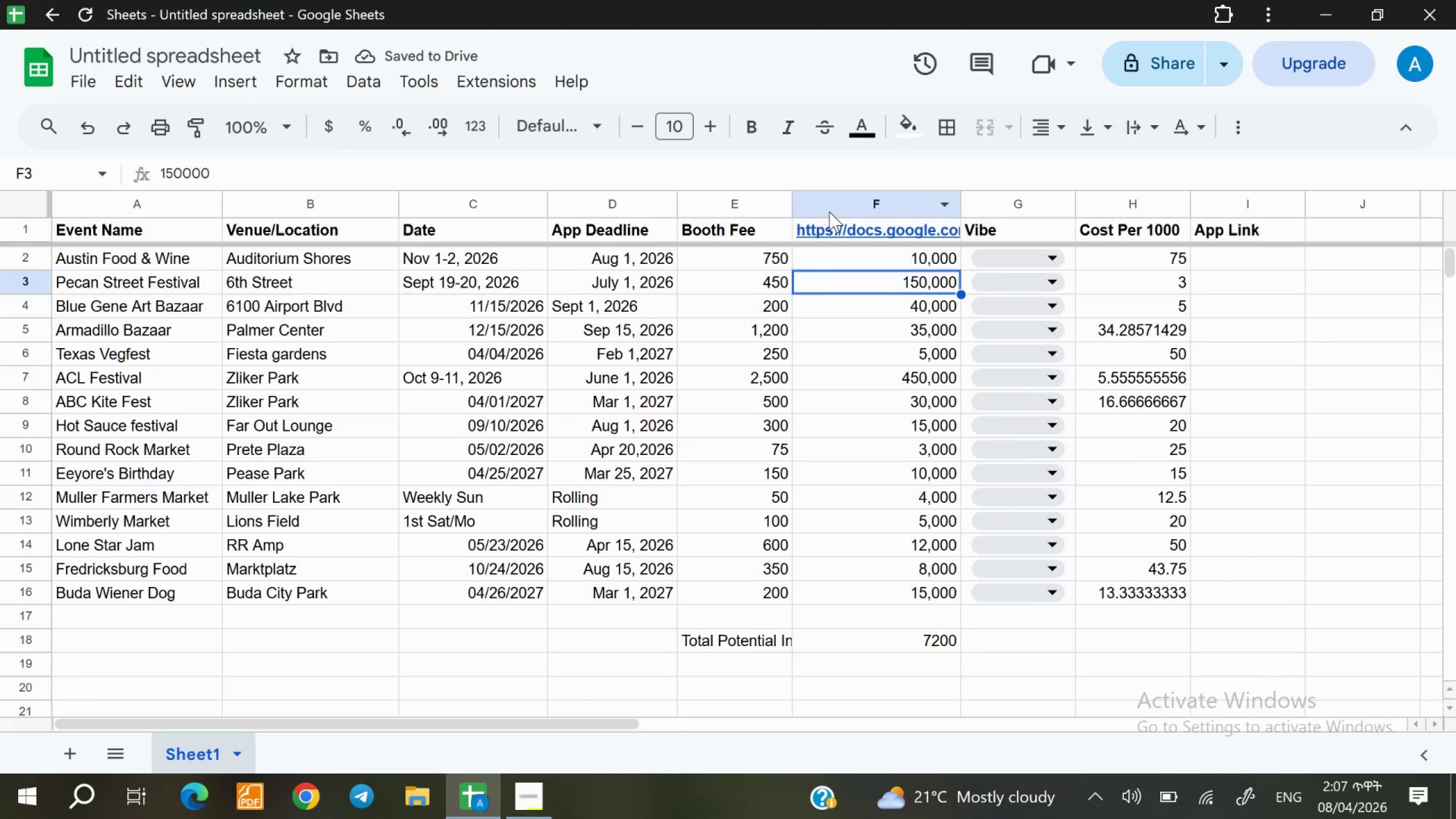 
left_click([829, 212])
 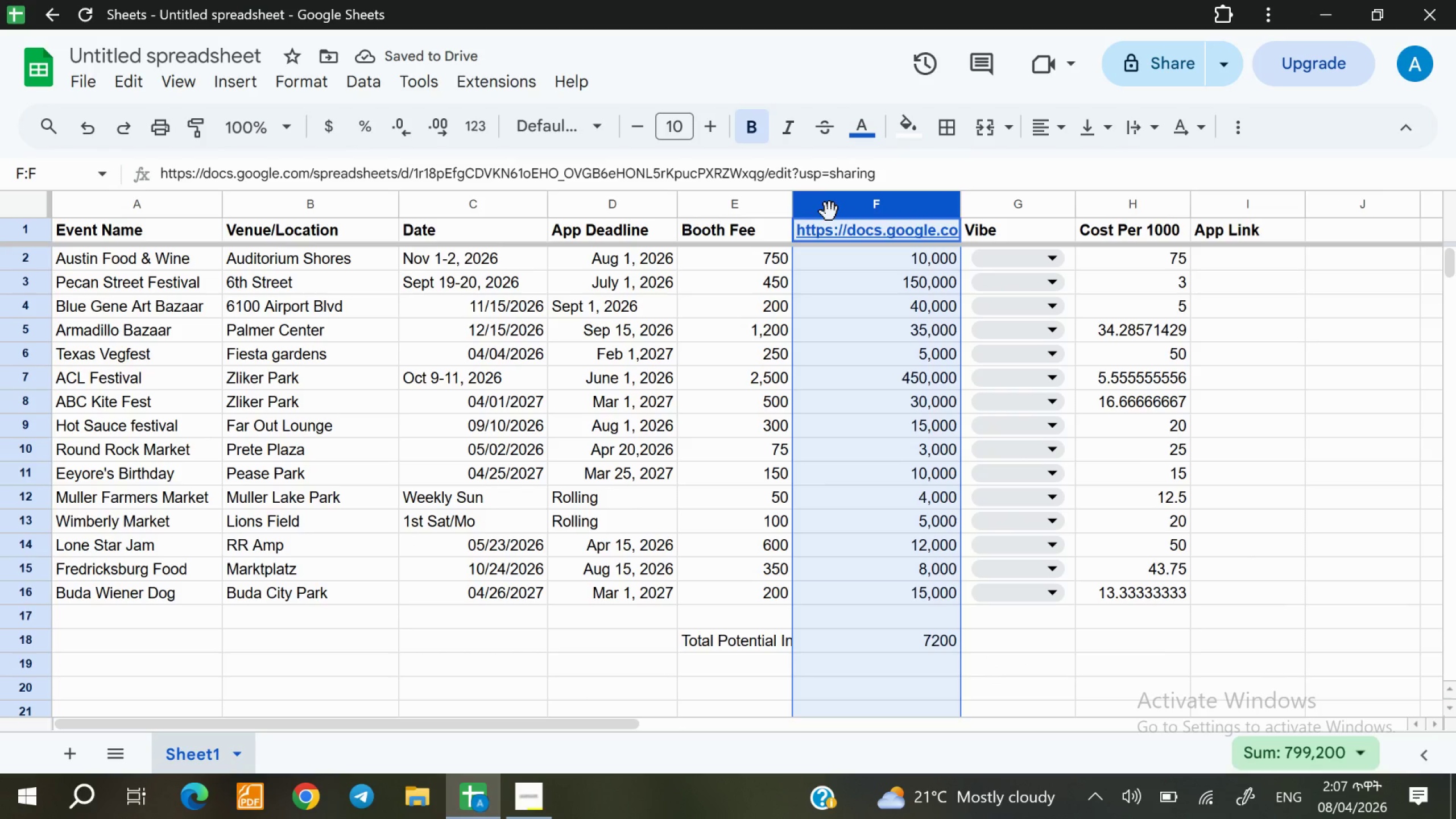 
left_click([829, 212])
 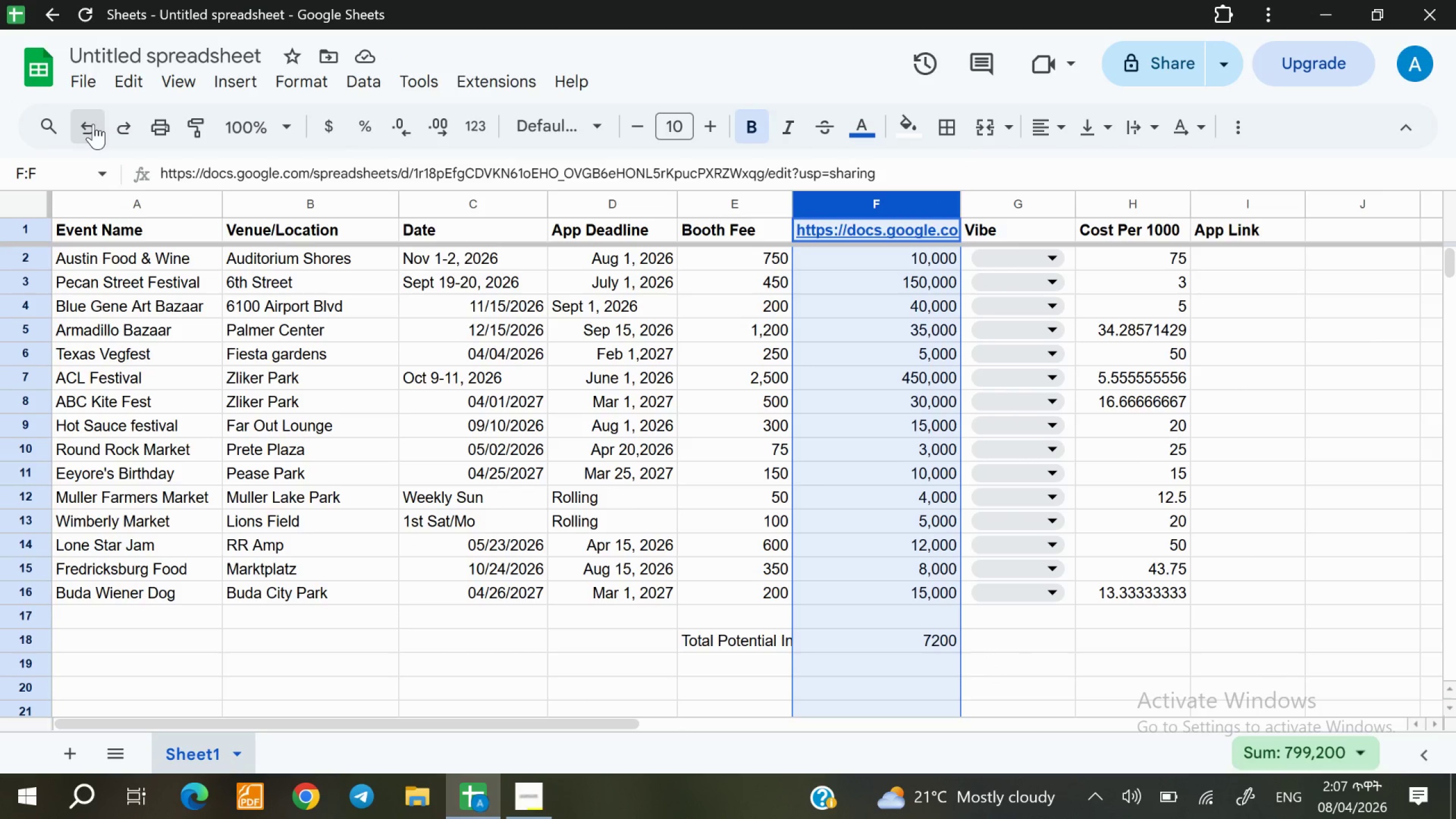 
left_click([205, 283])
 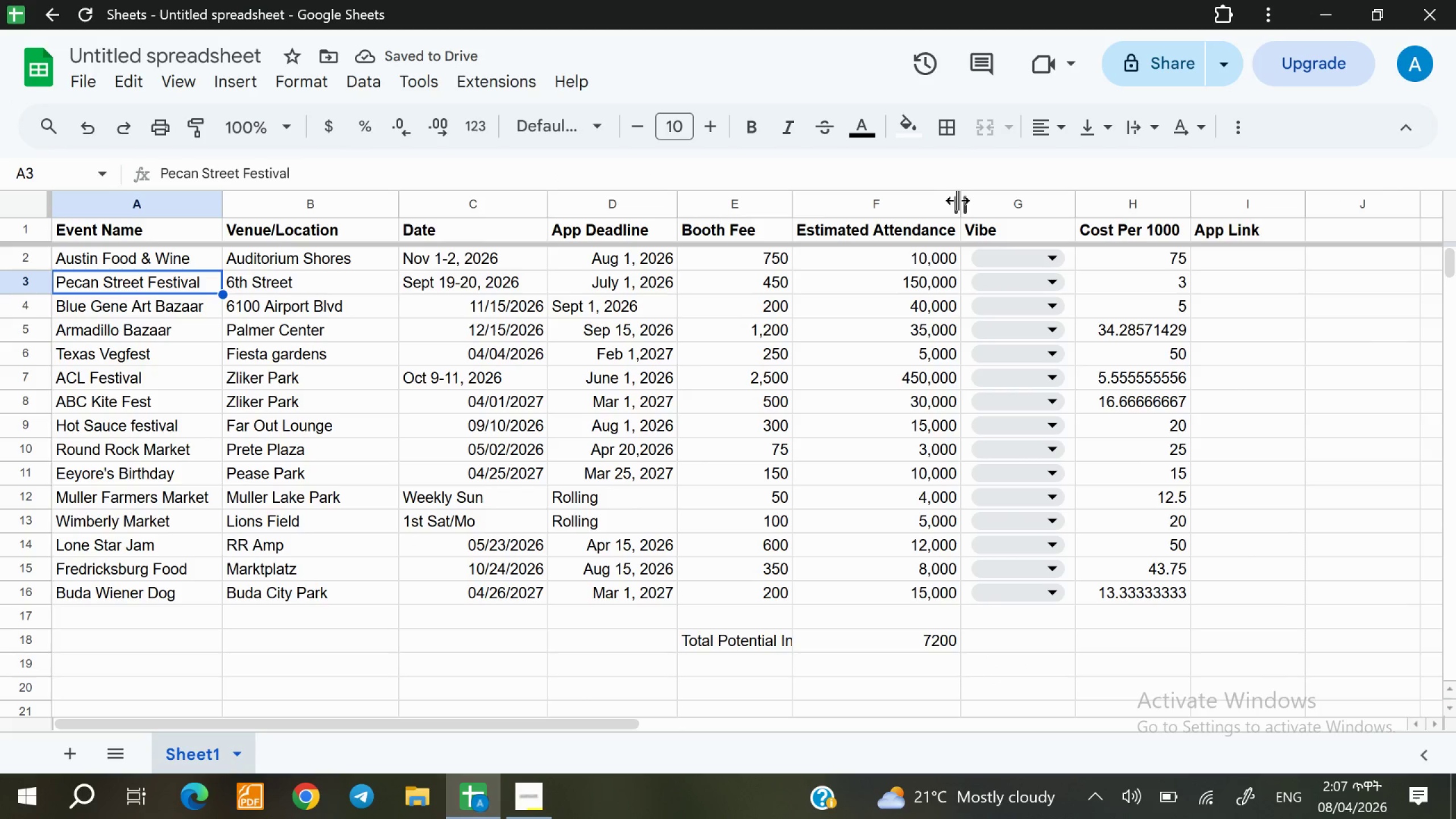 
left_click_drag(start_coordinate=[959, 203], to_coordinate=[990, 206])
 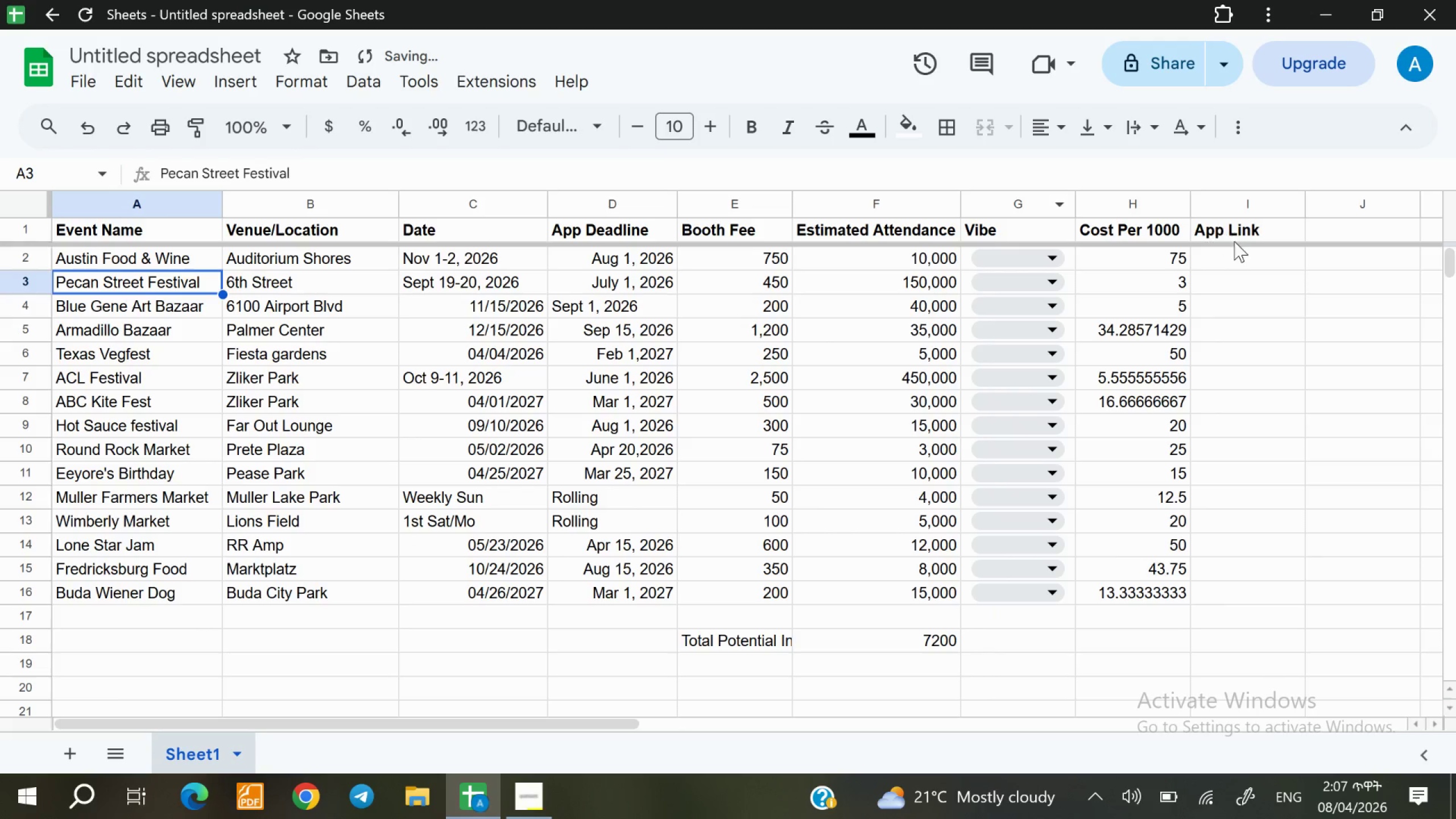 
left_click([1234, 259])
 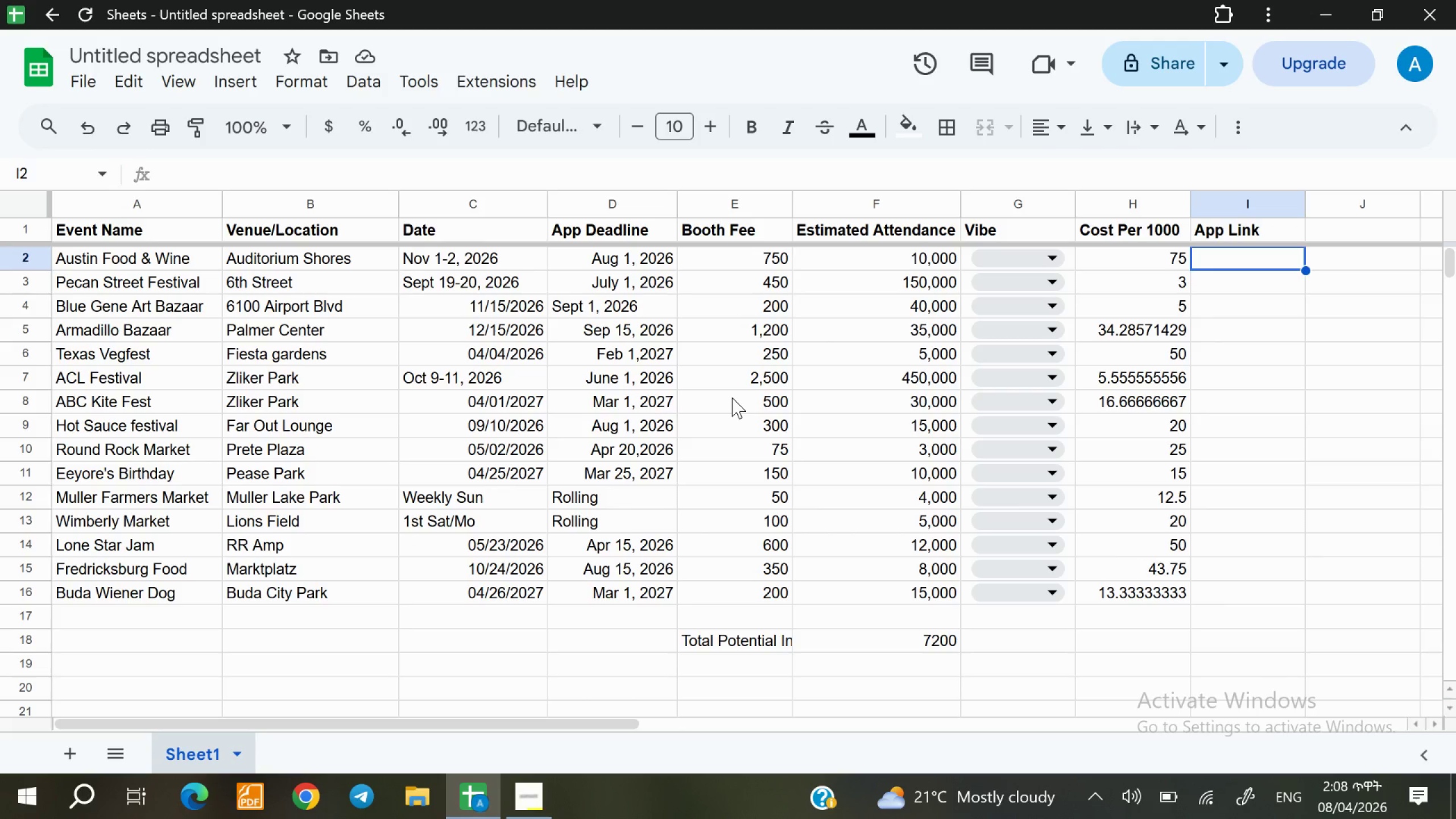 
wait(69.94)
 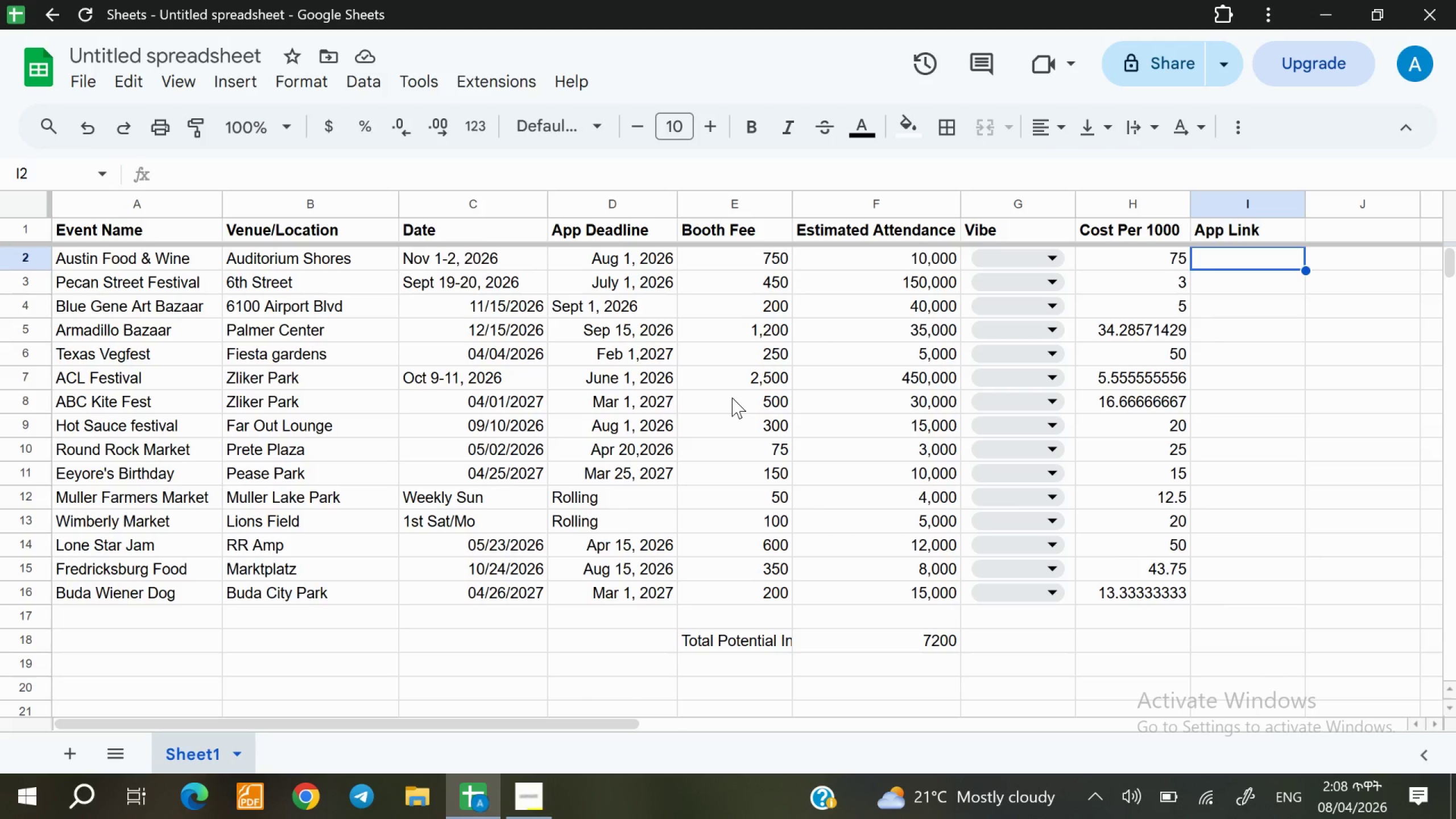 
left_click([607, 262])
 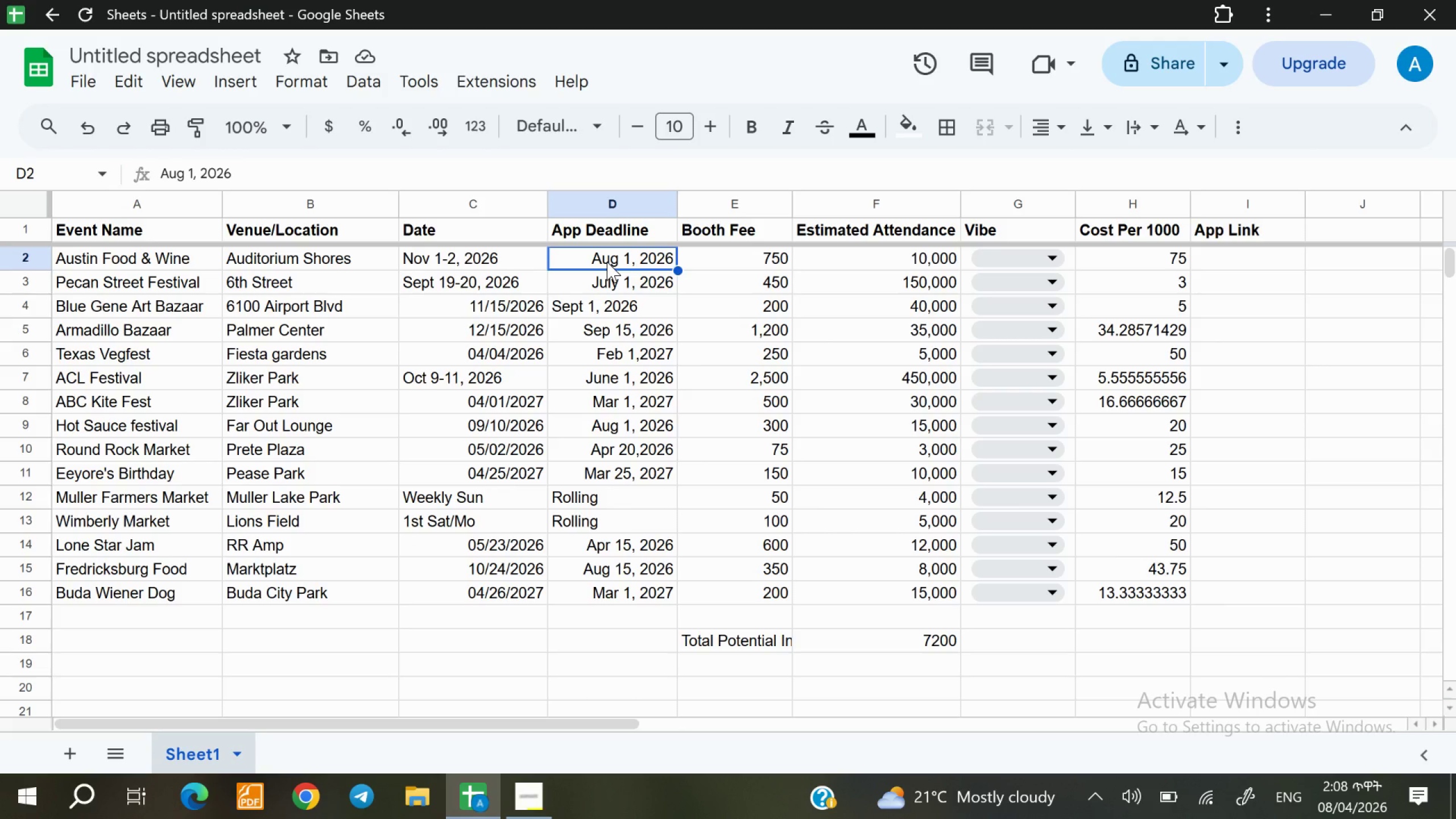 
hold_key(key=ShiftLeft, duration=1.53)
left_click_drag(start_coordinate=[607, 262], to_coordinate=[629, 592])
 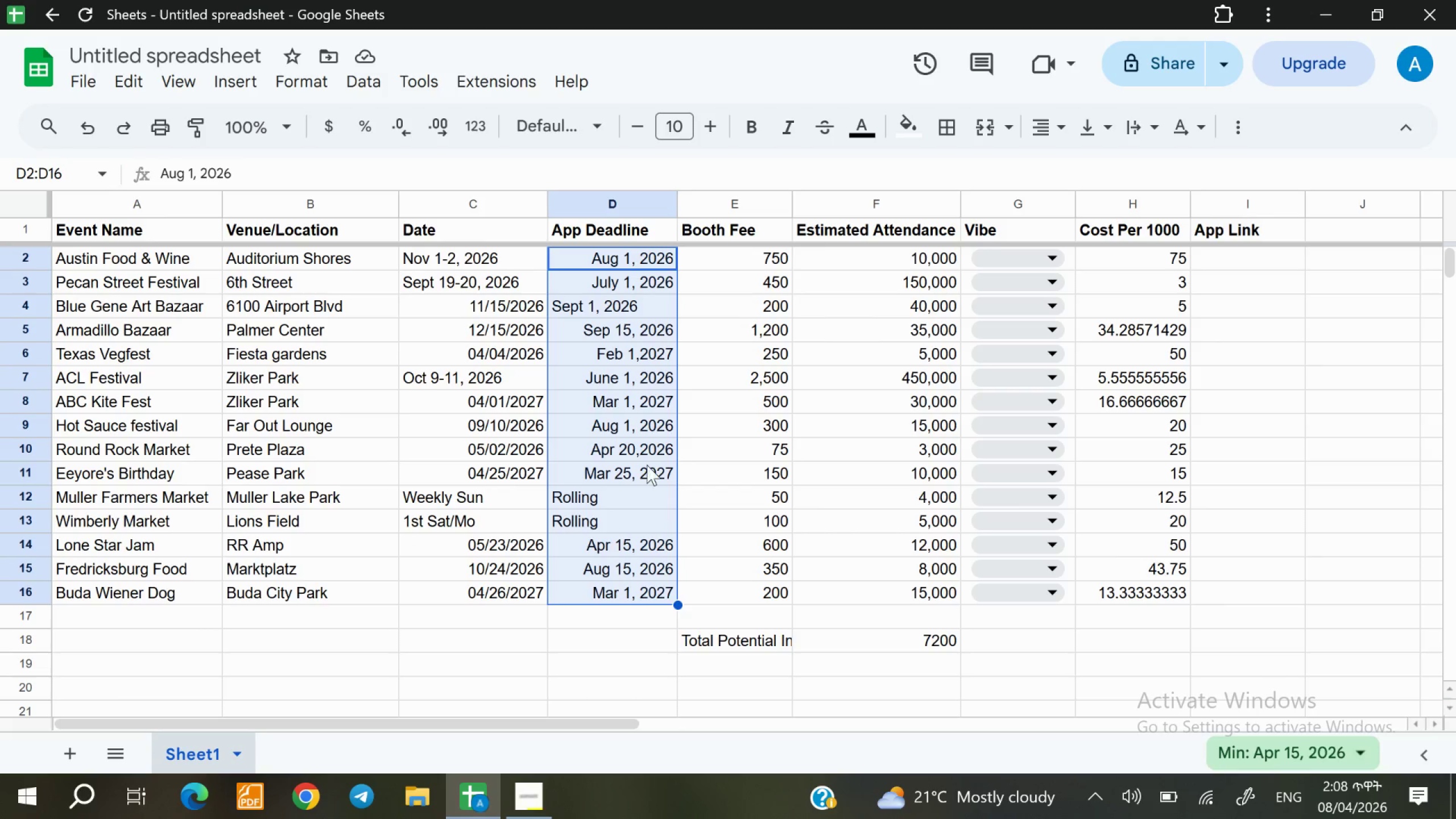 
hold_key(key=ShiftLeft, duration=0.63)
 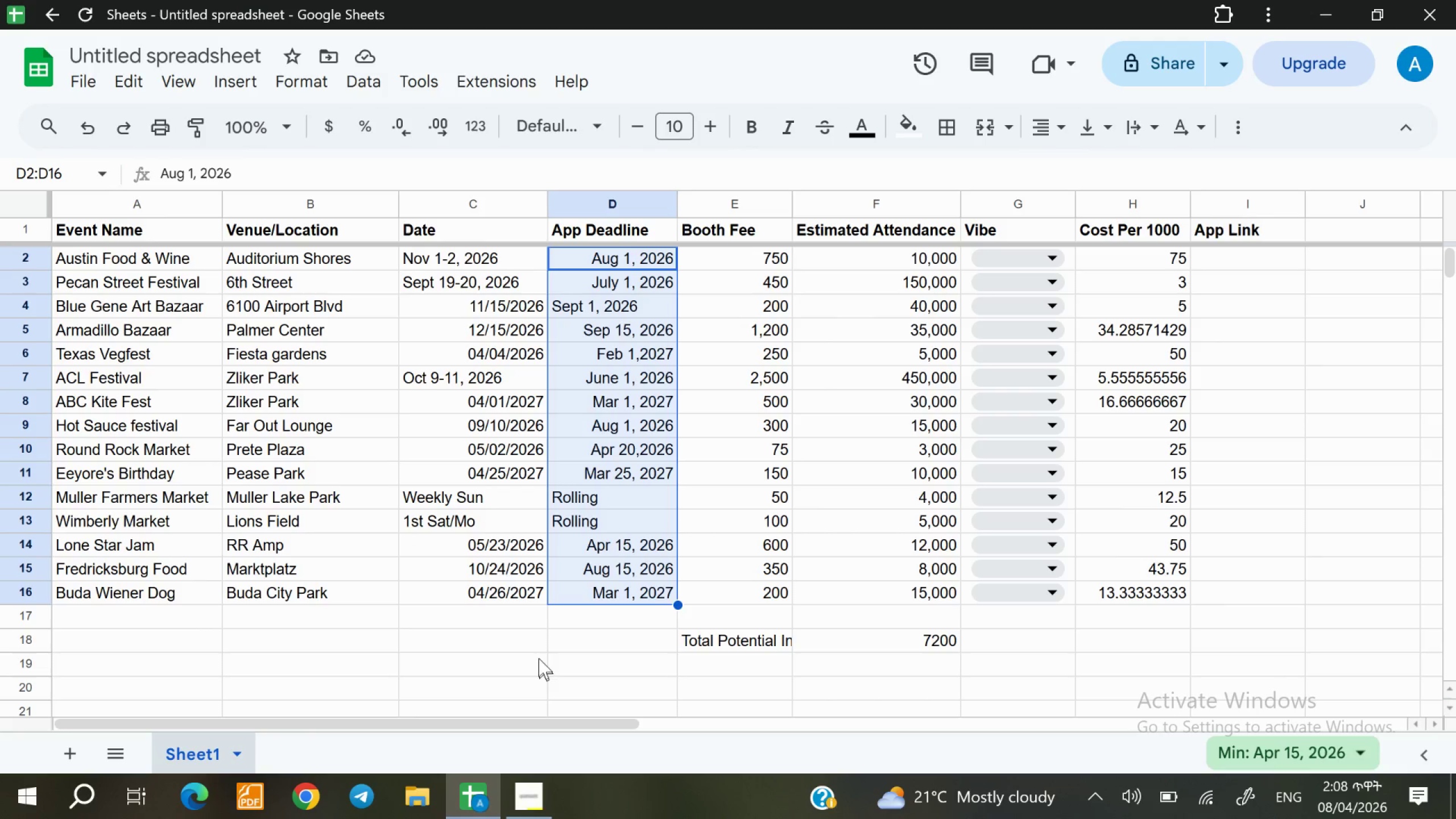 
wait(15.41)
 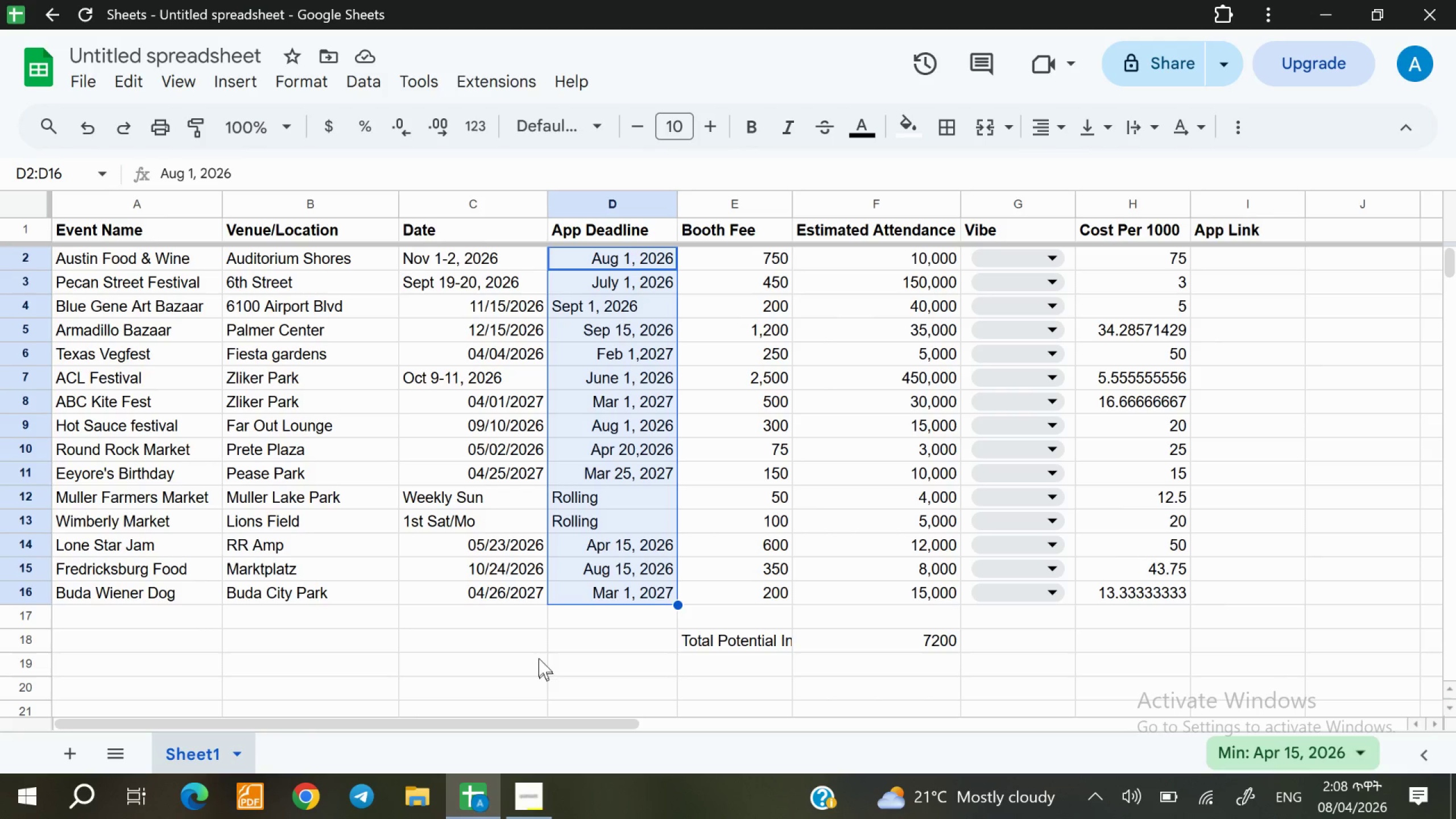 
left_click([312, 76])
 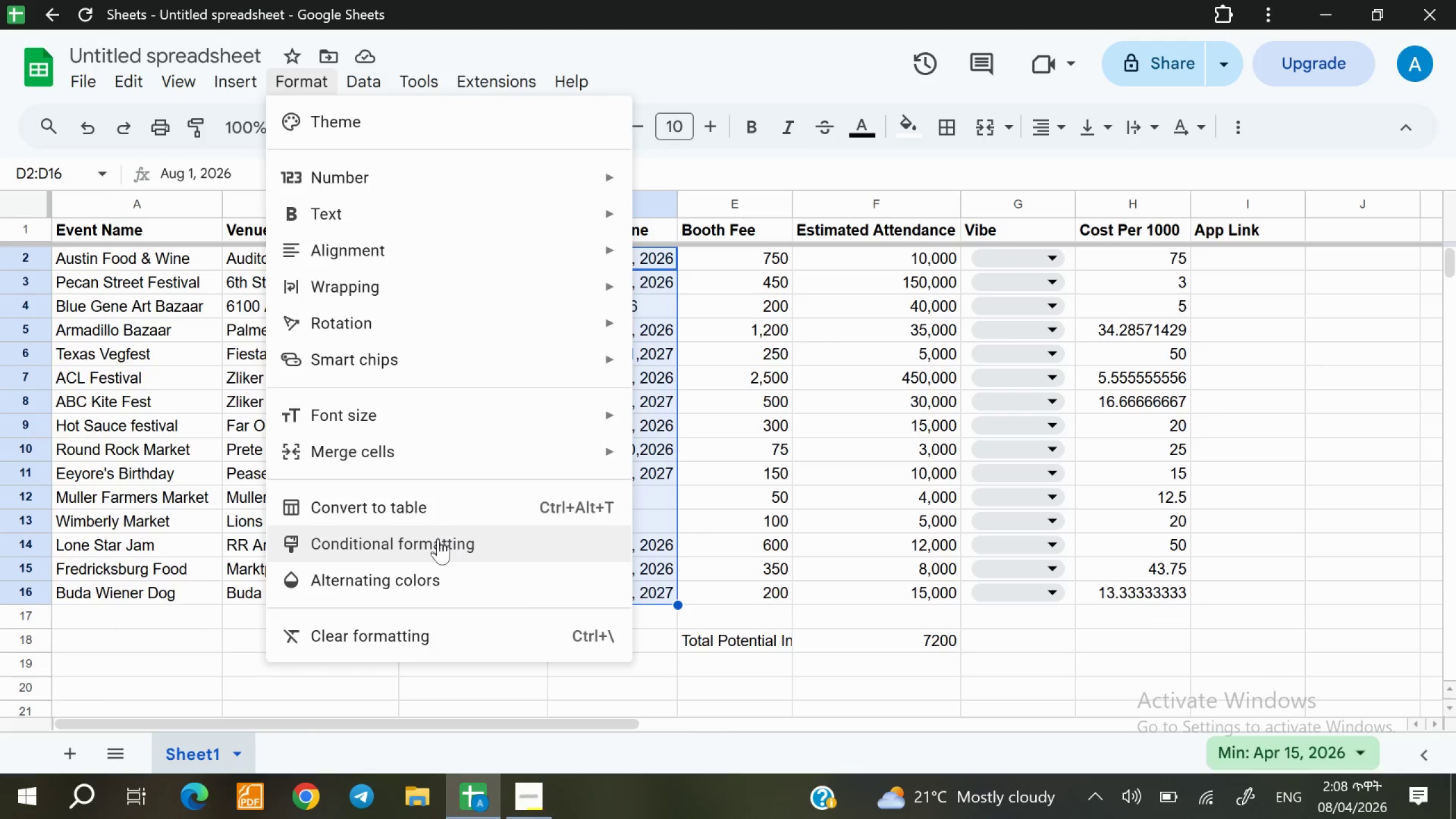 
left_click([437, 545])
 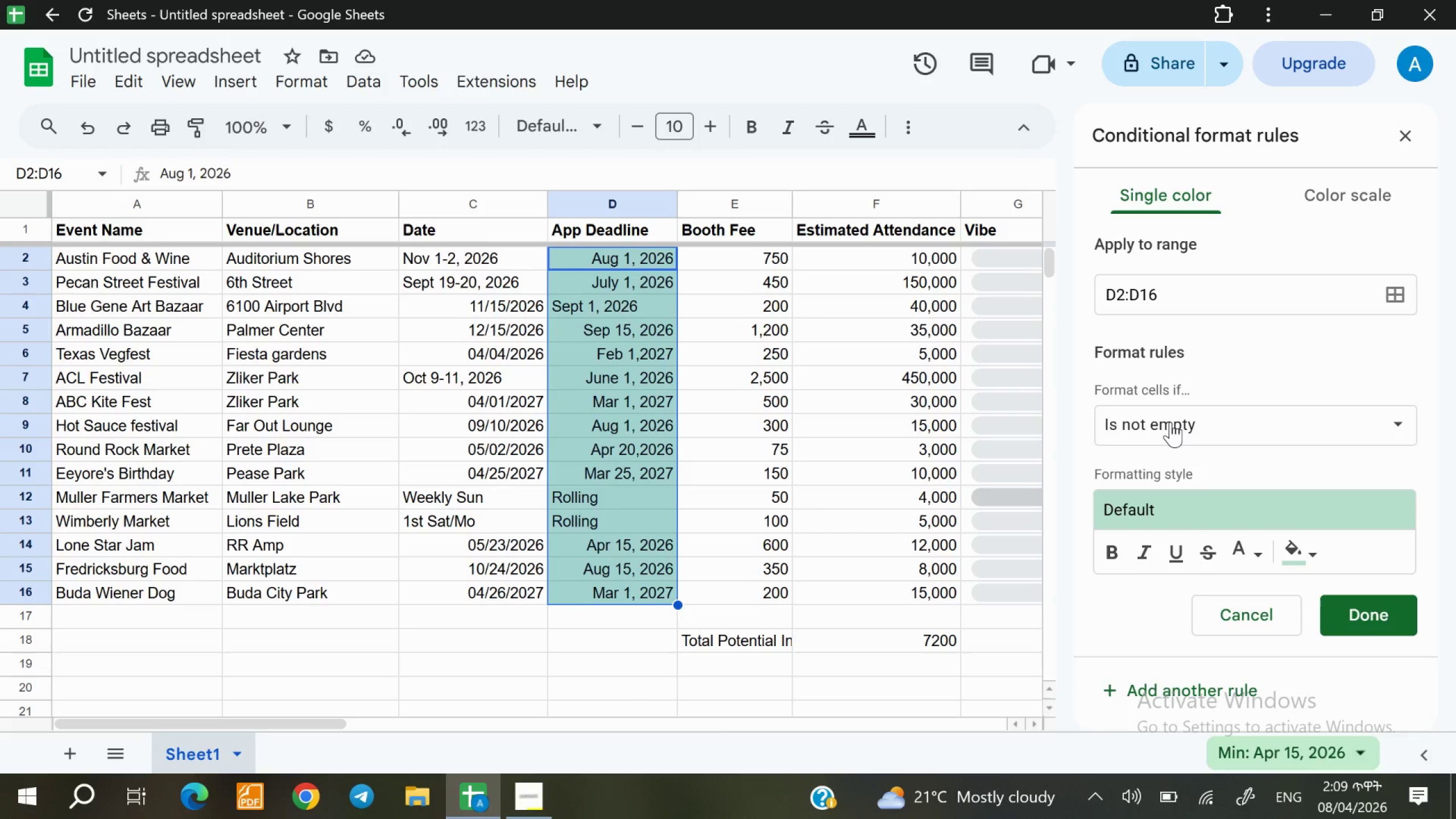 
wait(28.82)
 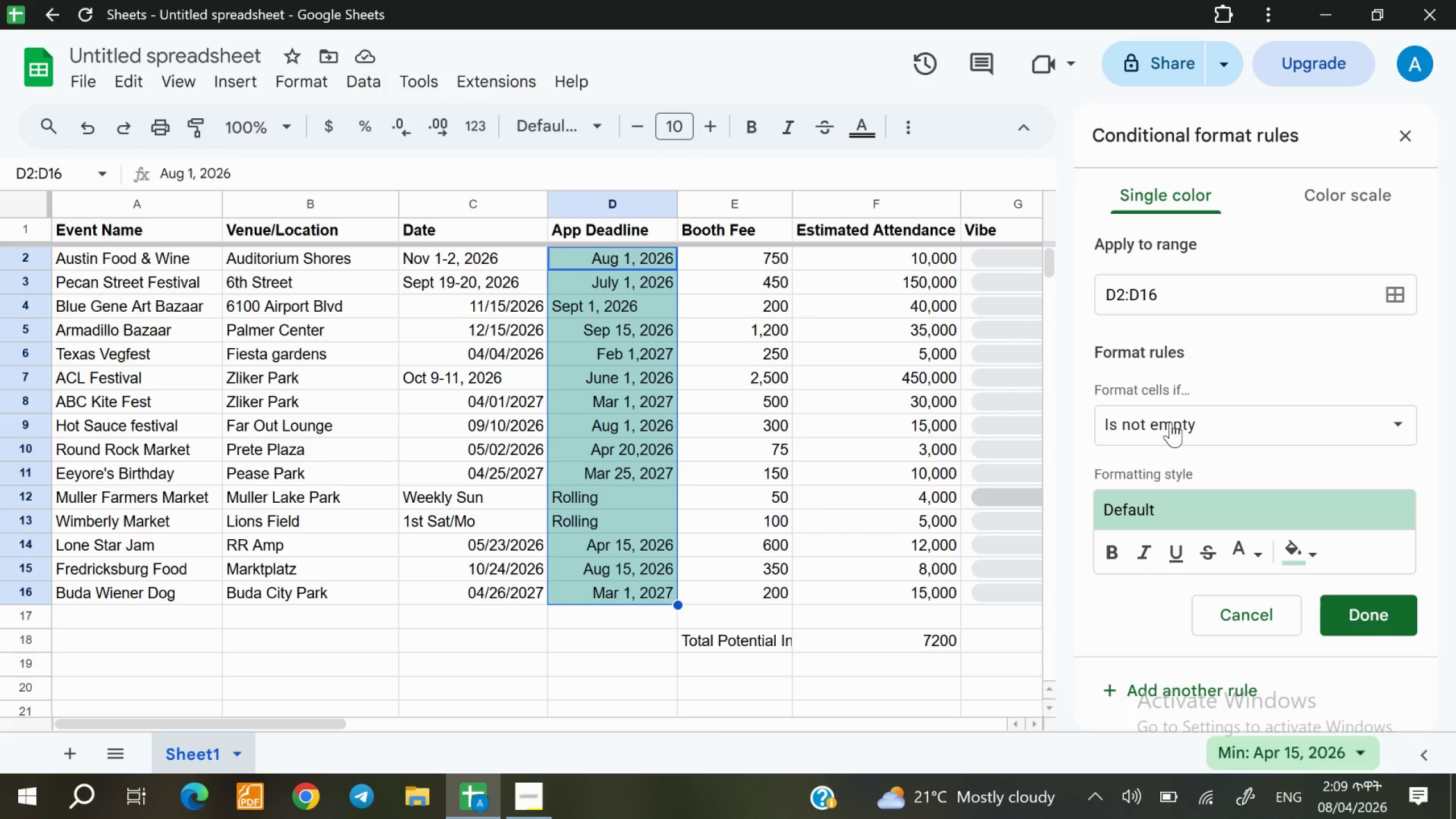 
left_click([1170, 428])
 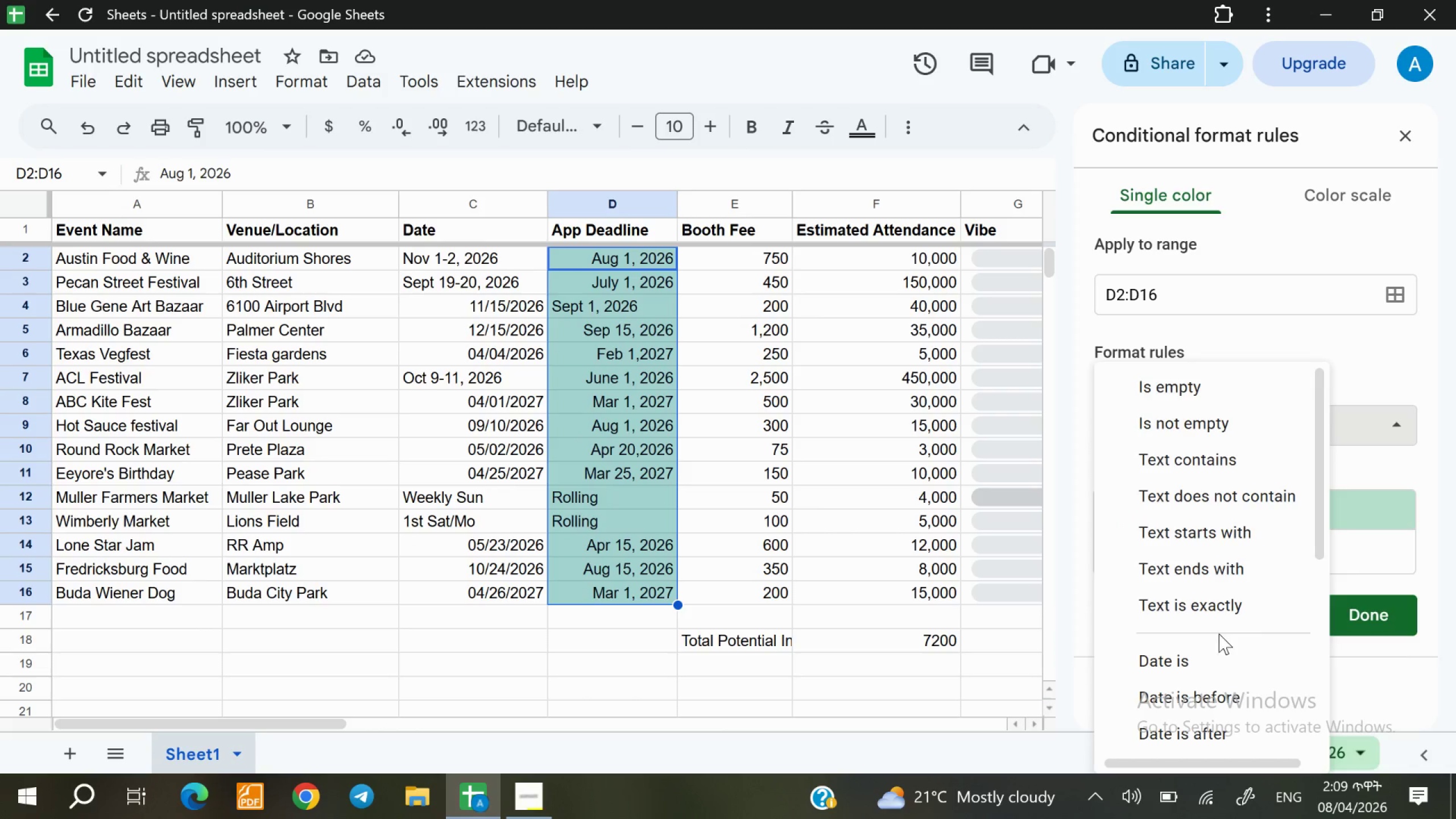 
left_click([1223, 653])
 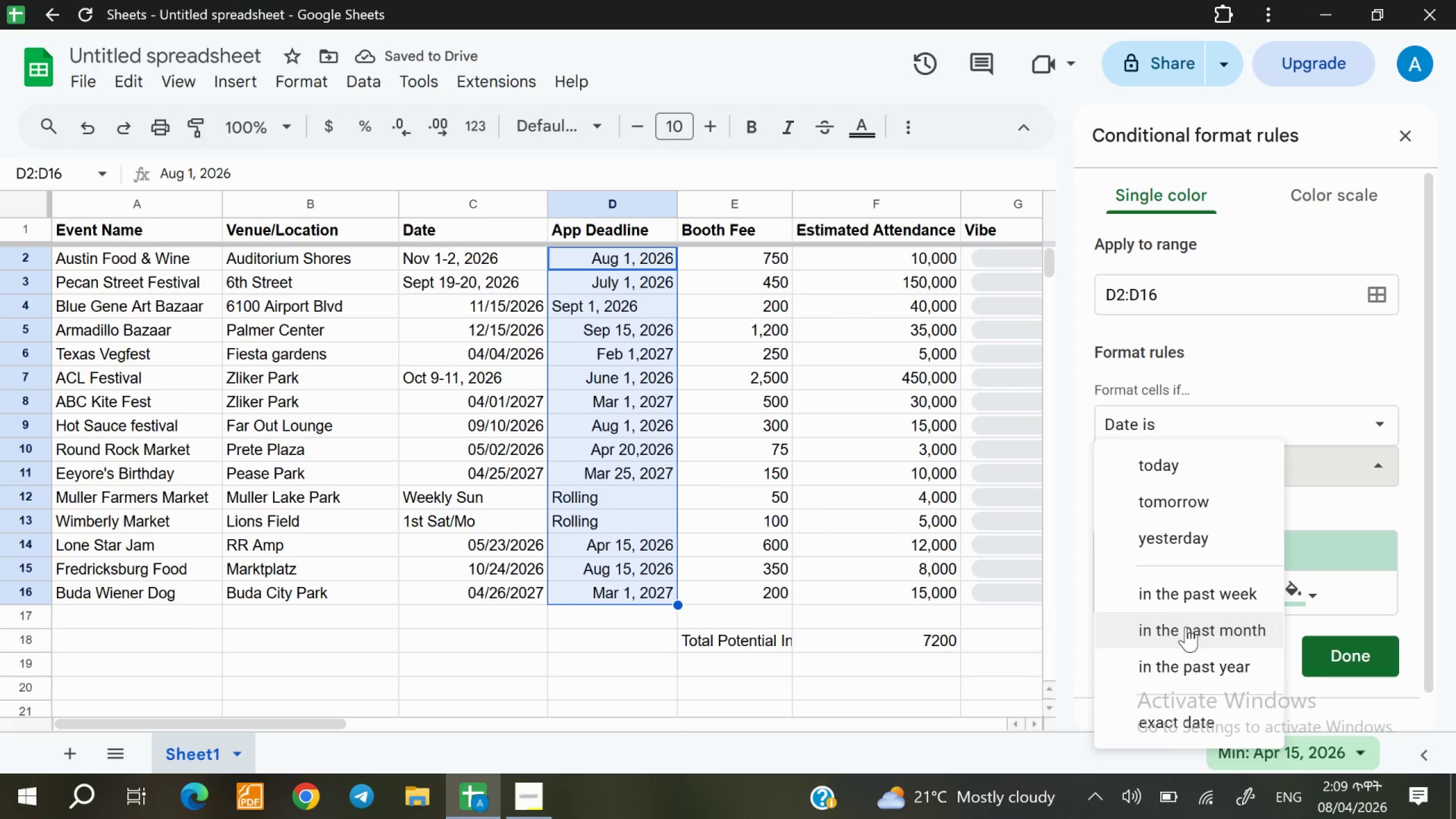 
wait(6.62)
 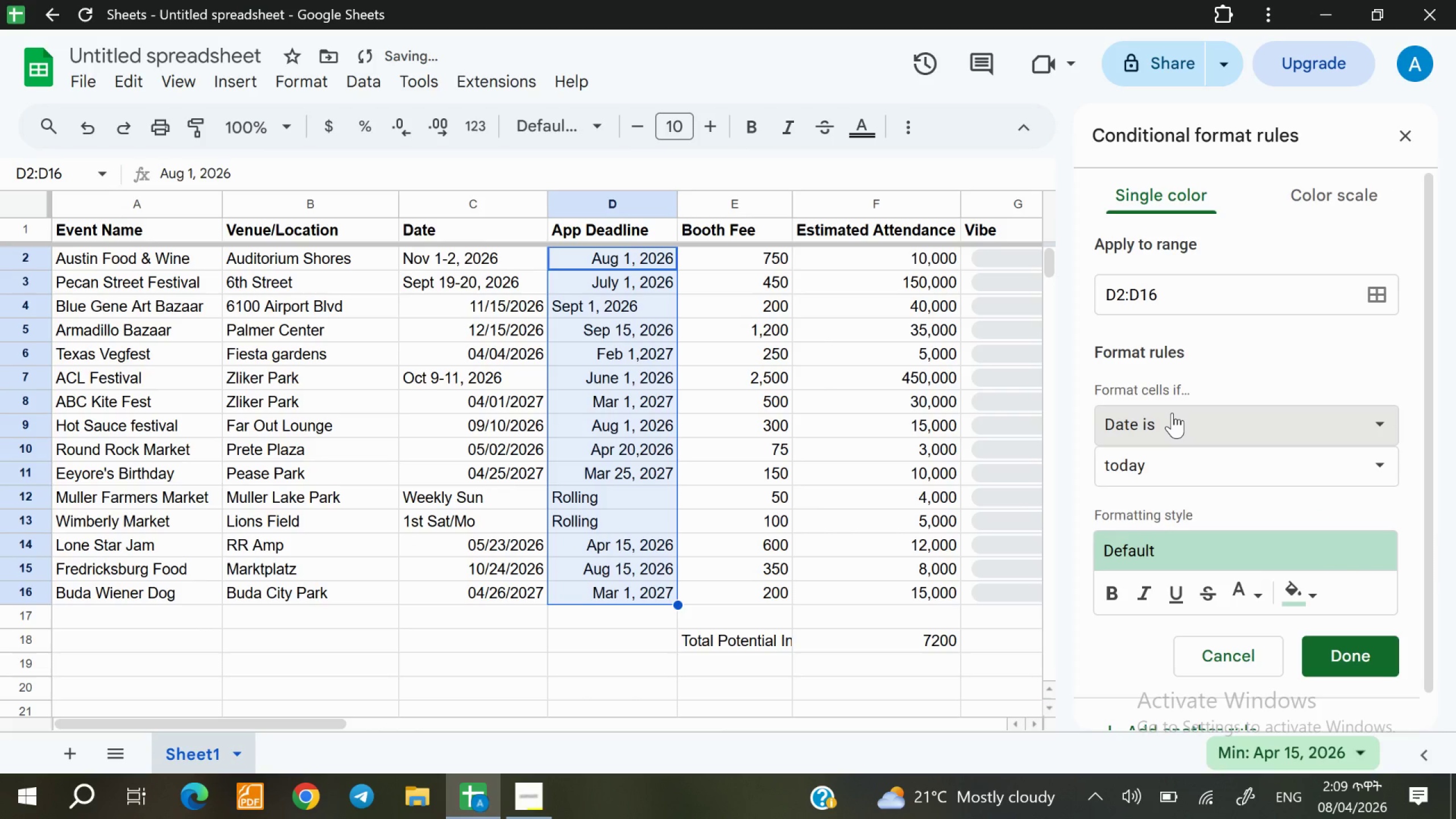 
scroll: coordinate [1218, 694], scroll_direction: down, amount: 2.0
 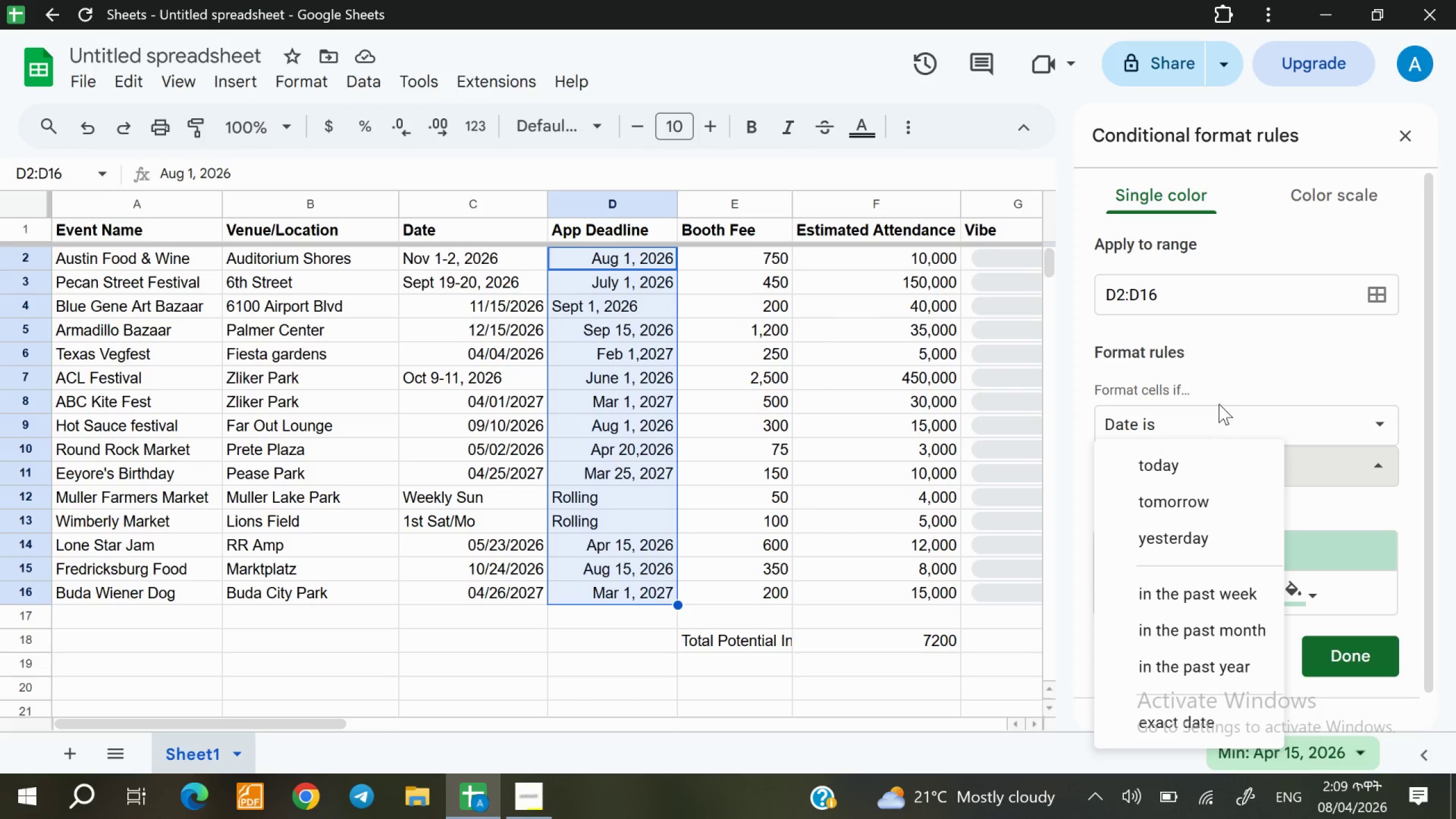 
left_click([1214, 424])
 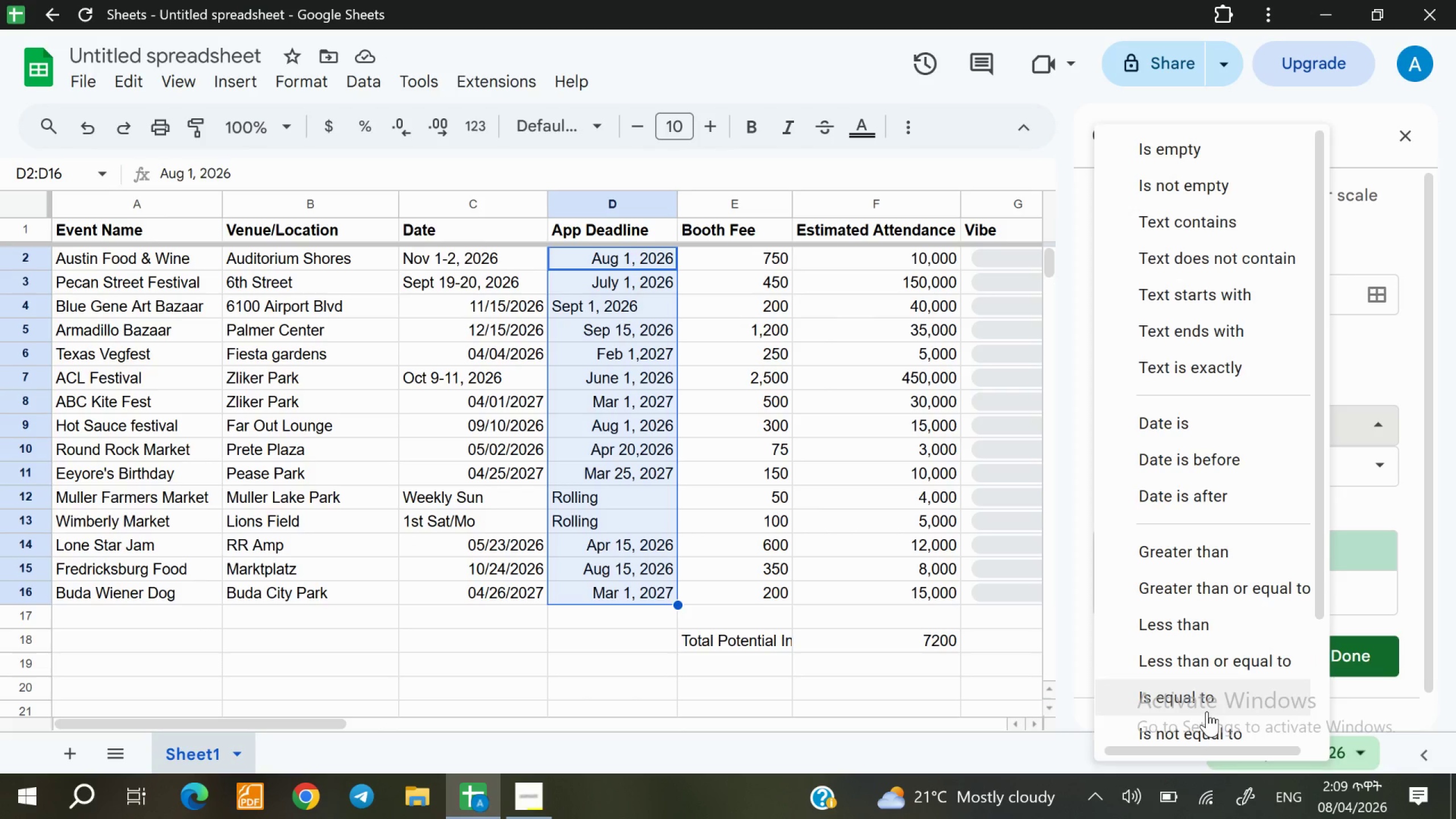 
scroll: coordinate [1211, 712], scroll_direction: down, amount: 5.0
 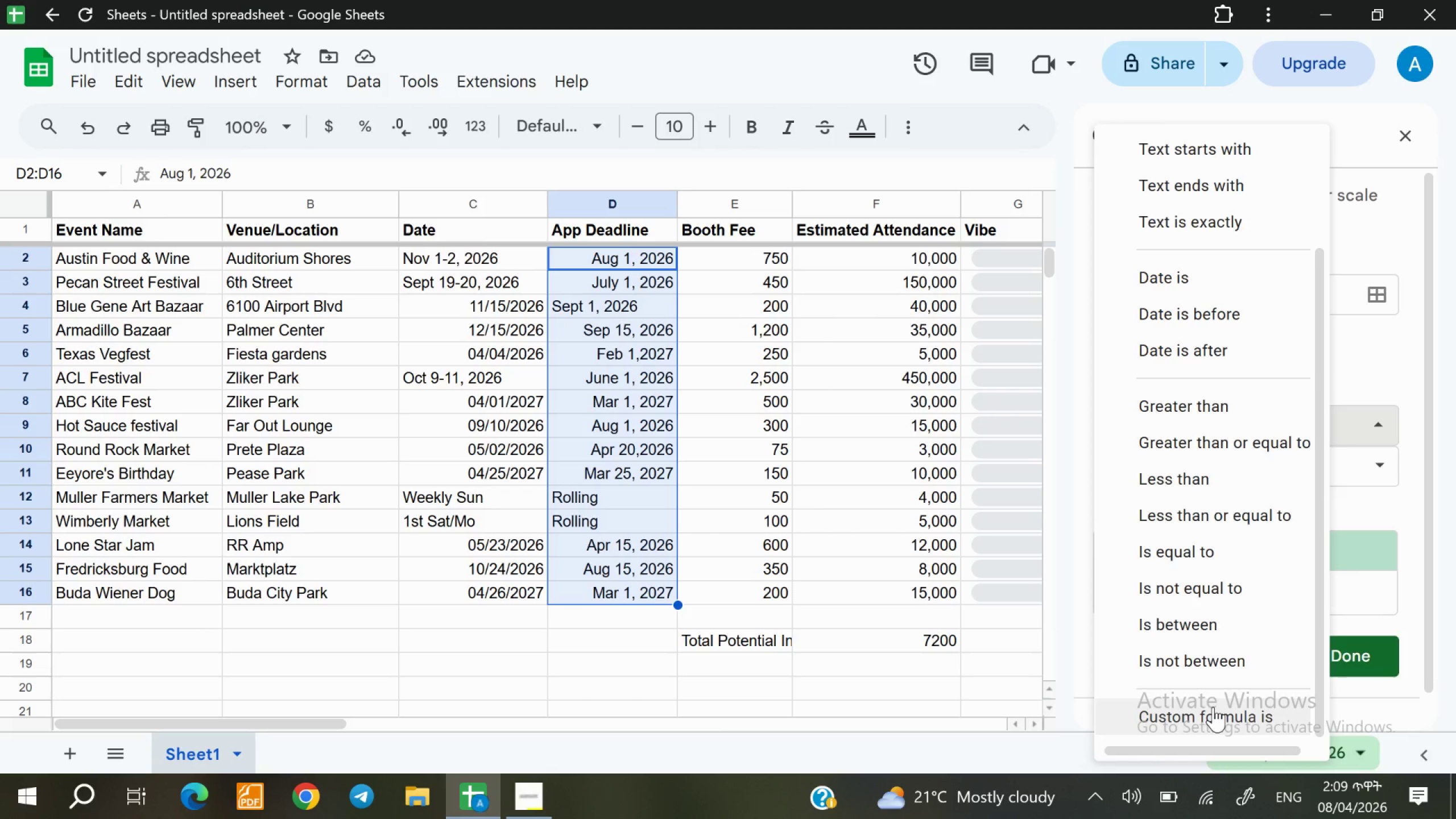 
wait(28.89)
 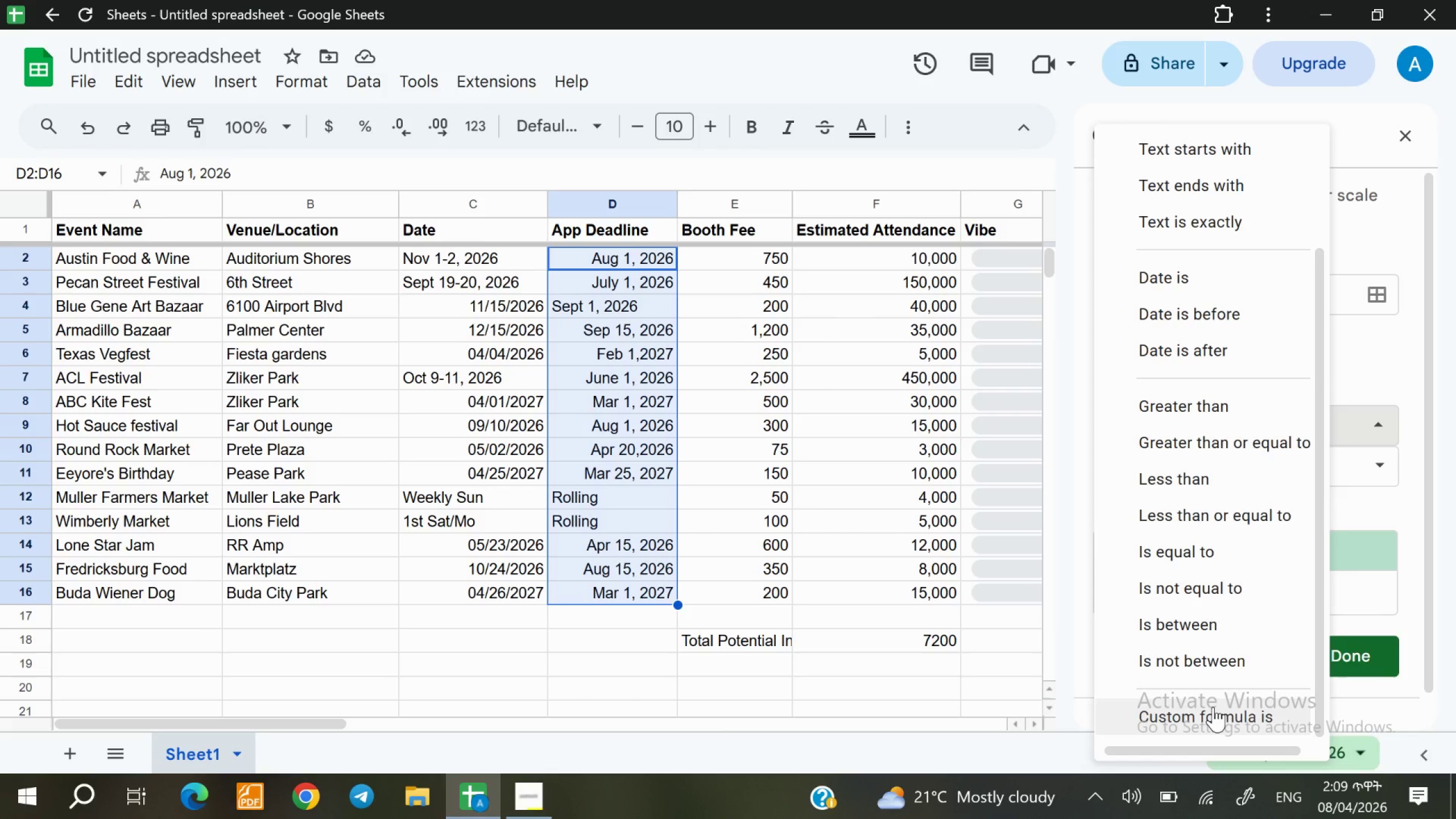 
left_click([1229, 721])
 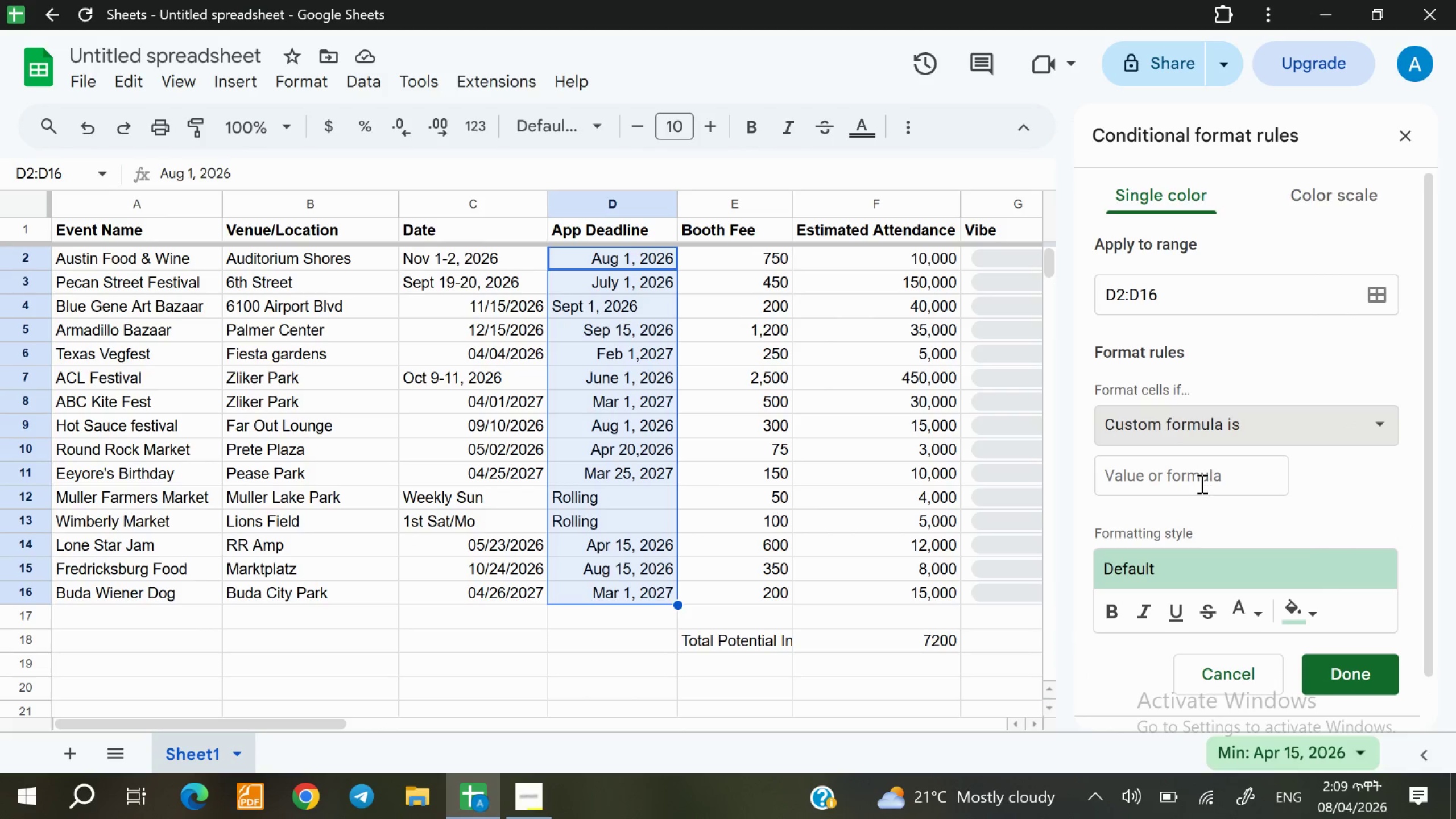 
left_click([1199, 475])
 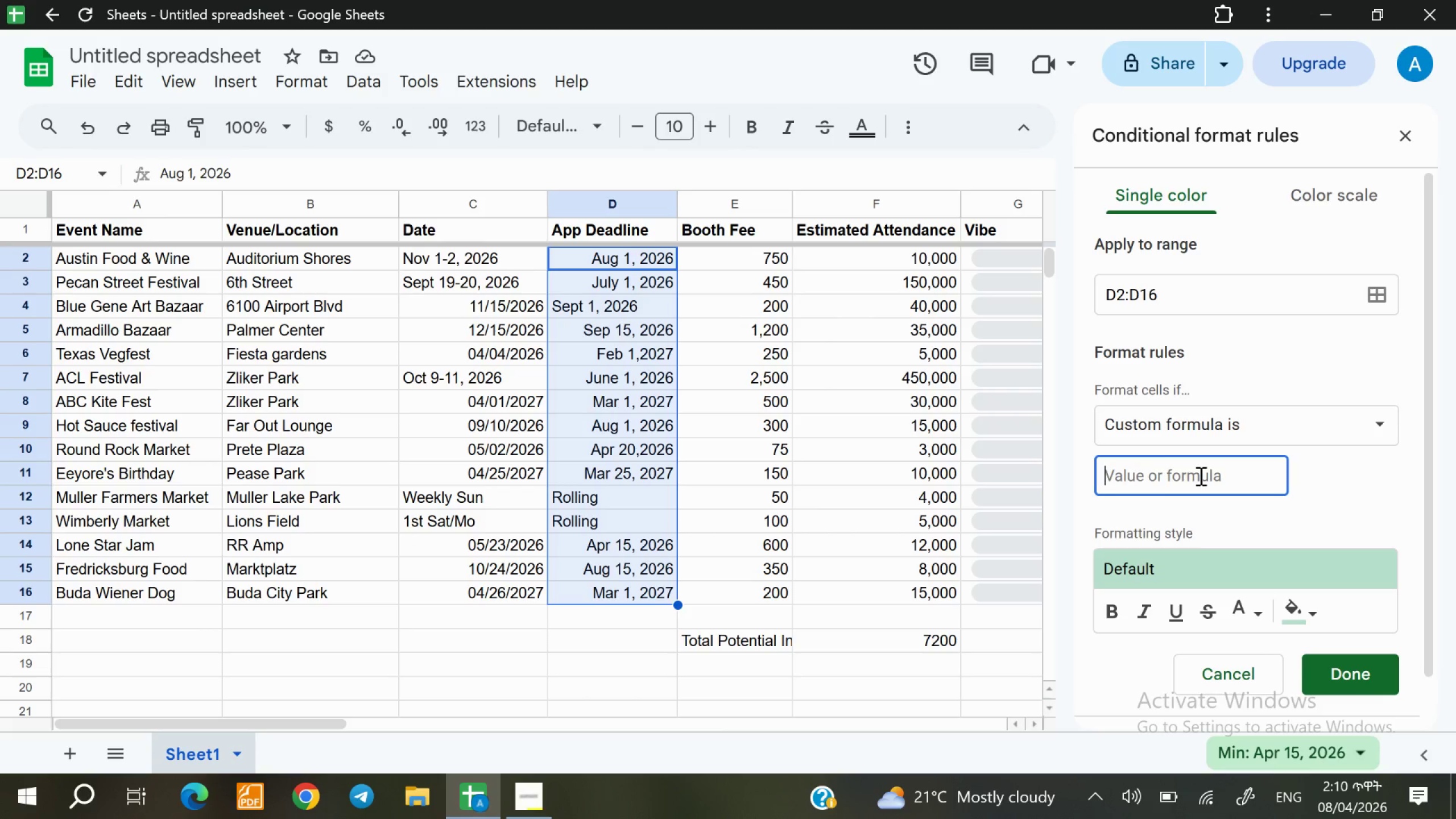 
type(=AND()
 